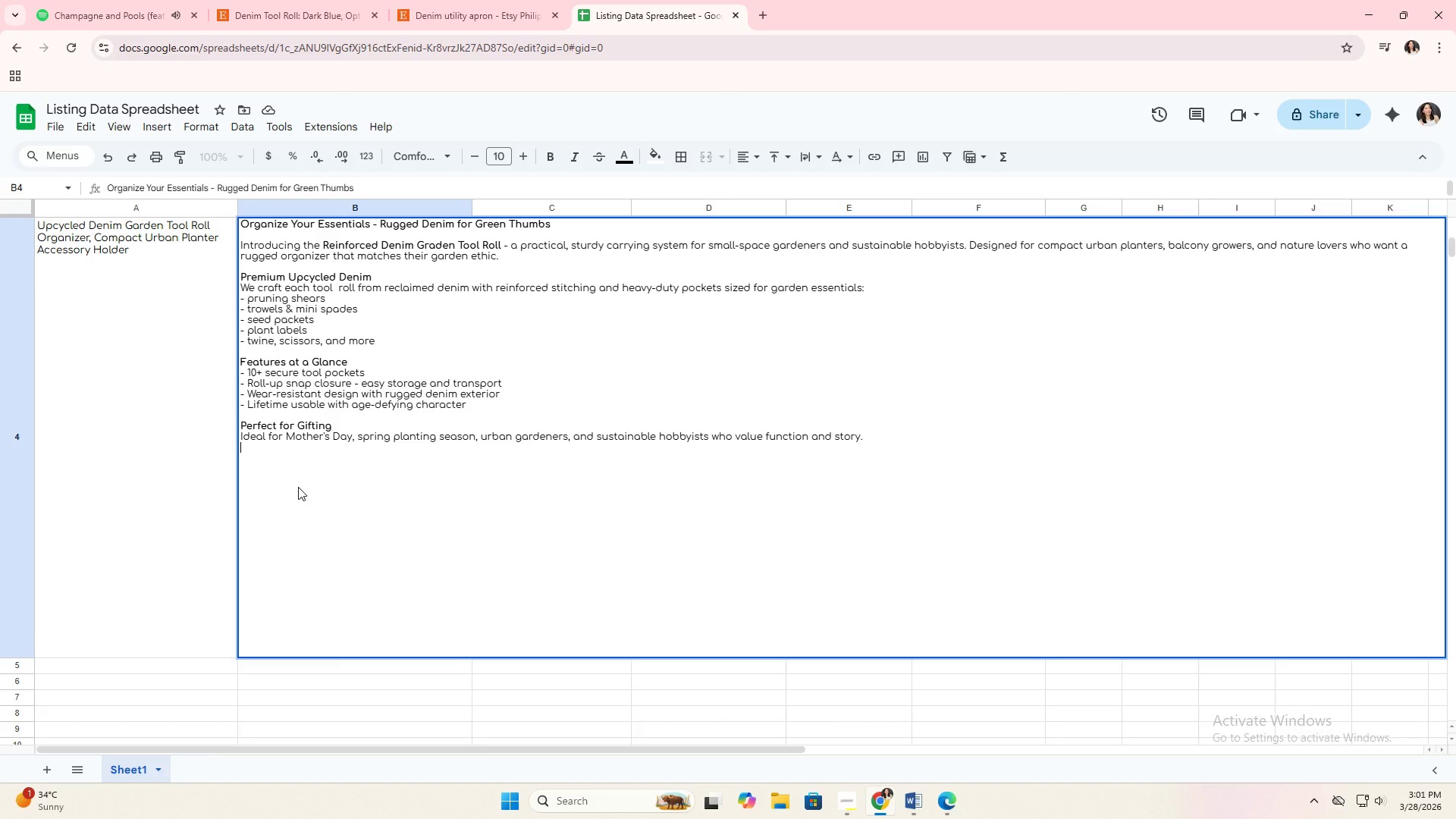 
key(Alt+Enter)
 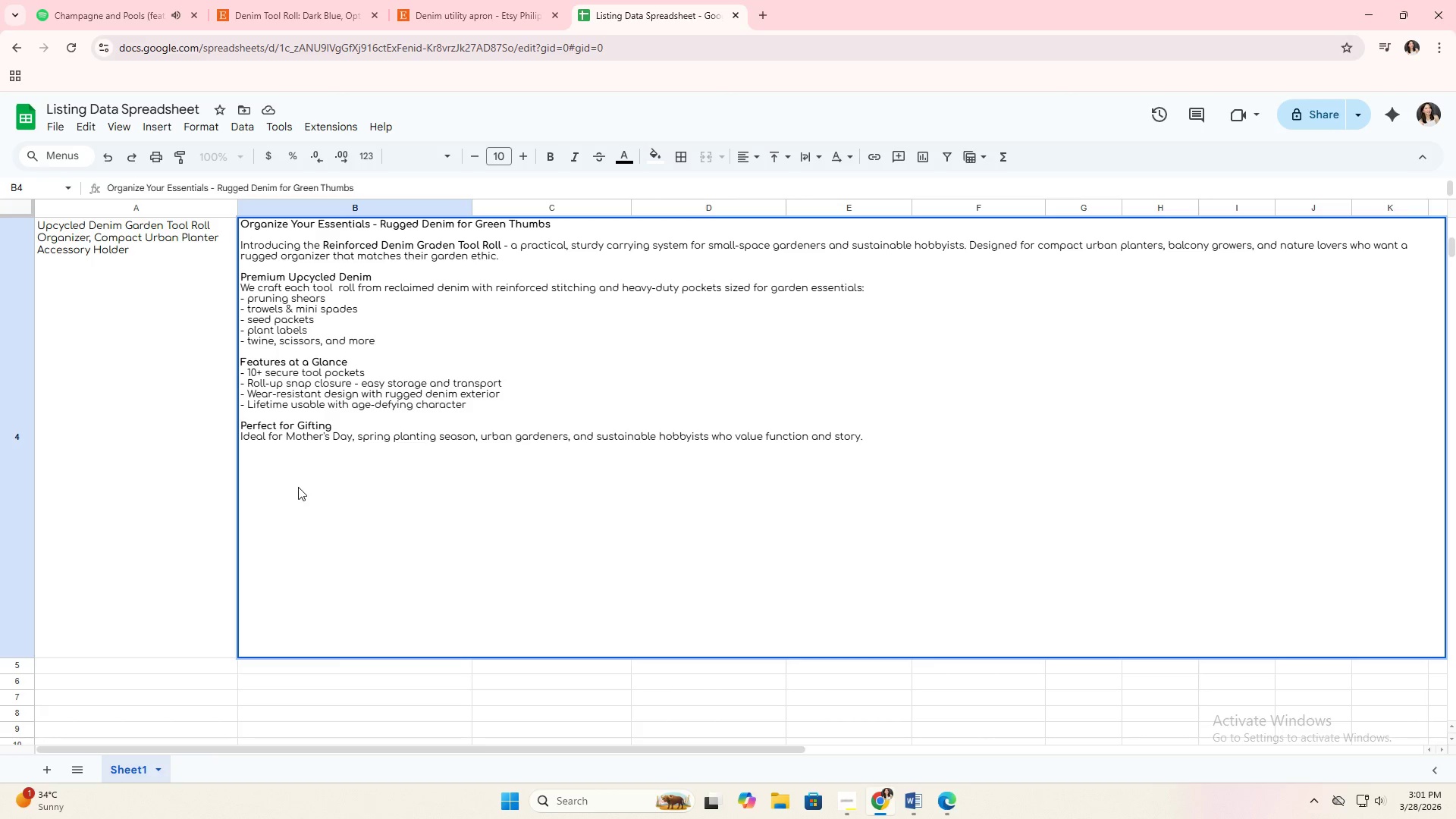 
type(cARE)
key(Backspace)
key(Backspace)
key(Backspace)
key(Backspace)
type(Care Instructions)
 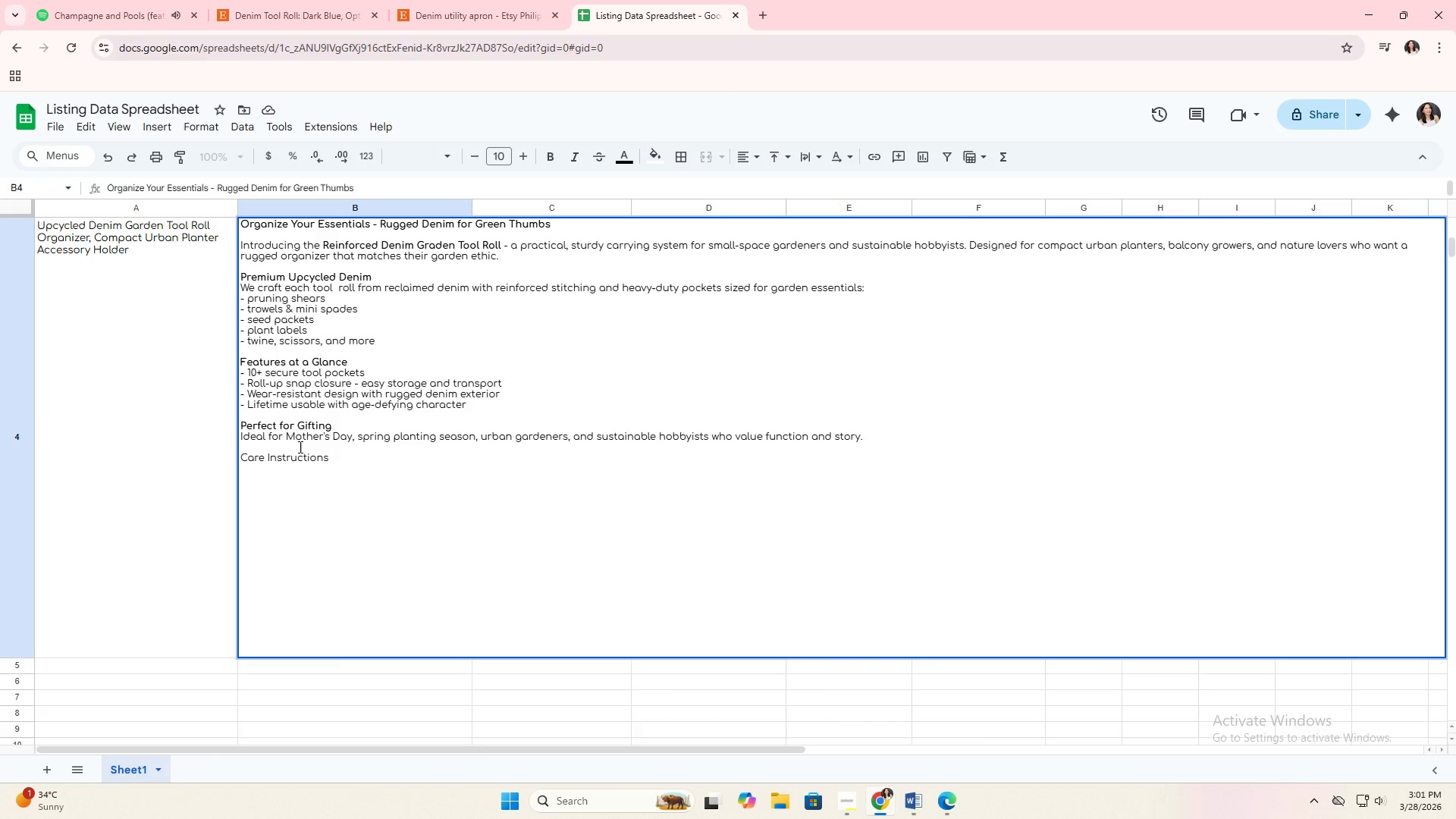 
left_click([297, 459])
 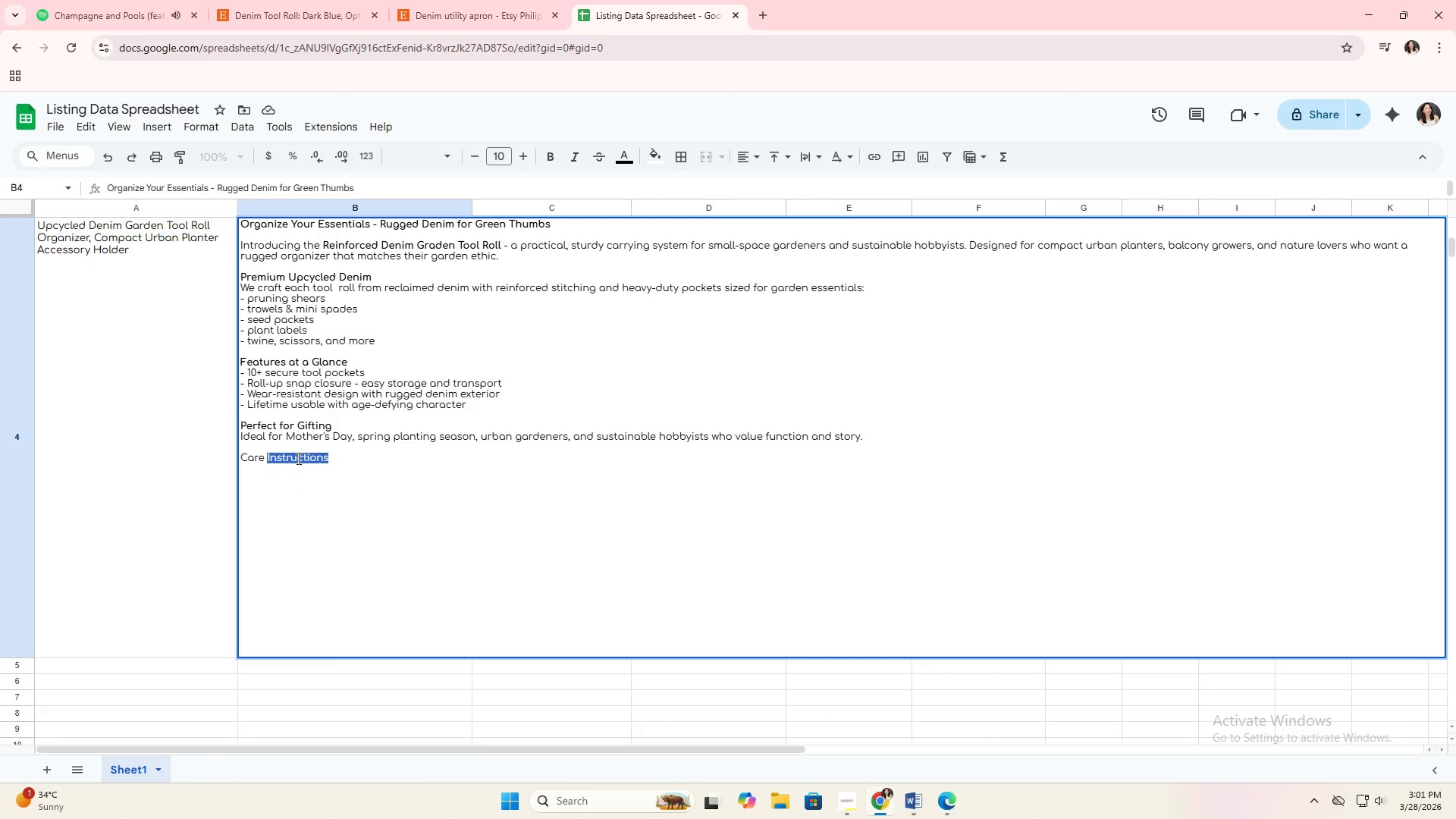 
triple_click([297, 458])
 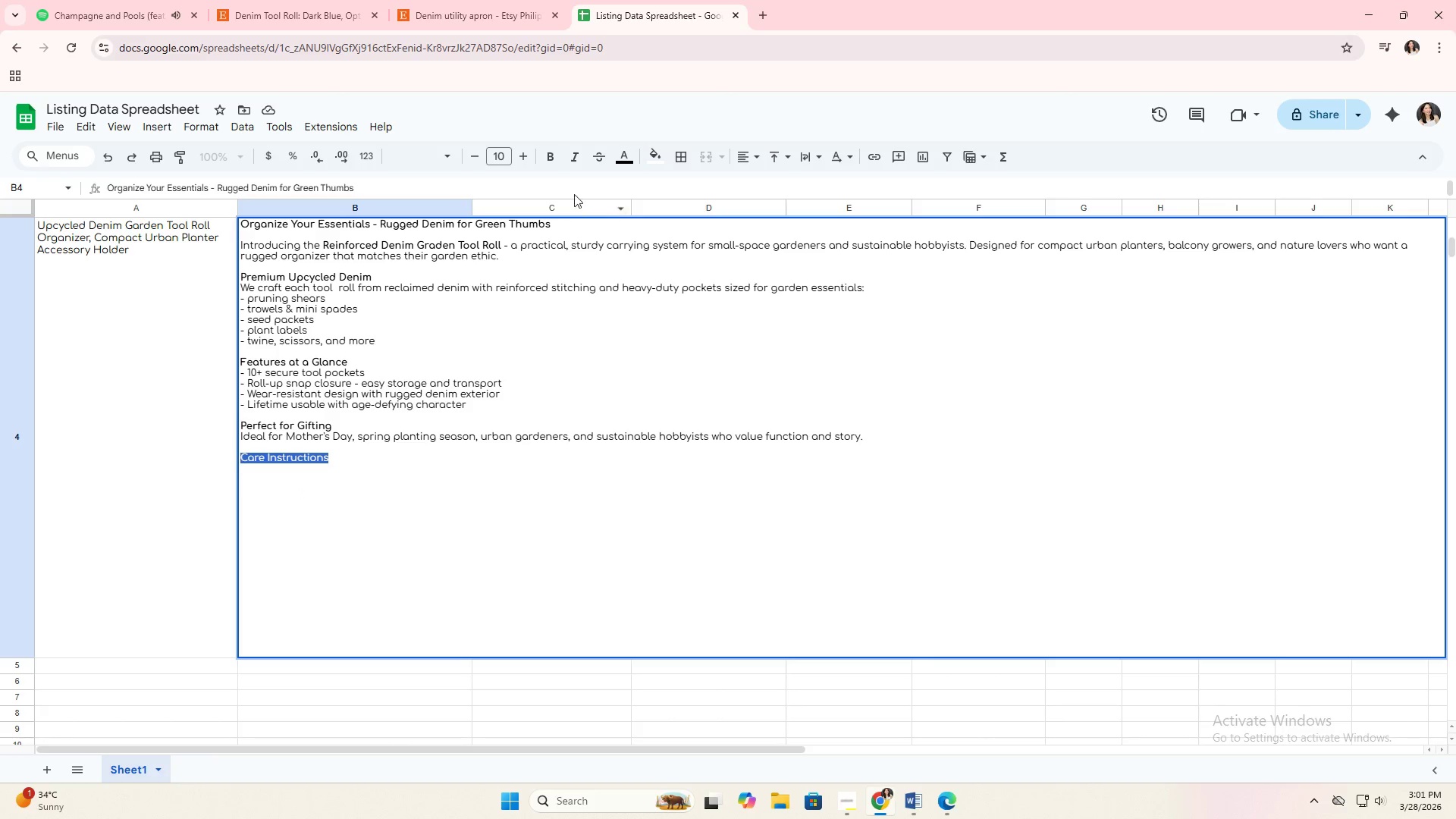 
left_click([547, 157])
 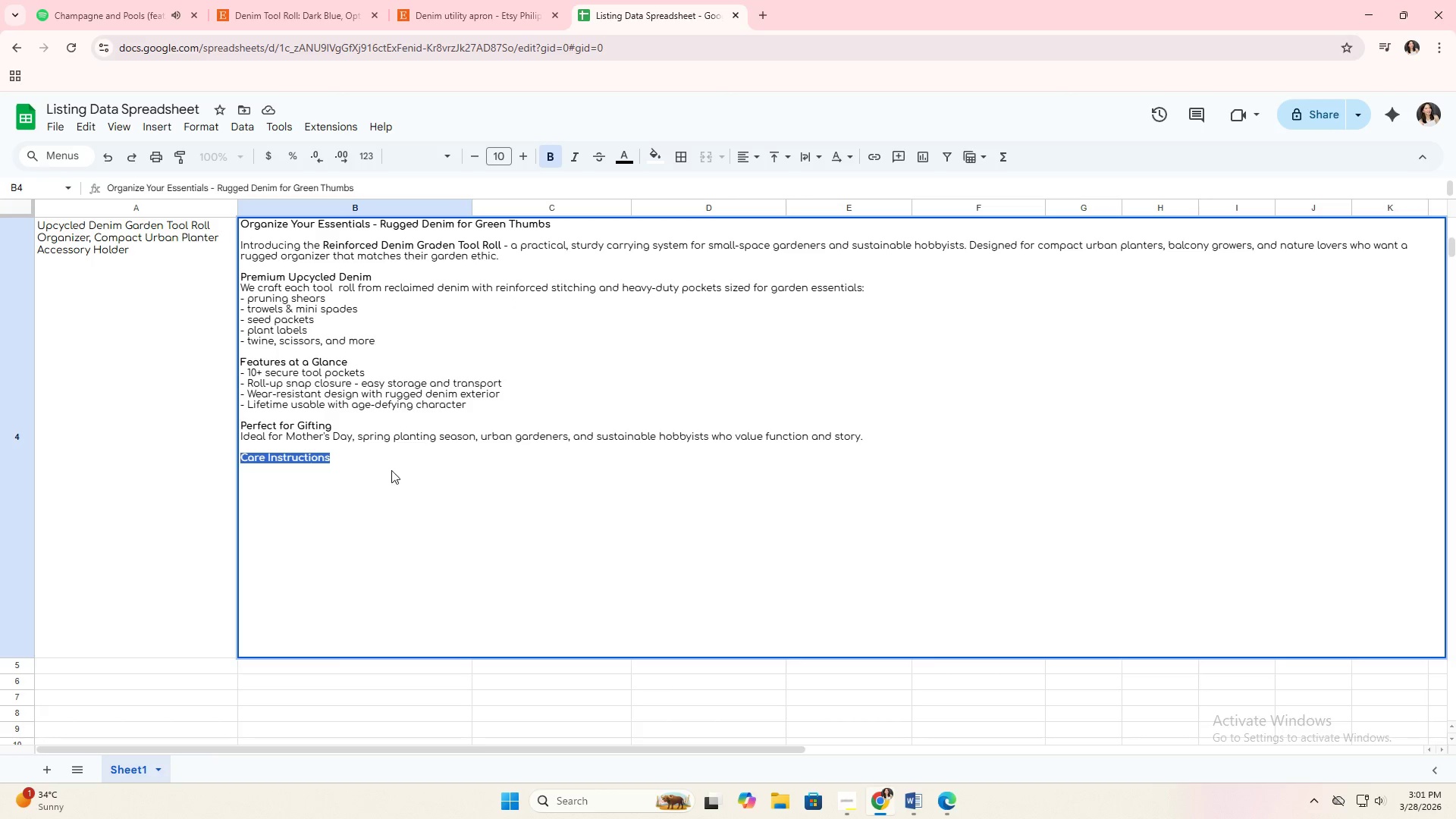 
left_click([400, 459])
 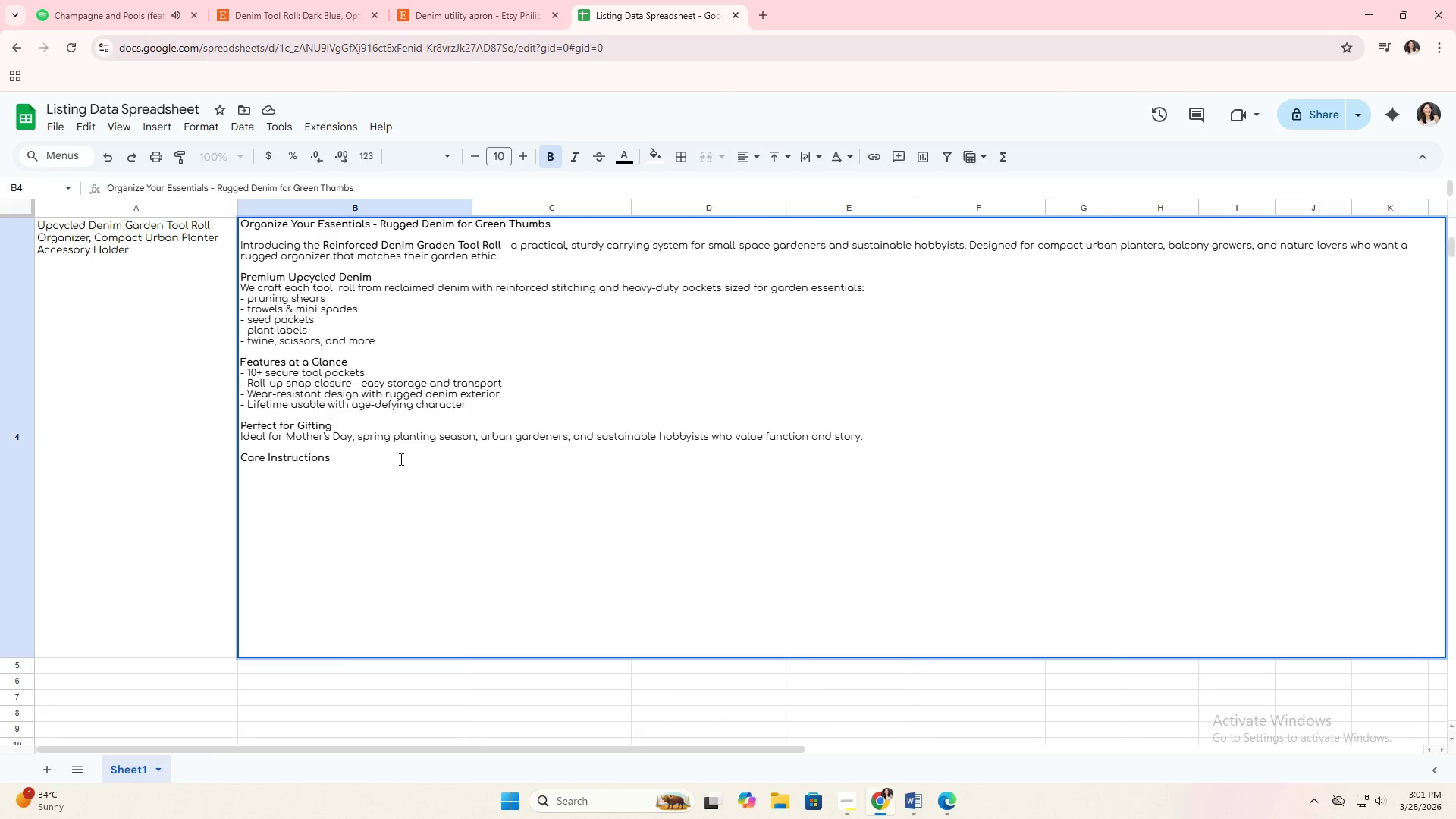 
key(Enter)
 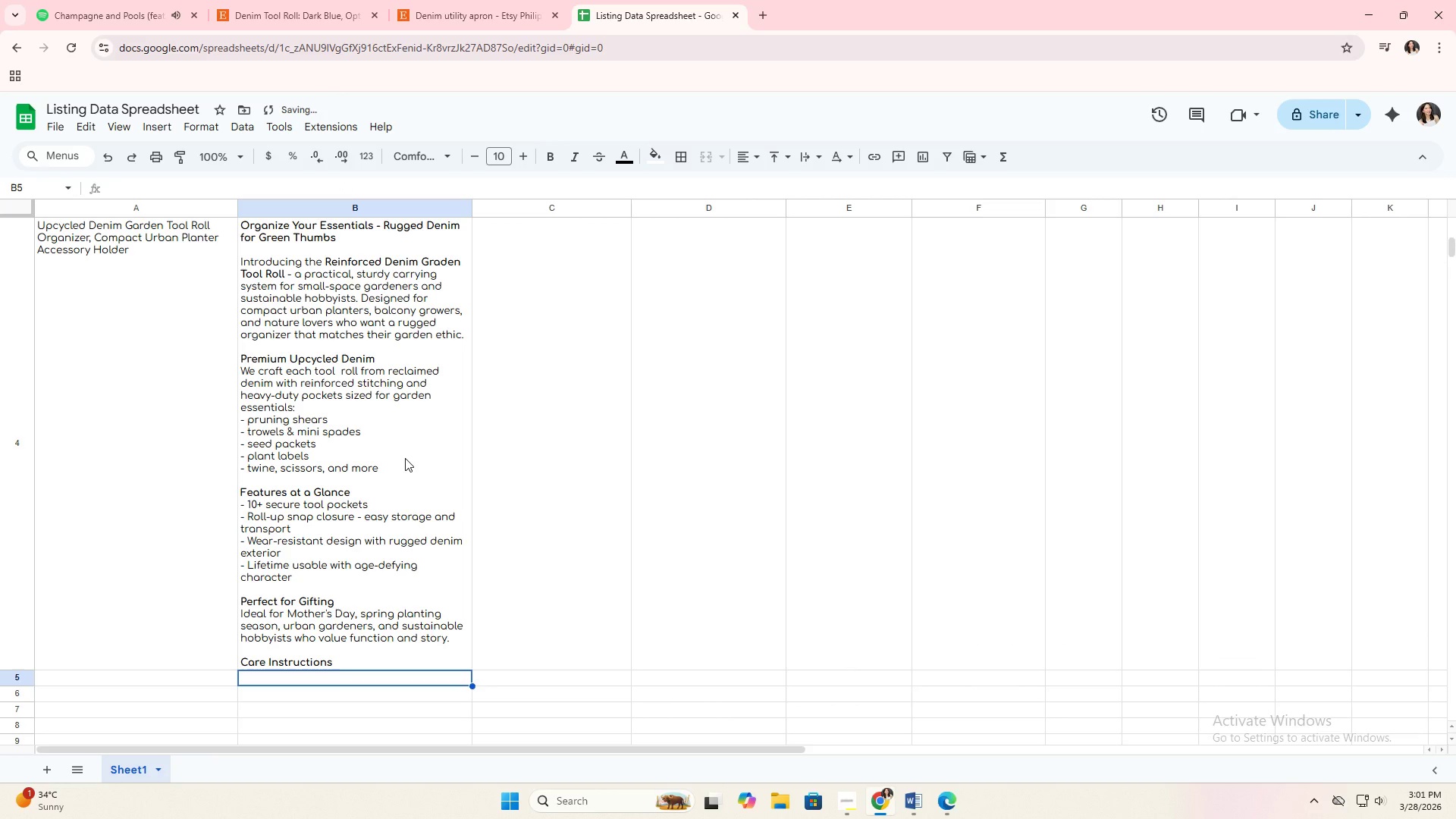 
double_click([405, 458])
 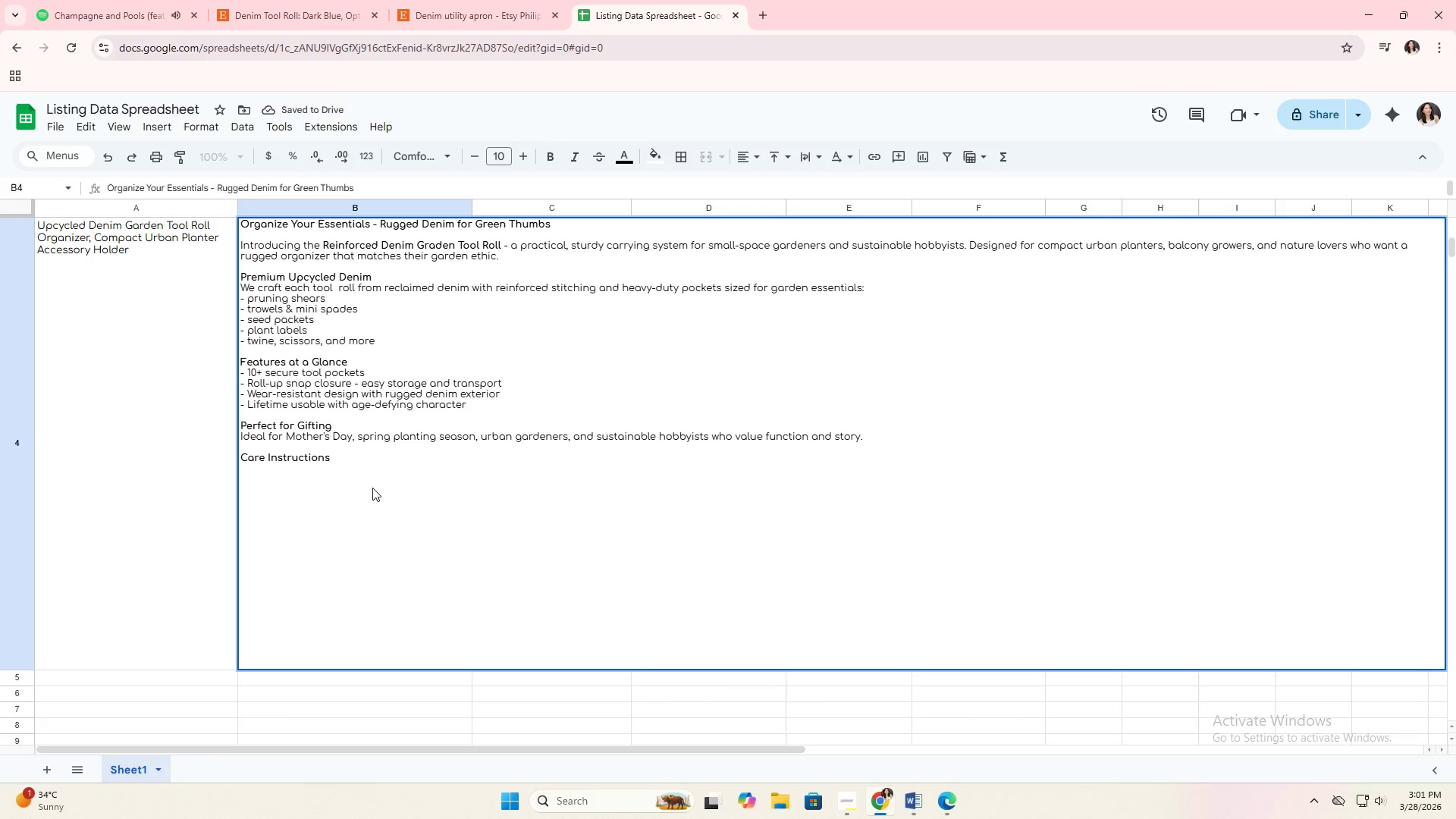 
key(Alt+AltLeft)
 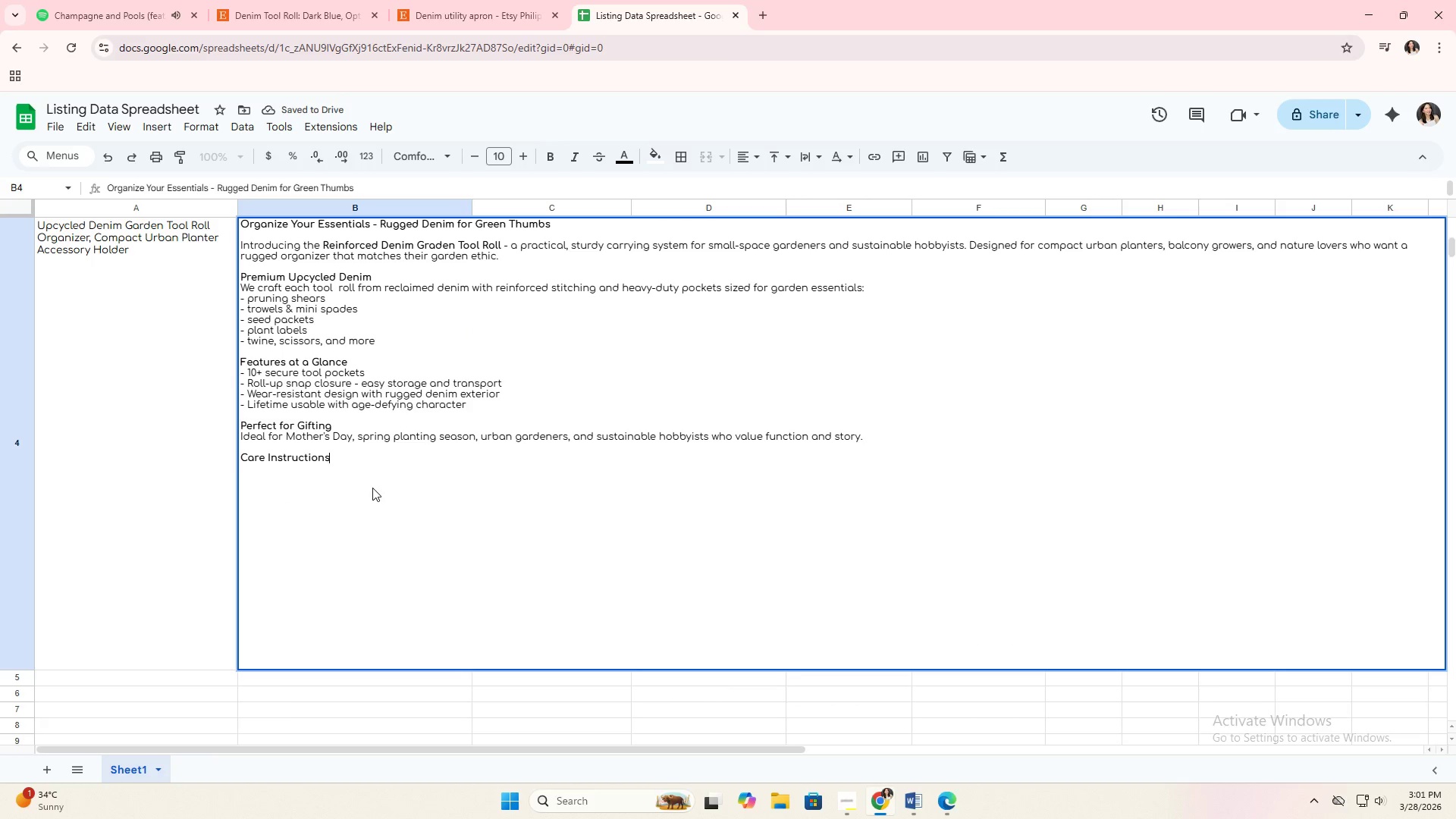 
key(Alt+Enter)
 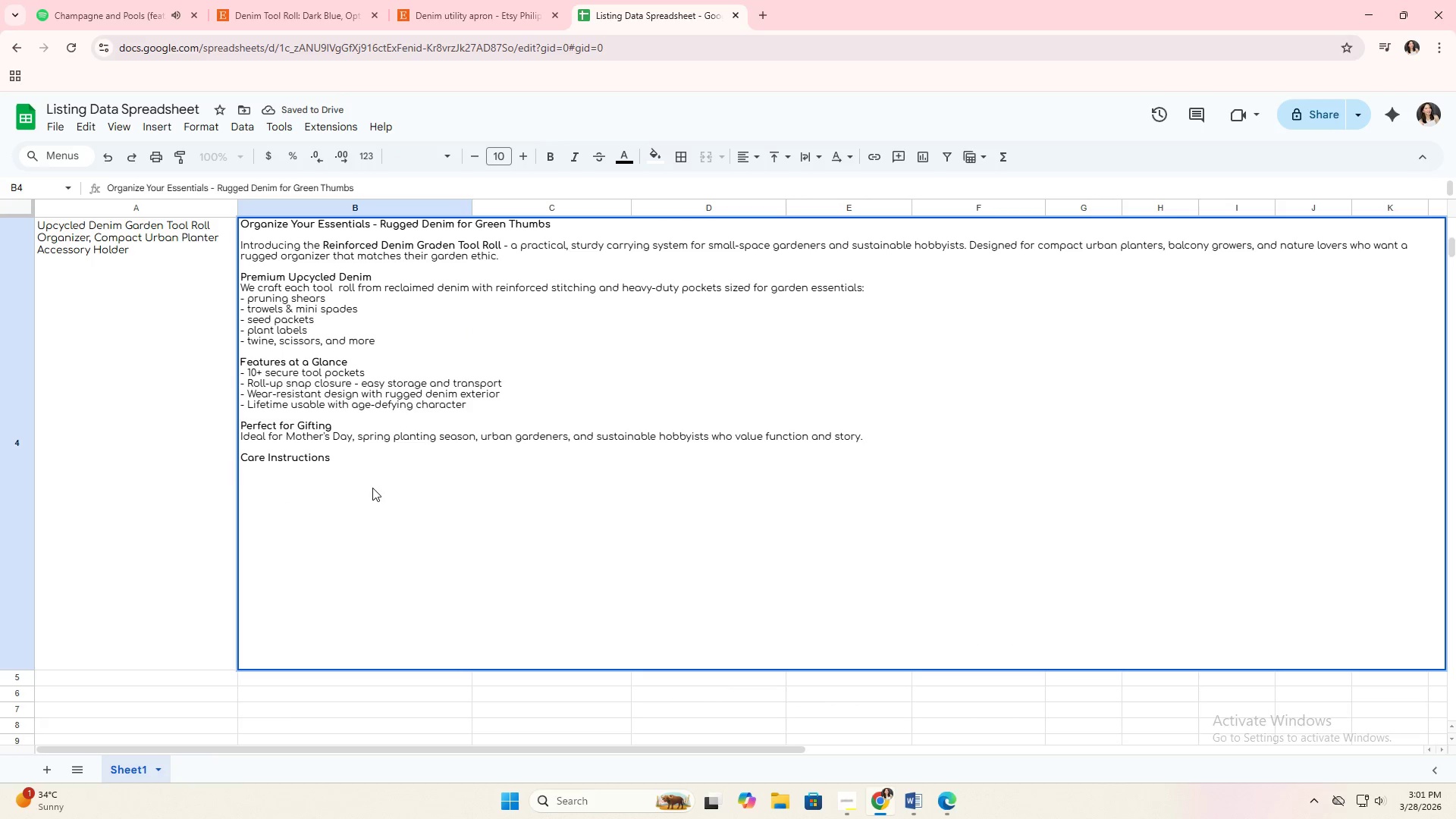 
type(- Shake off soil before)
 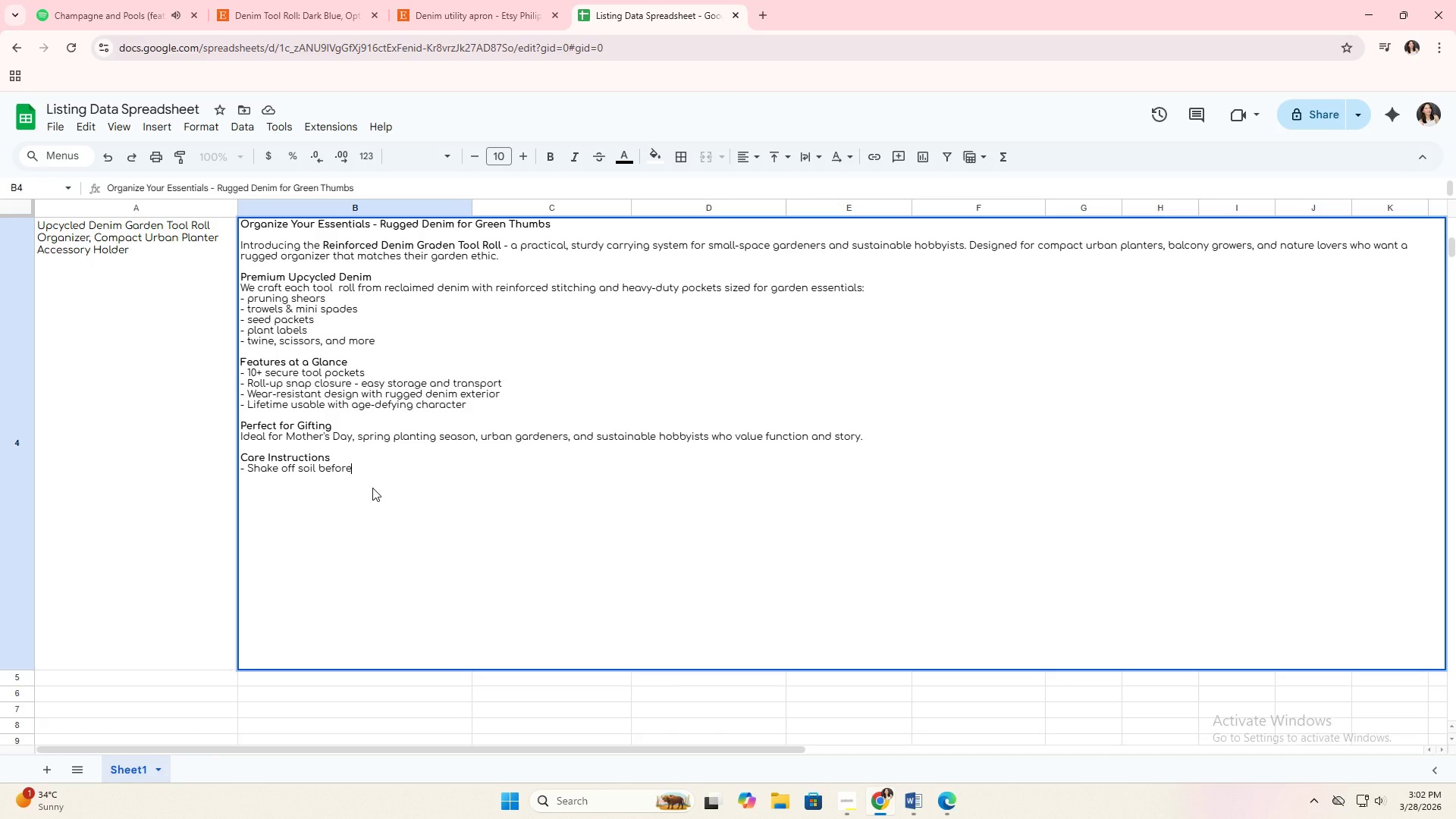 
wait(9.64)
 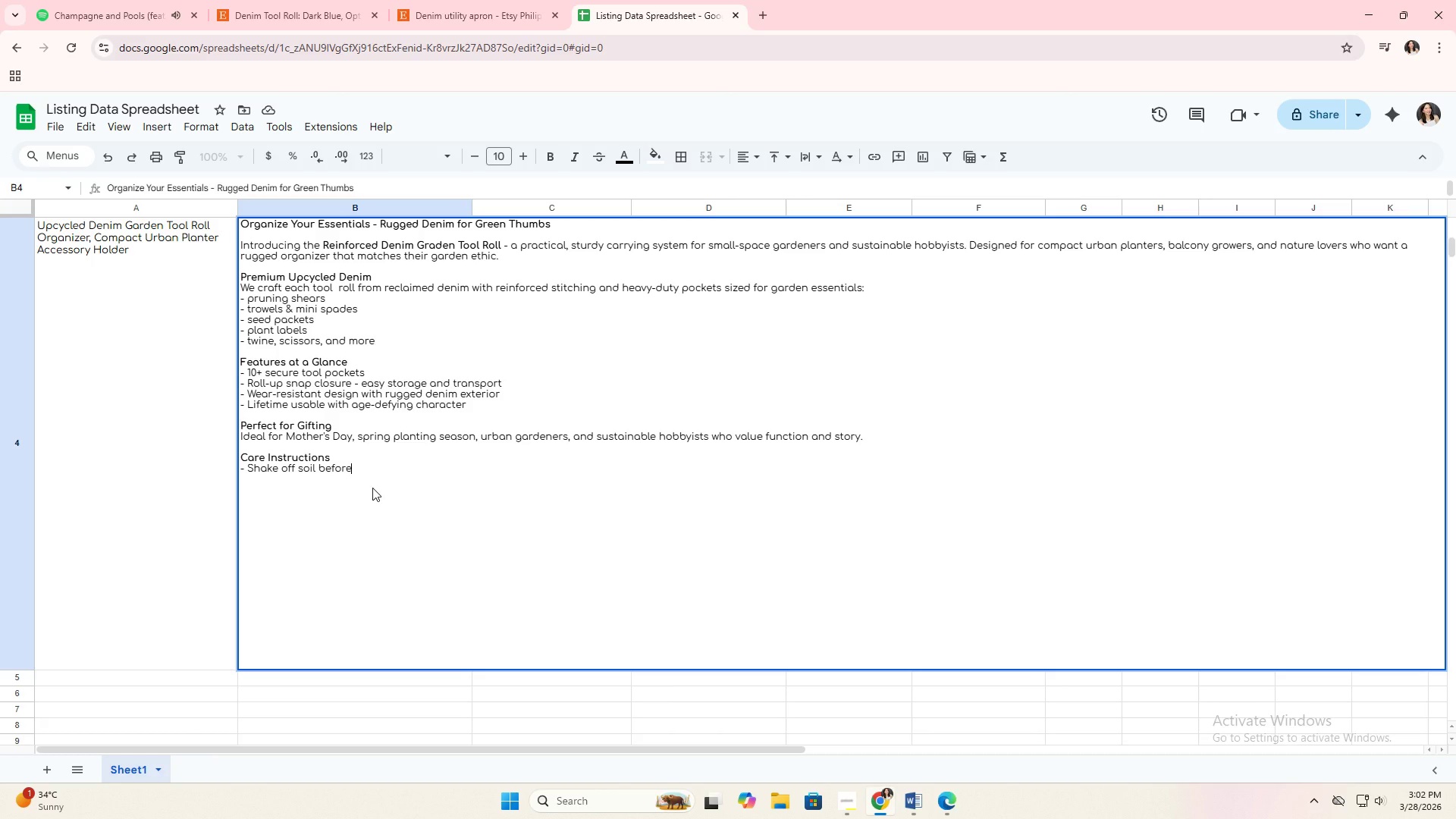 
type( storage )
 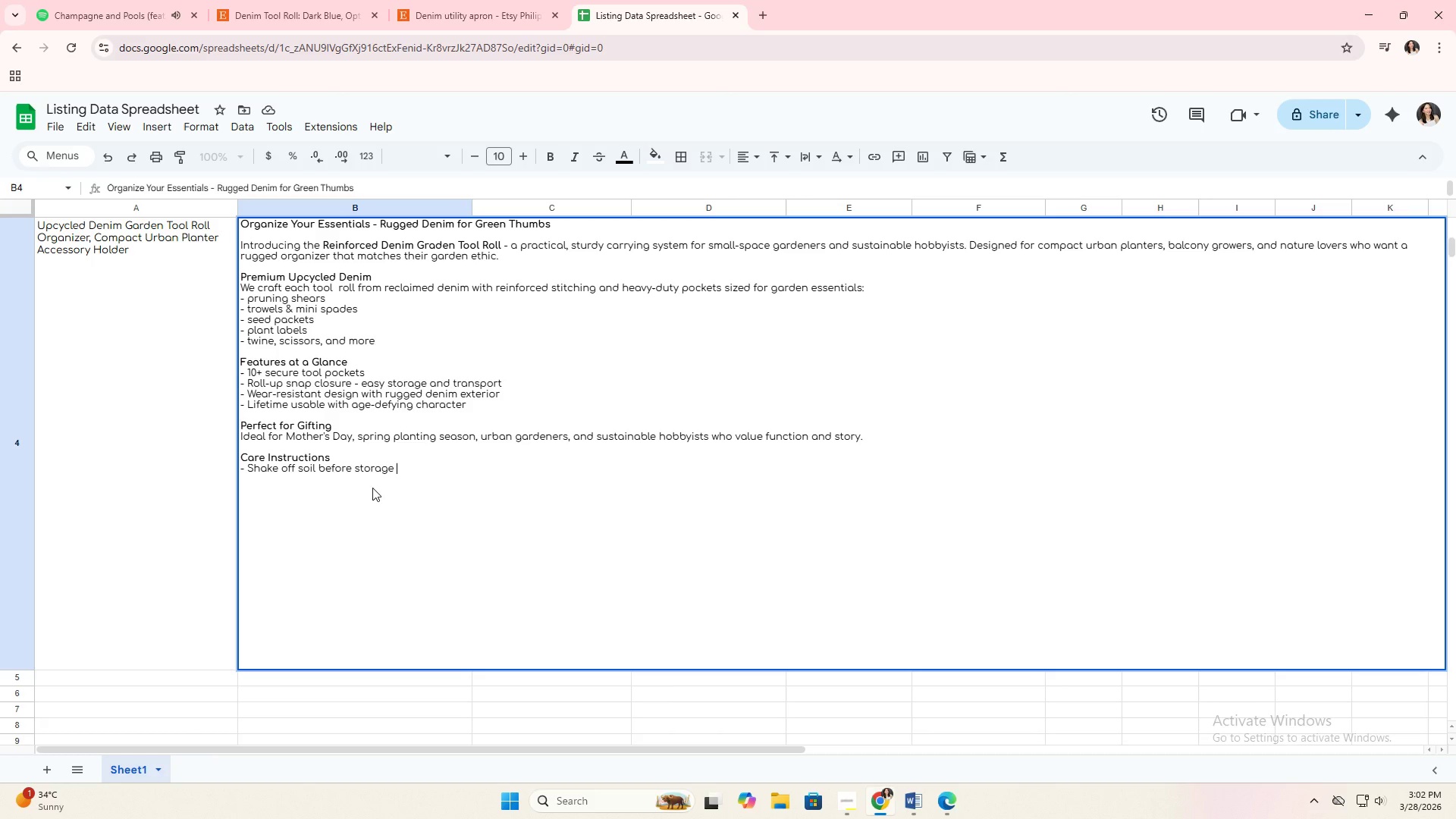 
key(Alt+Enter)
 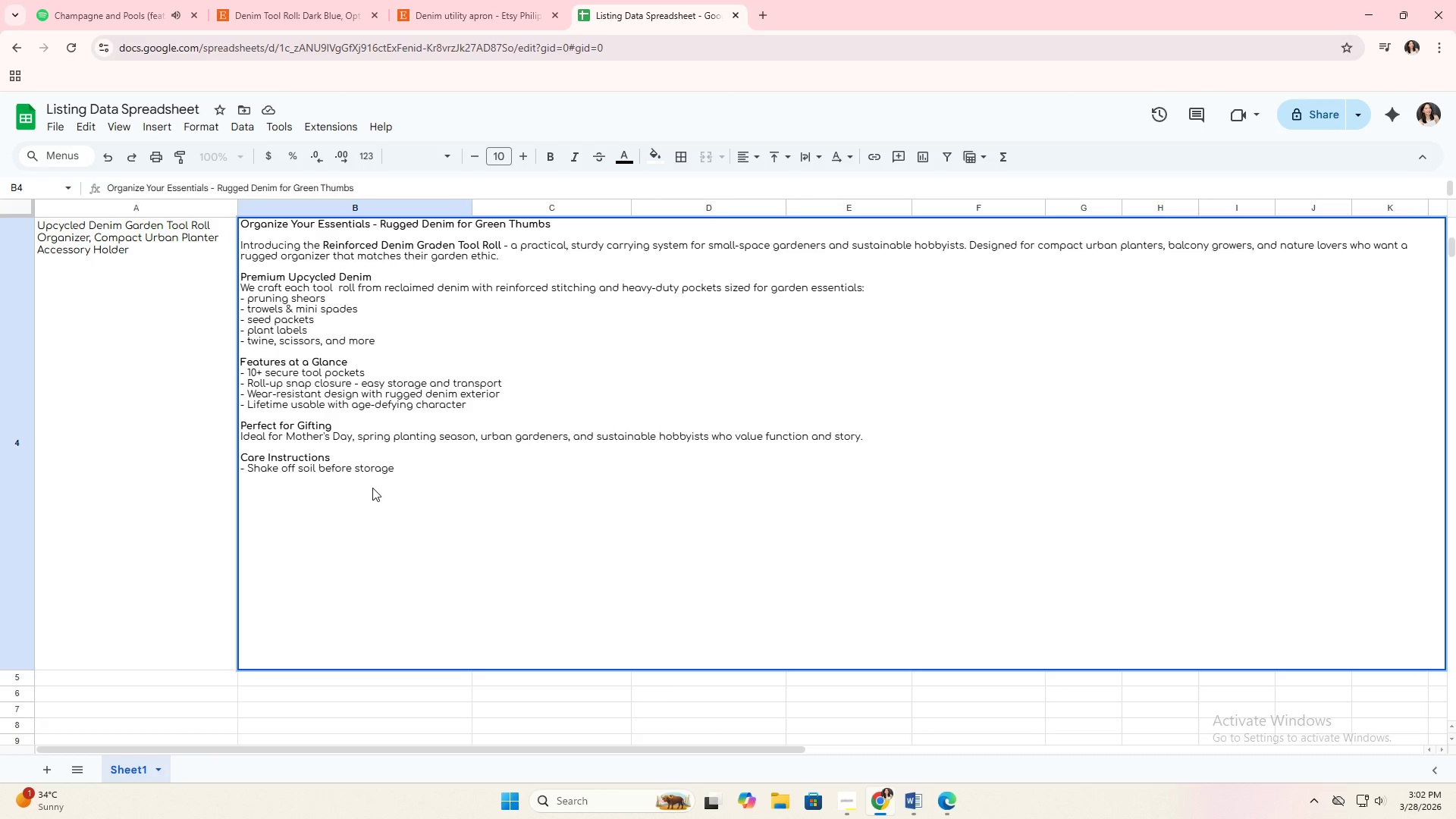 
type(- Brush clean or mild hand wash our)
key(Backspace)
type(t dirt )
 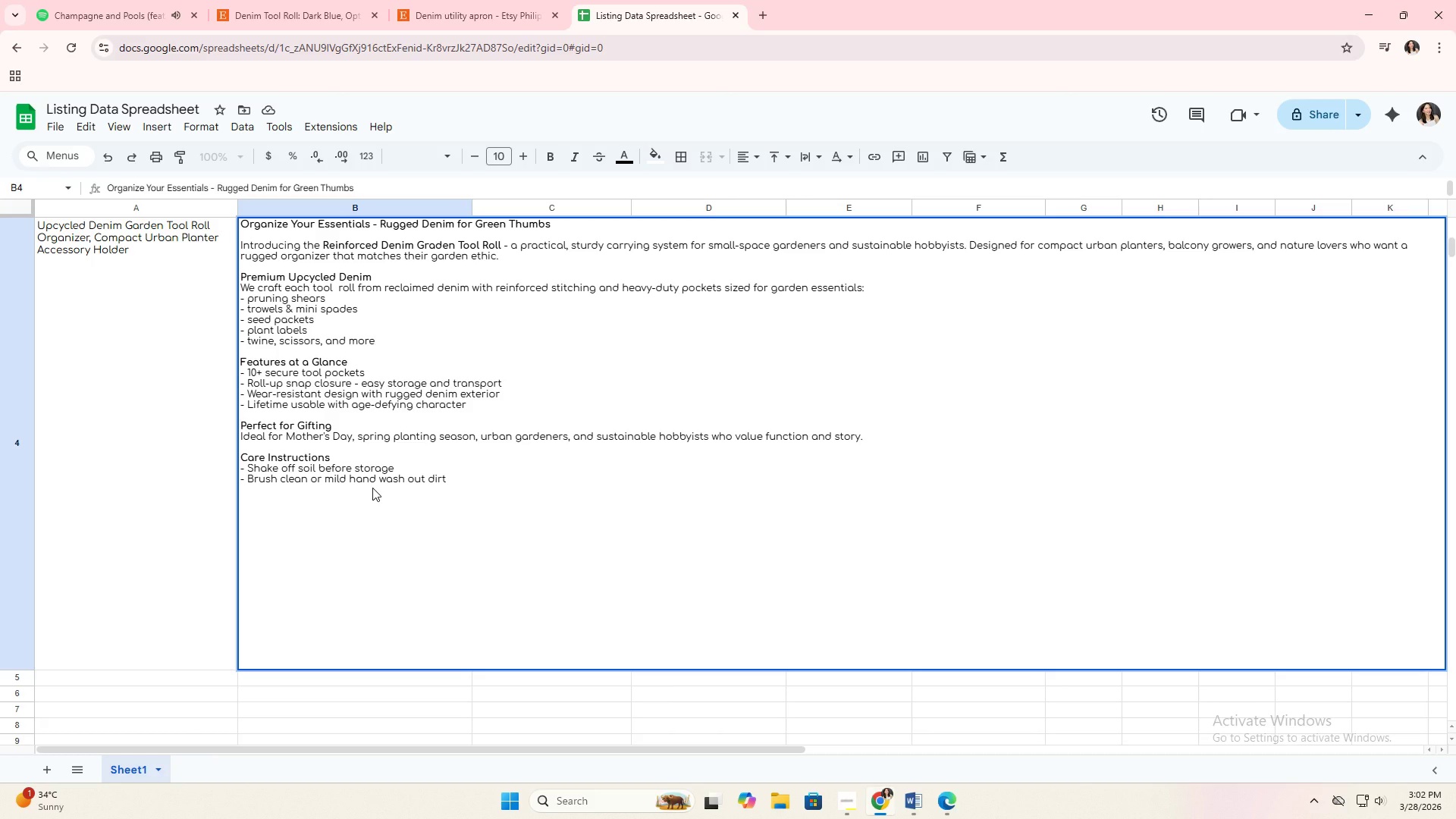 
wait(6.91)
 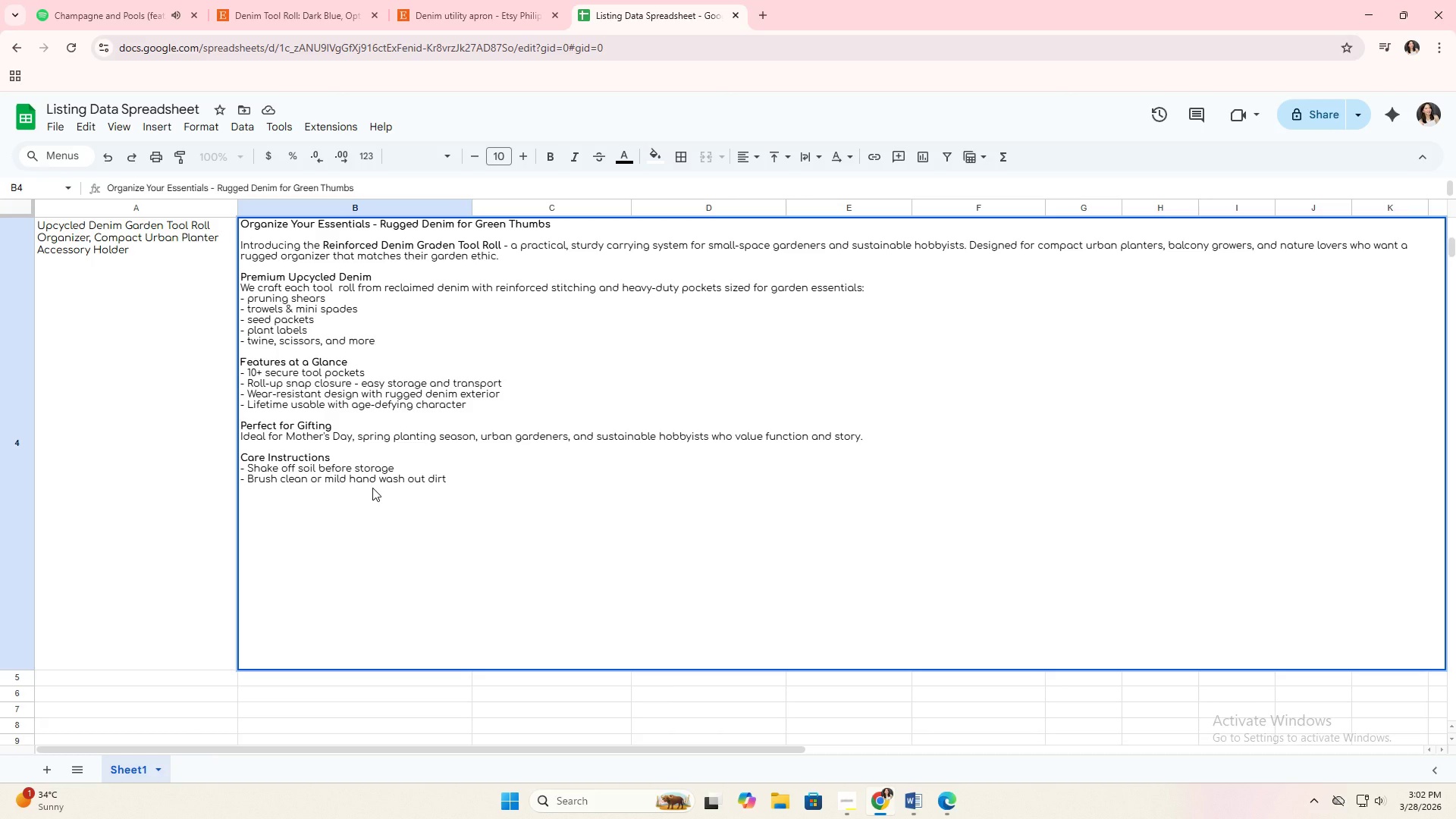 
key(Alt+Enter)
 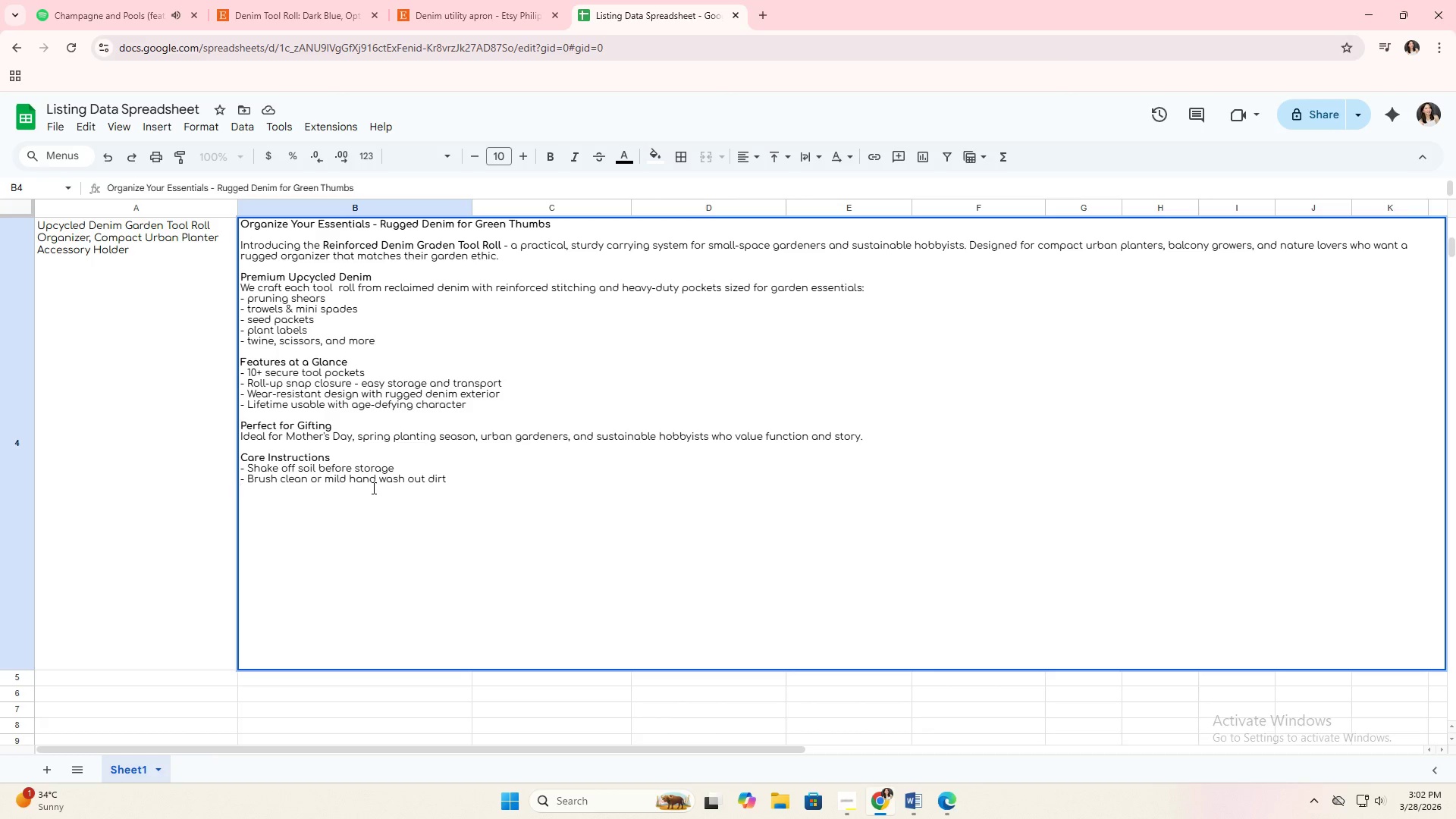 
type(- Air dry flat)
 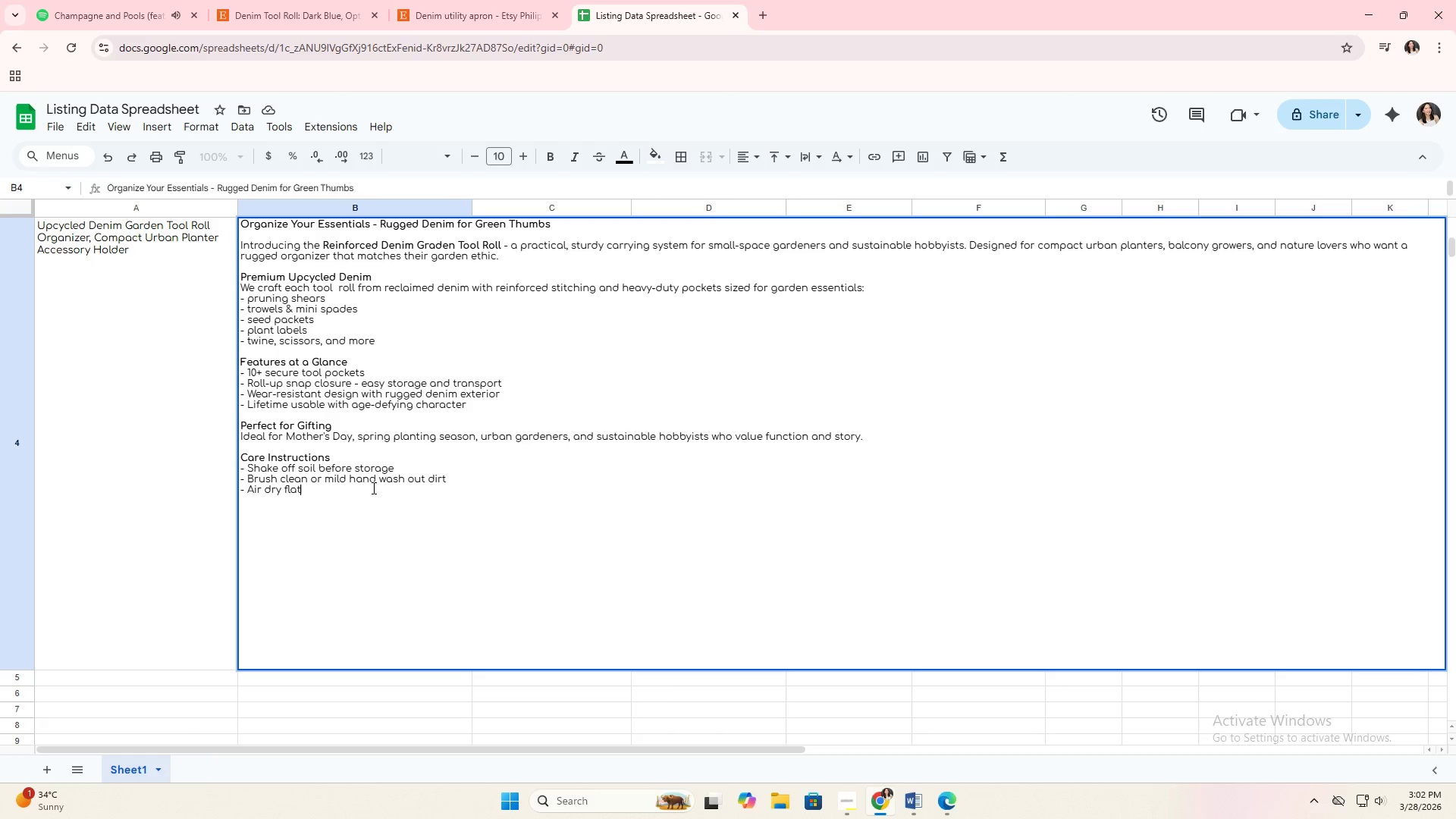 
key(Alt+Enter)
 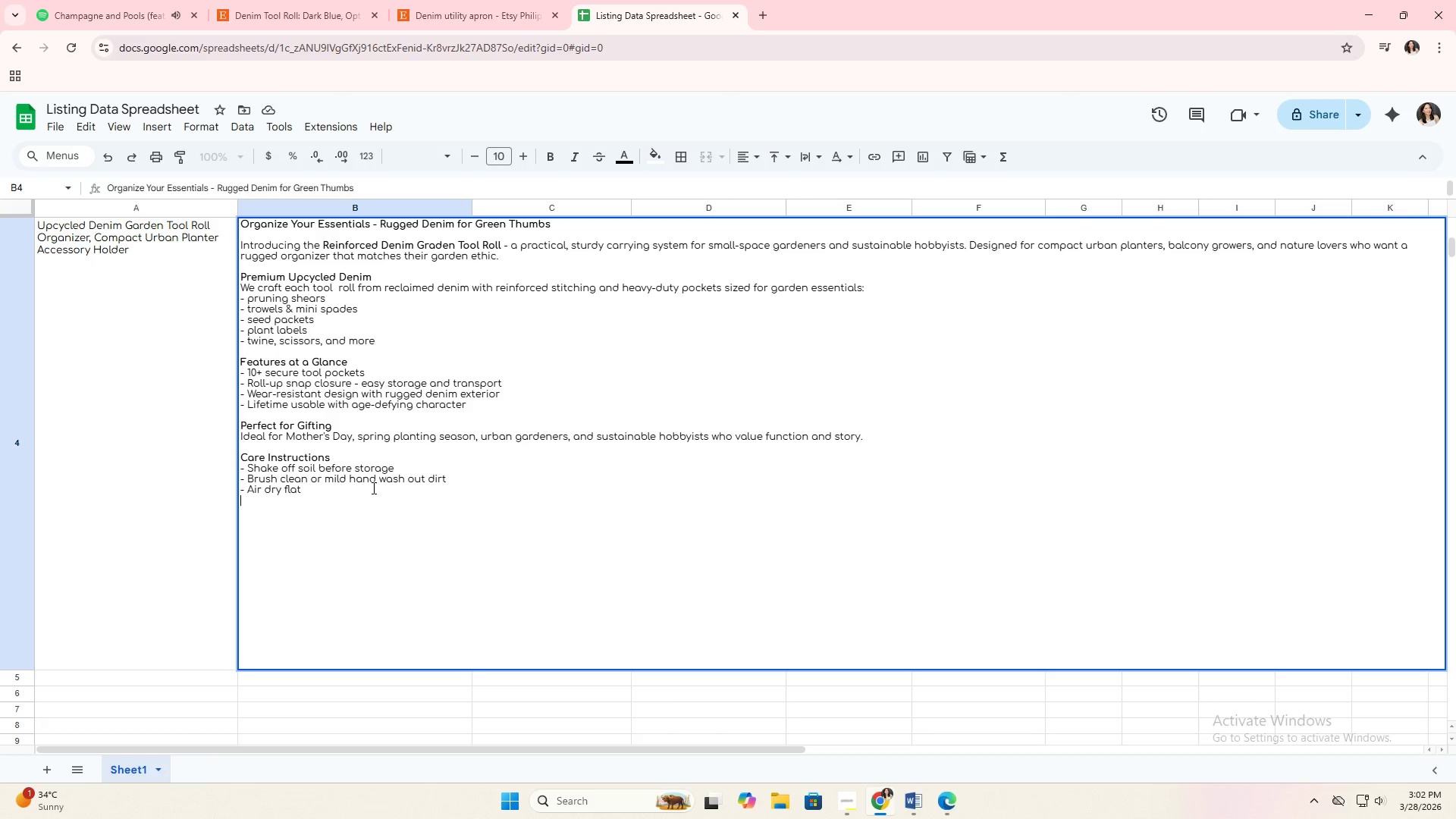 
key(Alt+Enter)
 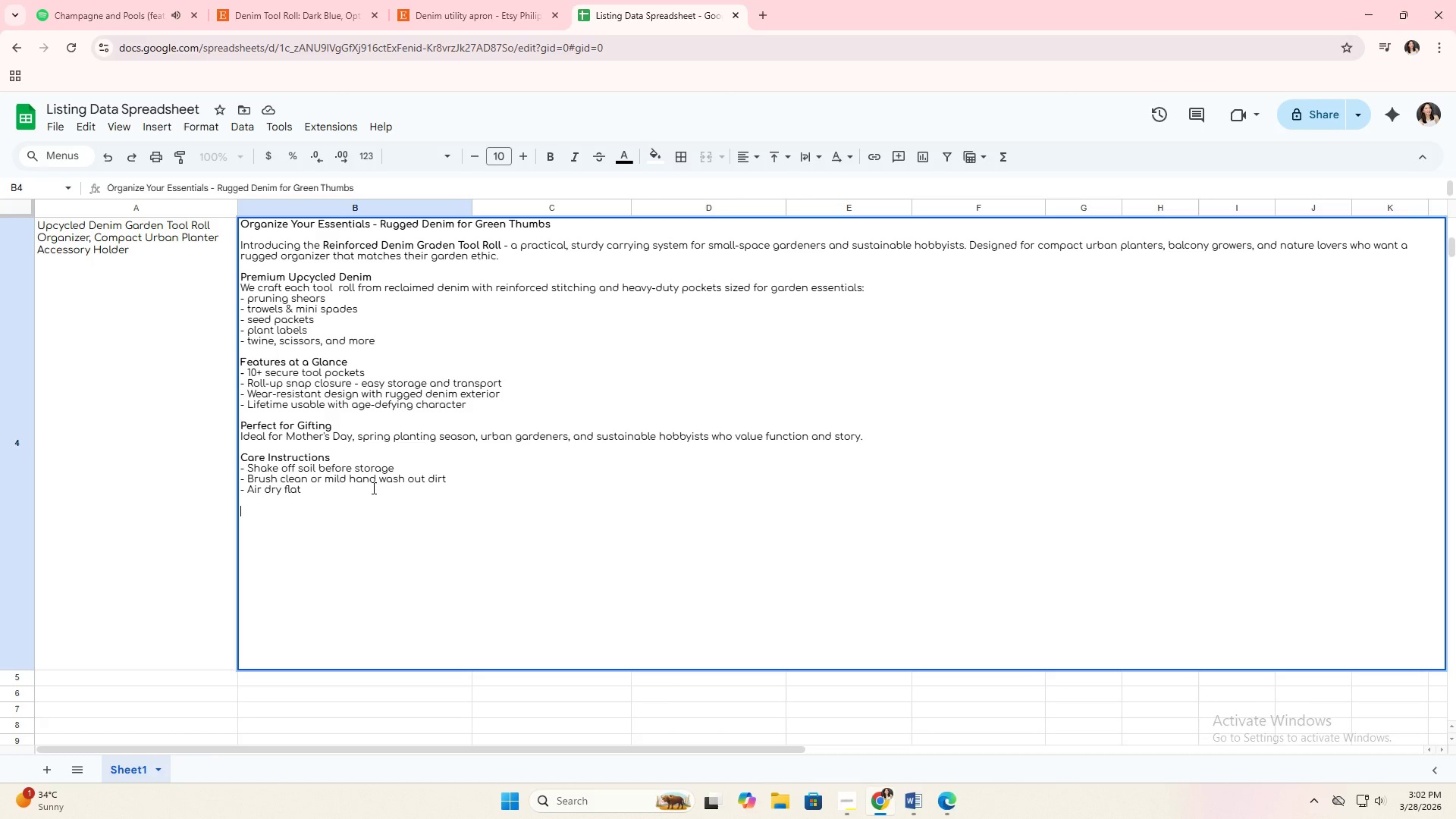 
type(Suggested )
key(Backspace)
key(Backspace)
key(Backspace)
key(Backspace)
key(Backspace)
key(Backspace)
key(Backspace)
key(Backspace)
key(Backspace)
key(Backspace)
key(Backspace)
key(Backspace)
 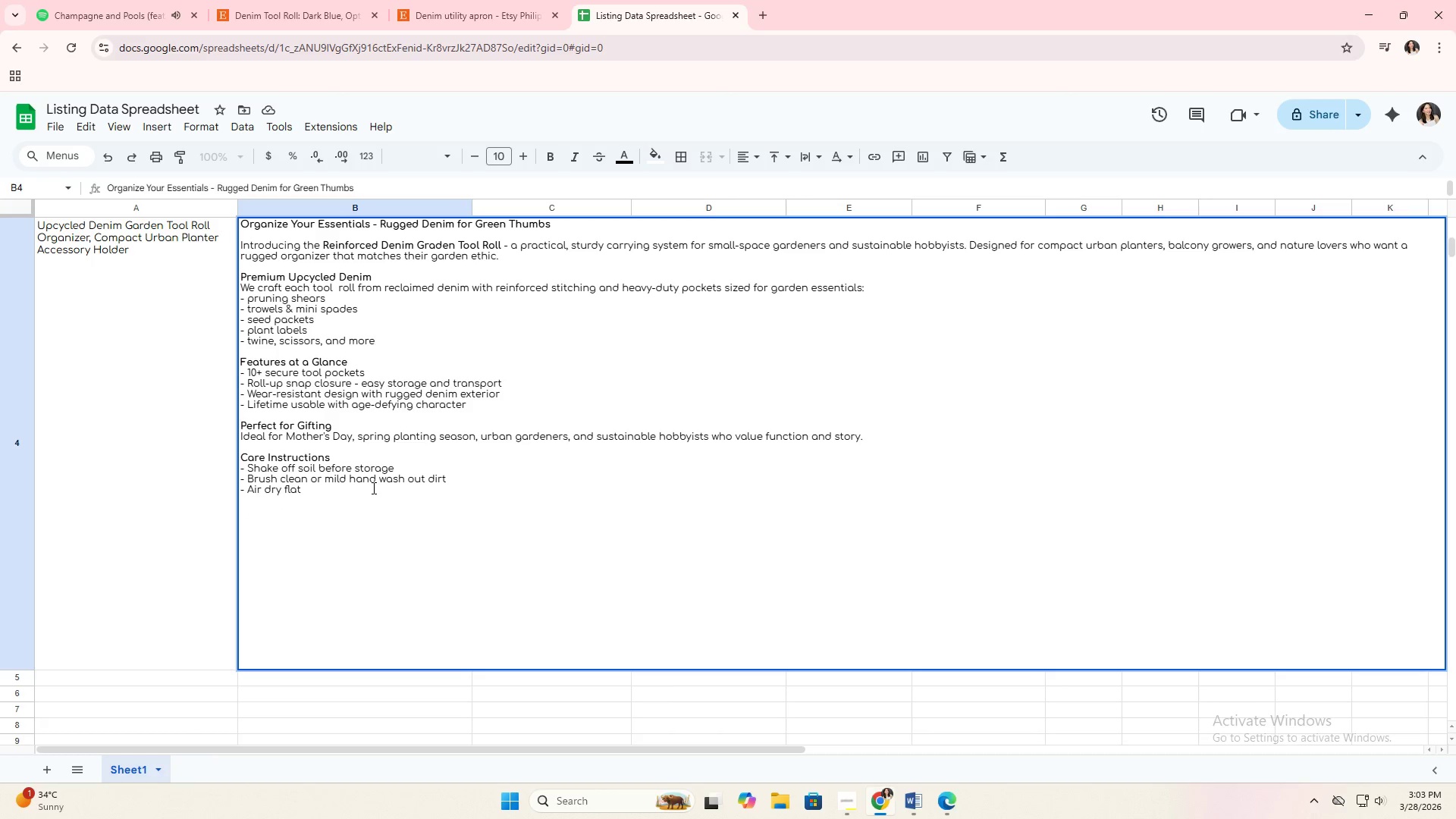 
key(Enter)
 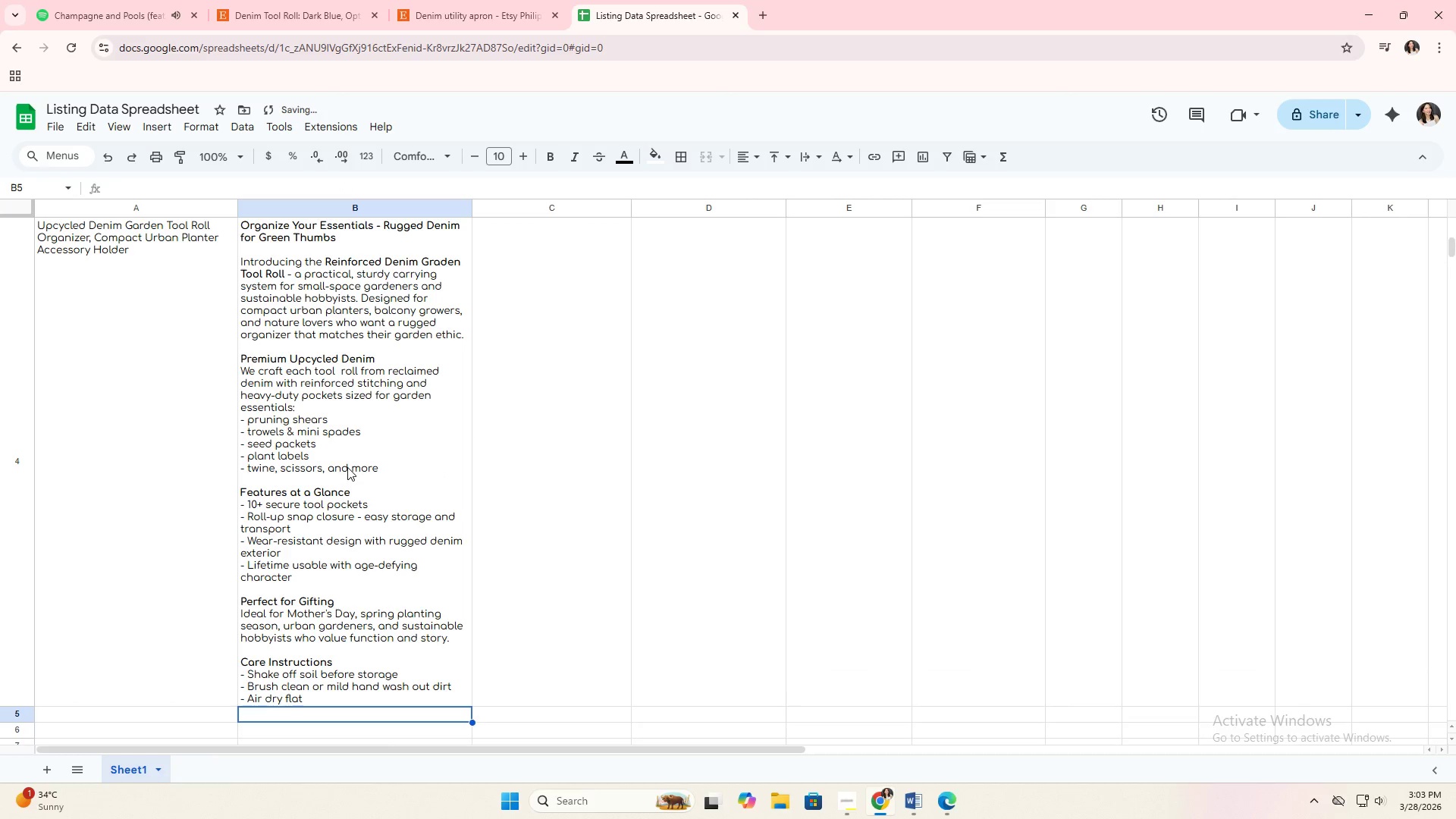 
left_click([347, 466])
 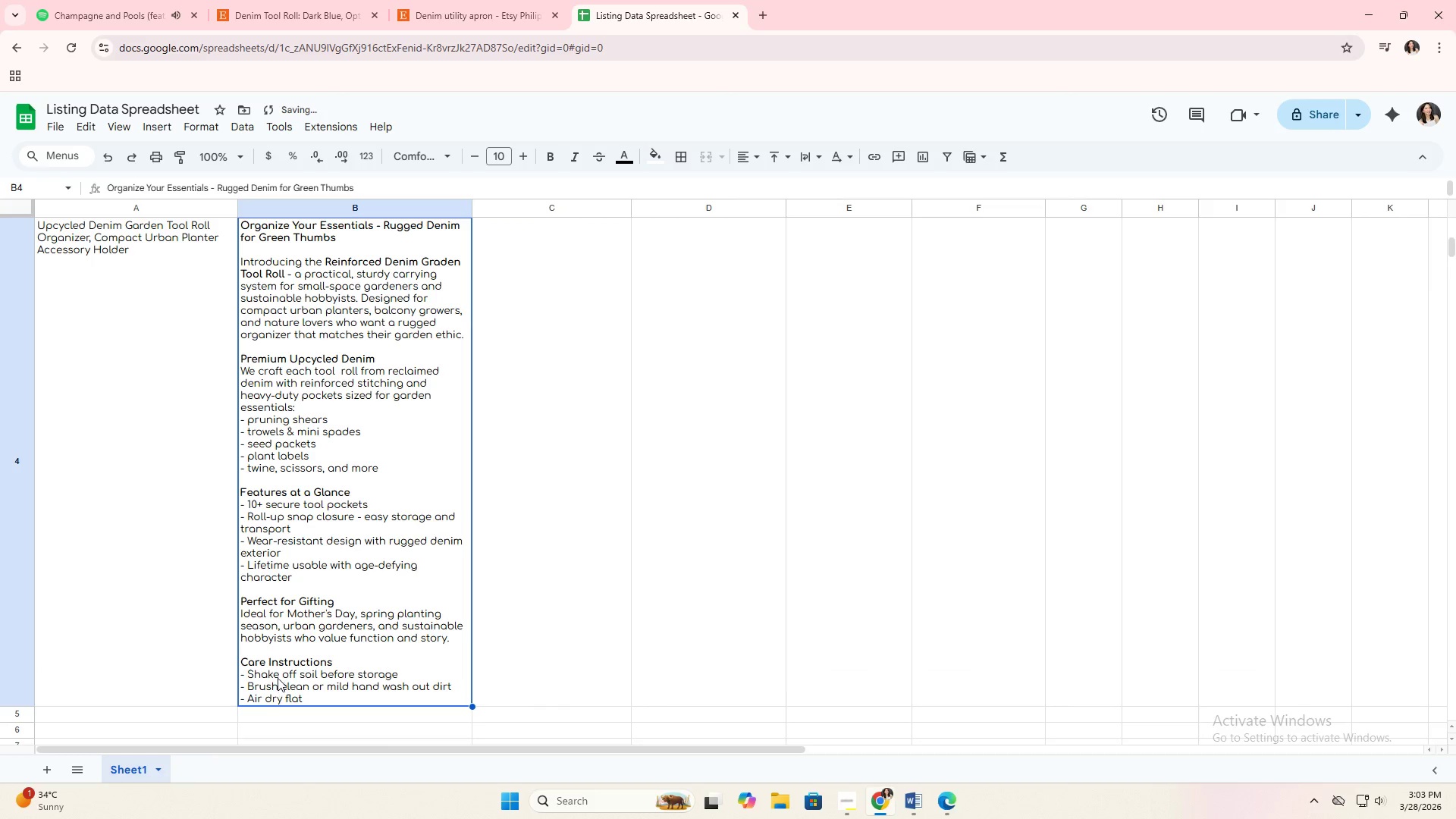 
scroll: coordinate [348, 557], scroll_direction: up, amount: 2.0
 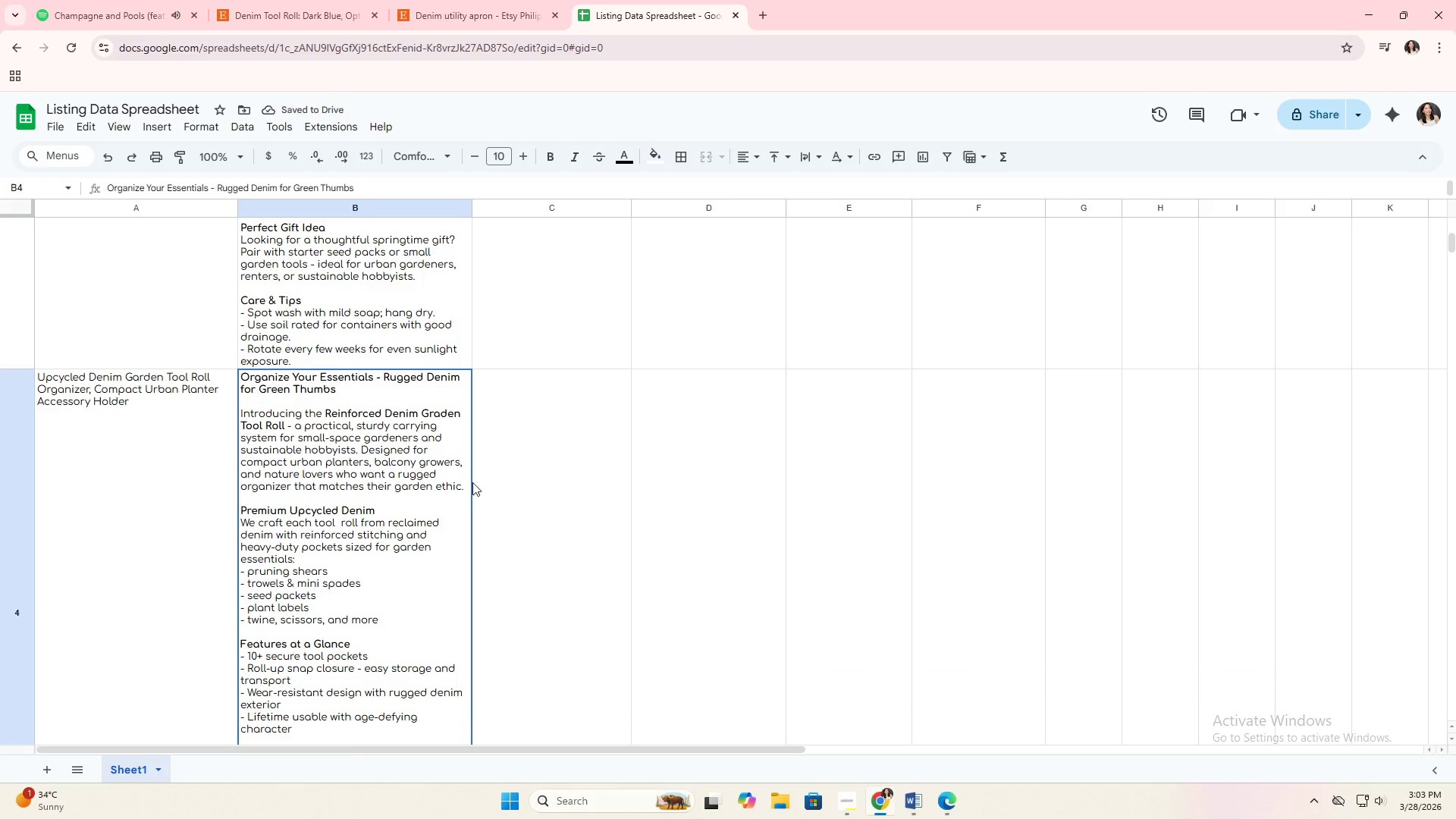 
left_click([507, 446])
 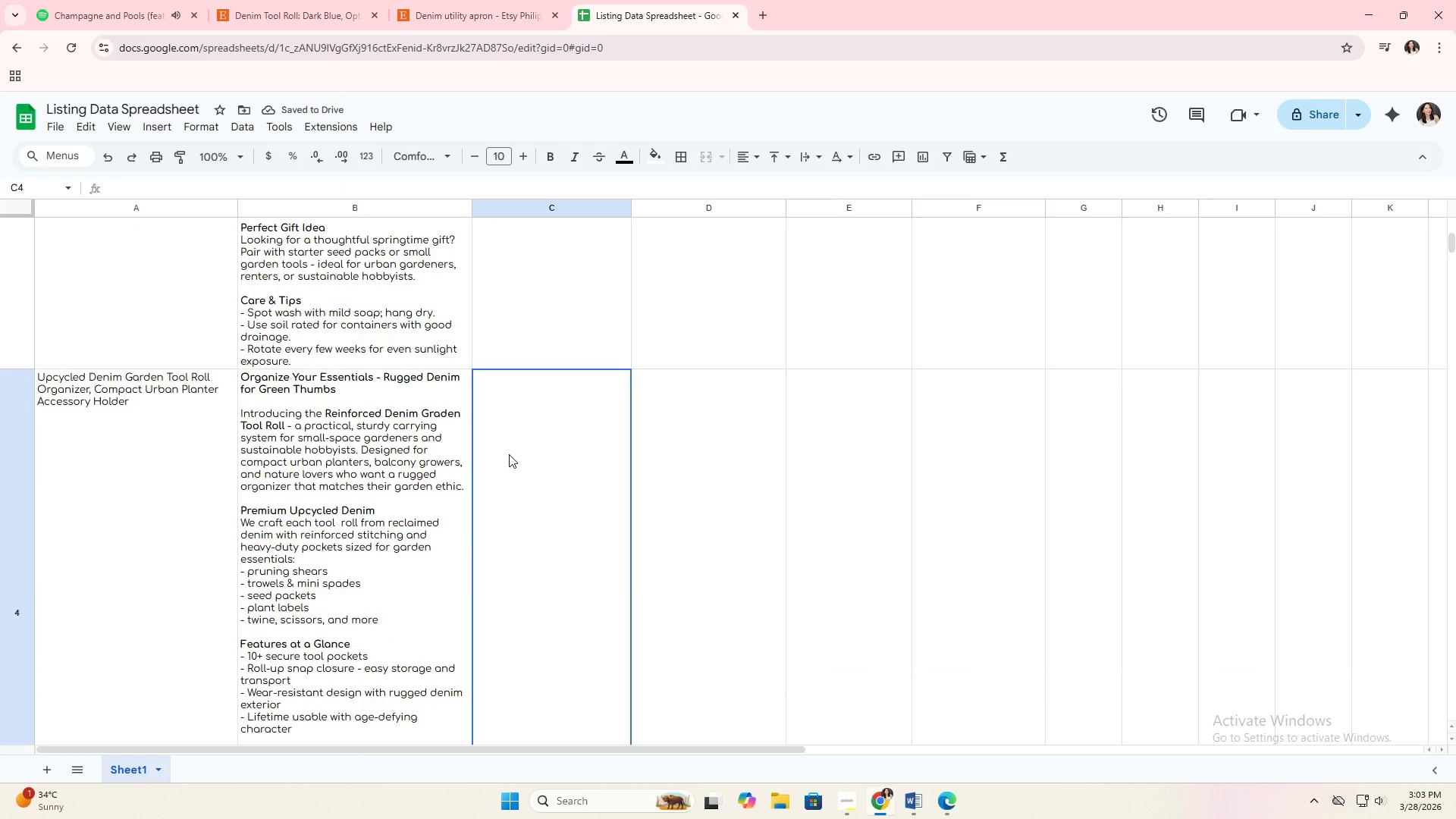 
scroll: coordinate [545, 522], scroll_direction: up, amount: 13.0
 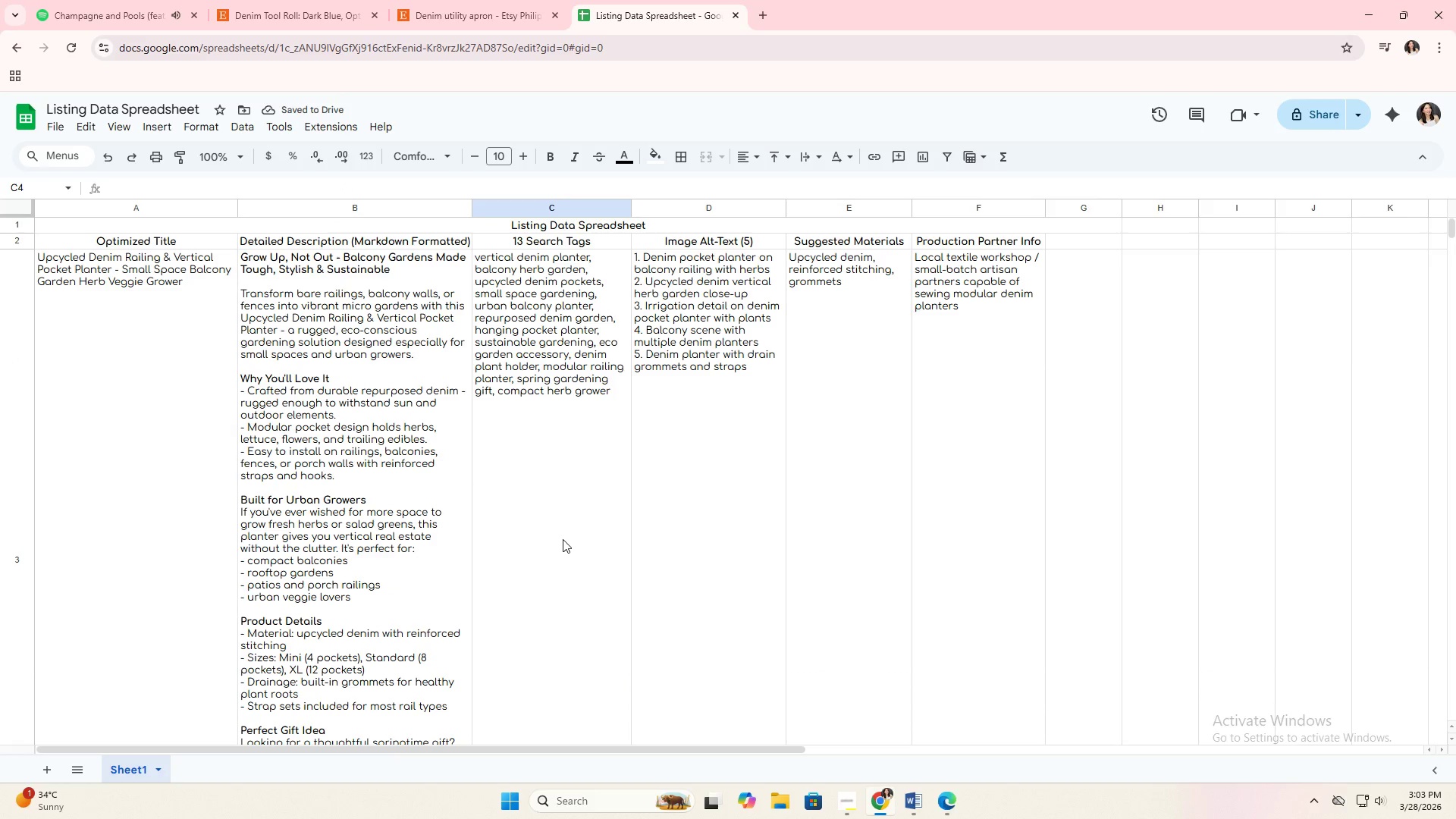 
scroll: coordinate [566, 541], scroll_direction: down, amount: 6.0
 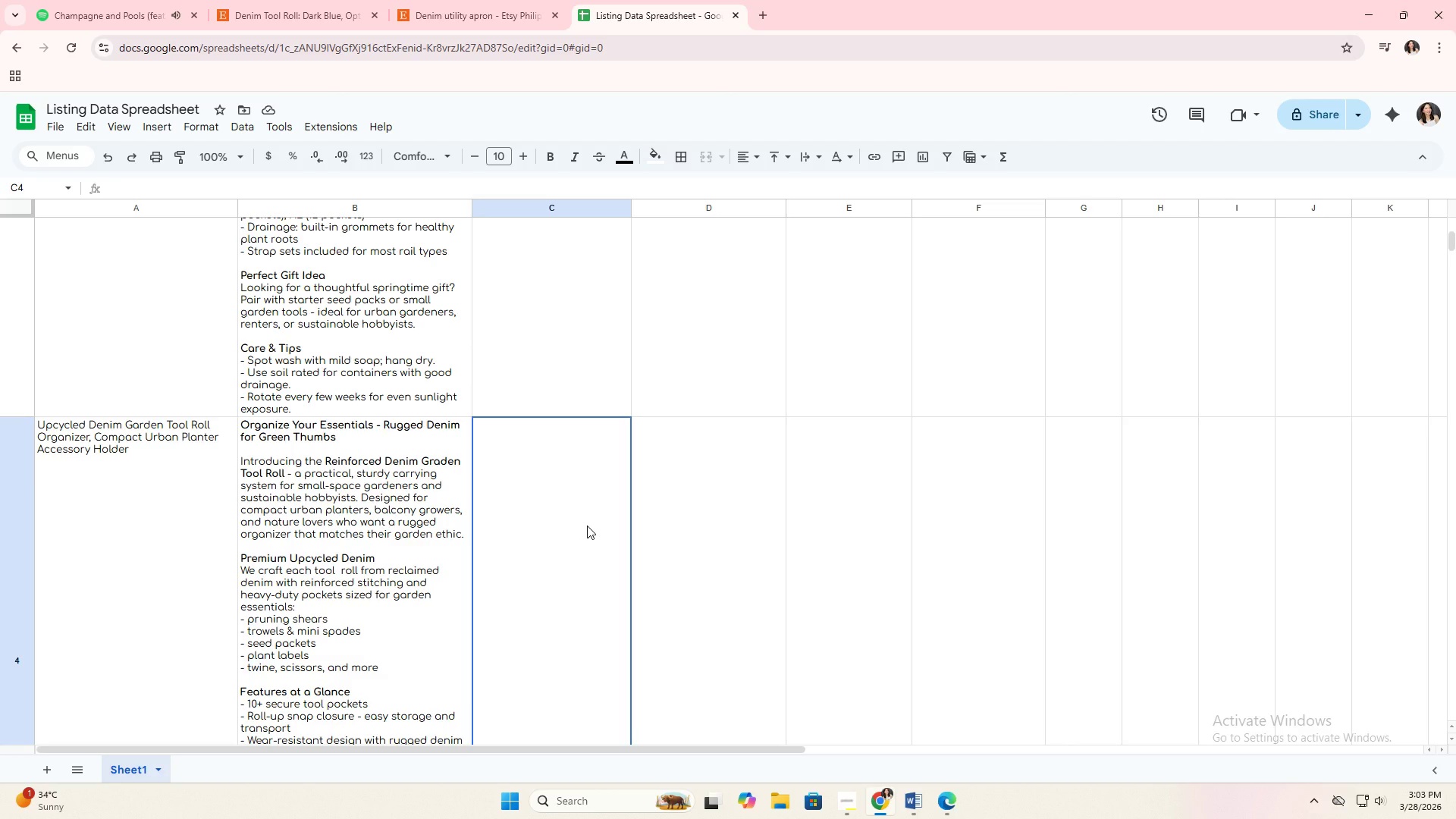 
wait(13.35)
 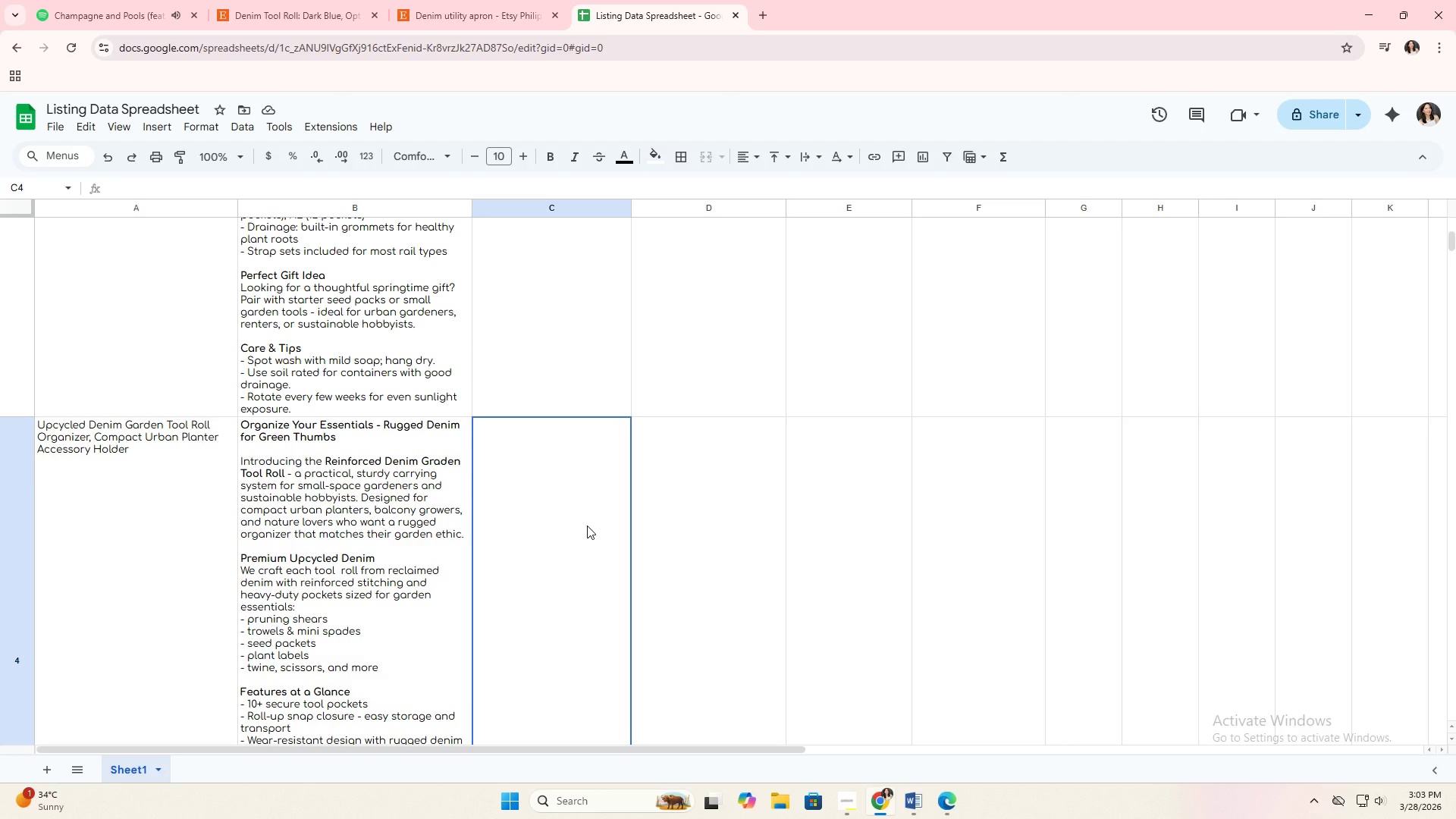 
double_click([510, 488])
 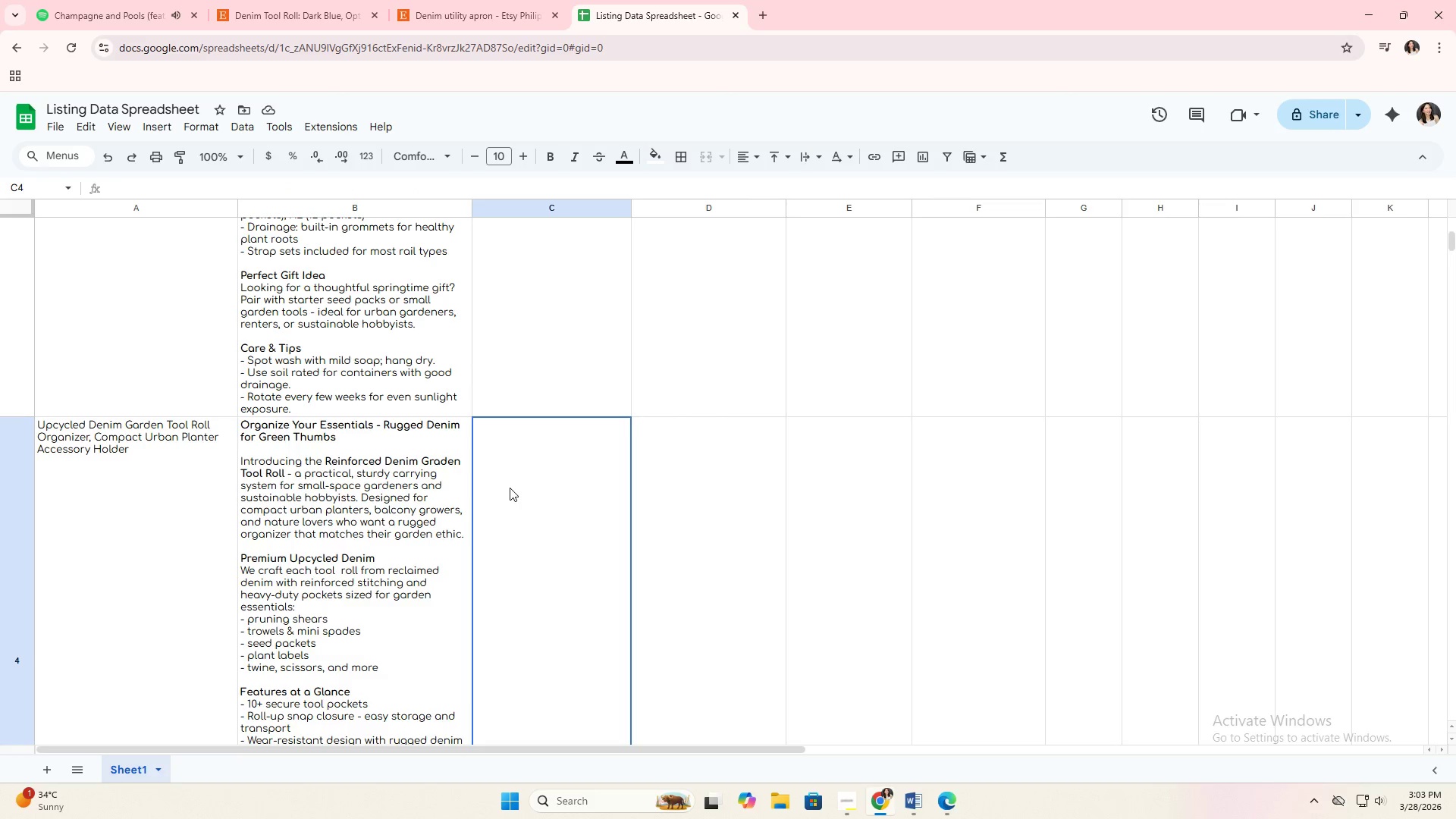 
triple_click([510, 488])
 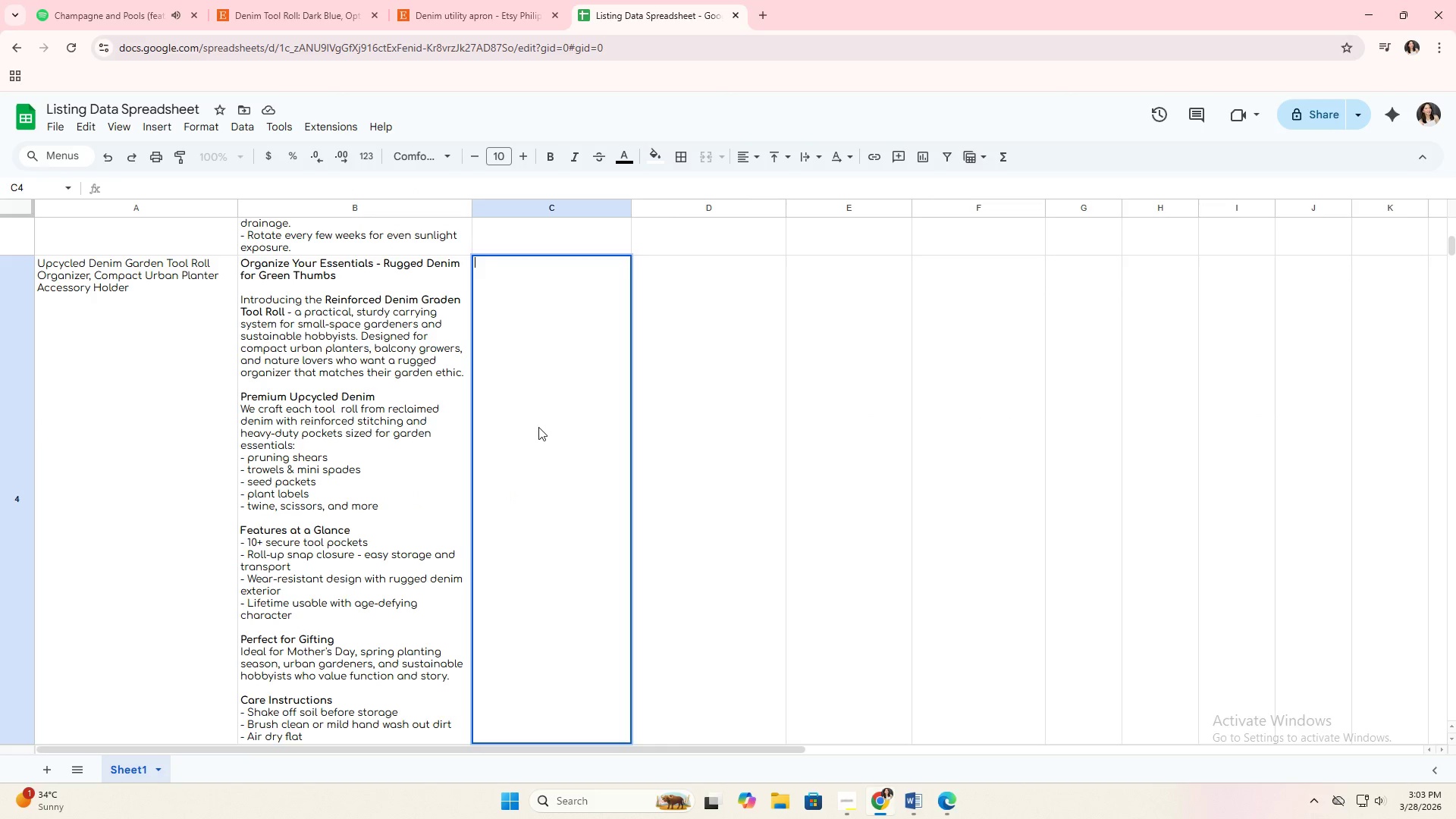 
scroll: coordinate [673, 563], scroll_direction: up, amount: 20.0
 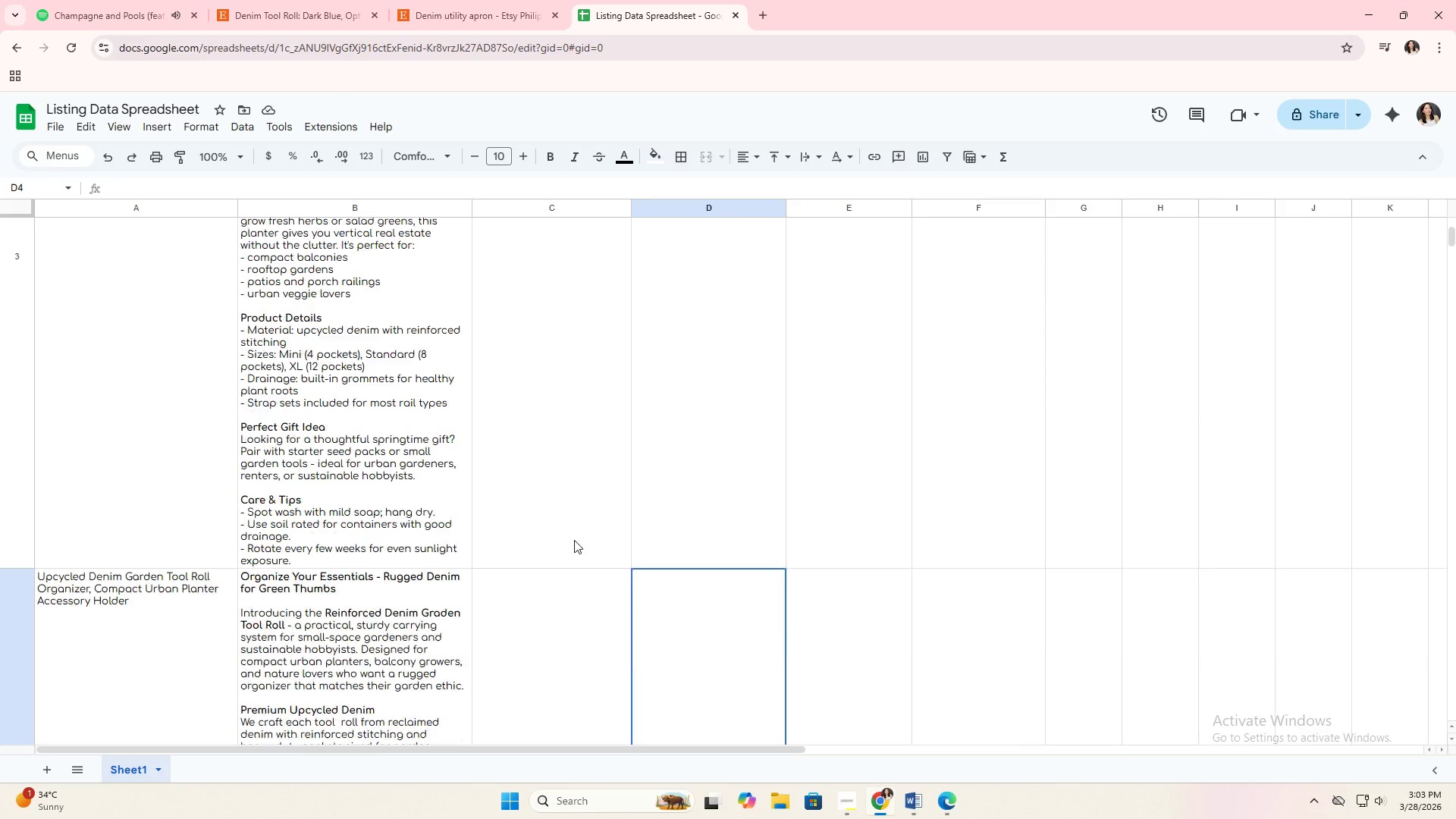 
left_click([539, 476])
 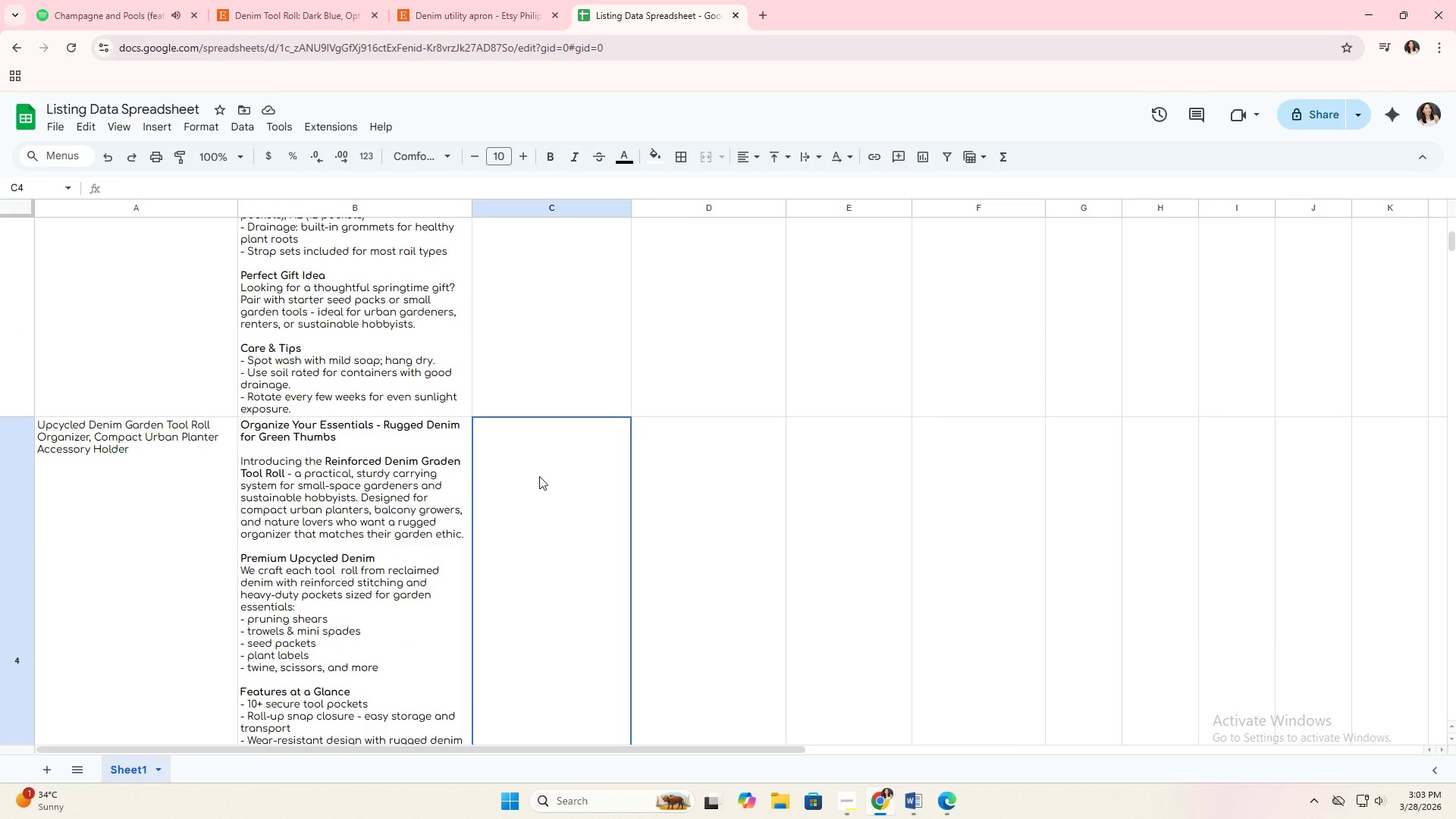 
scroll: coordinate [574, 540], scroll_direction: down, amount: 3.0
 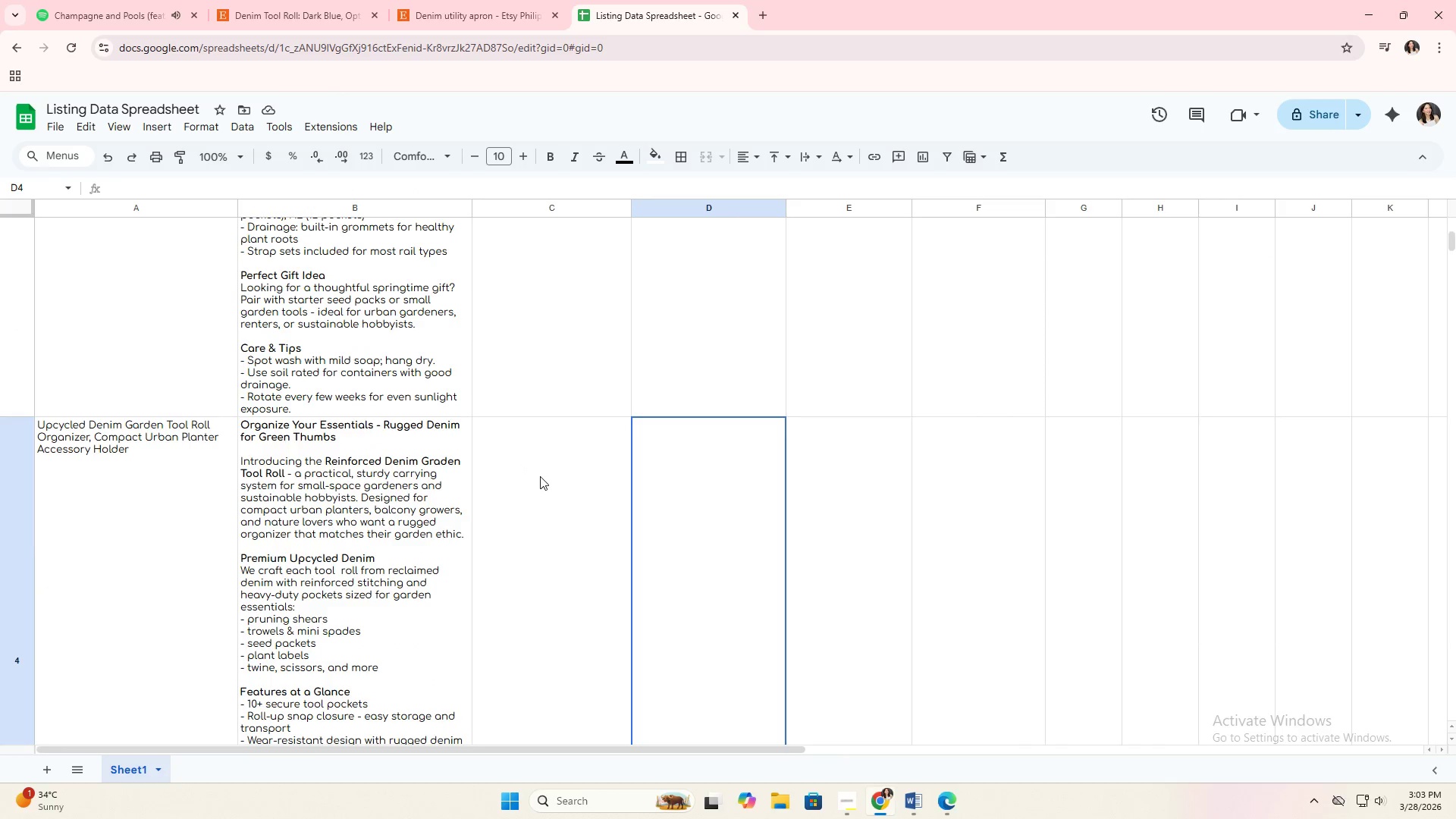 
double_click([515, 451])
 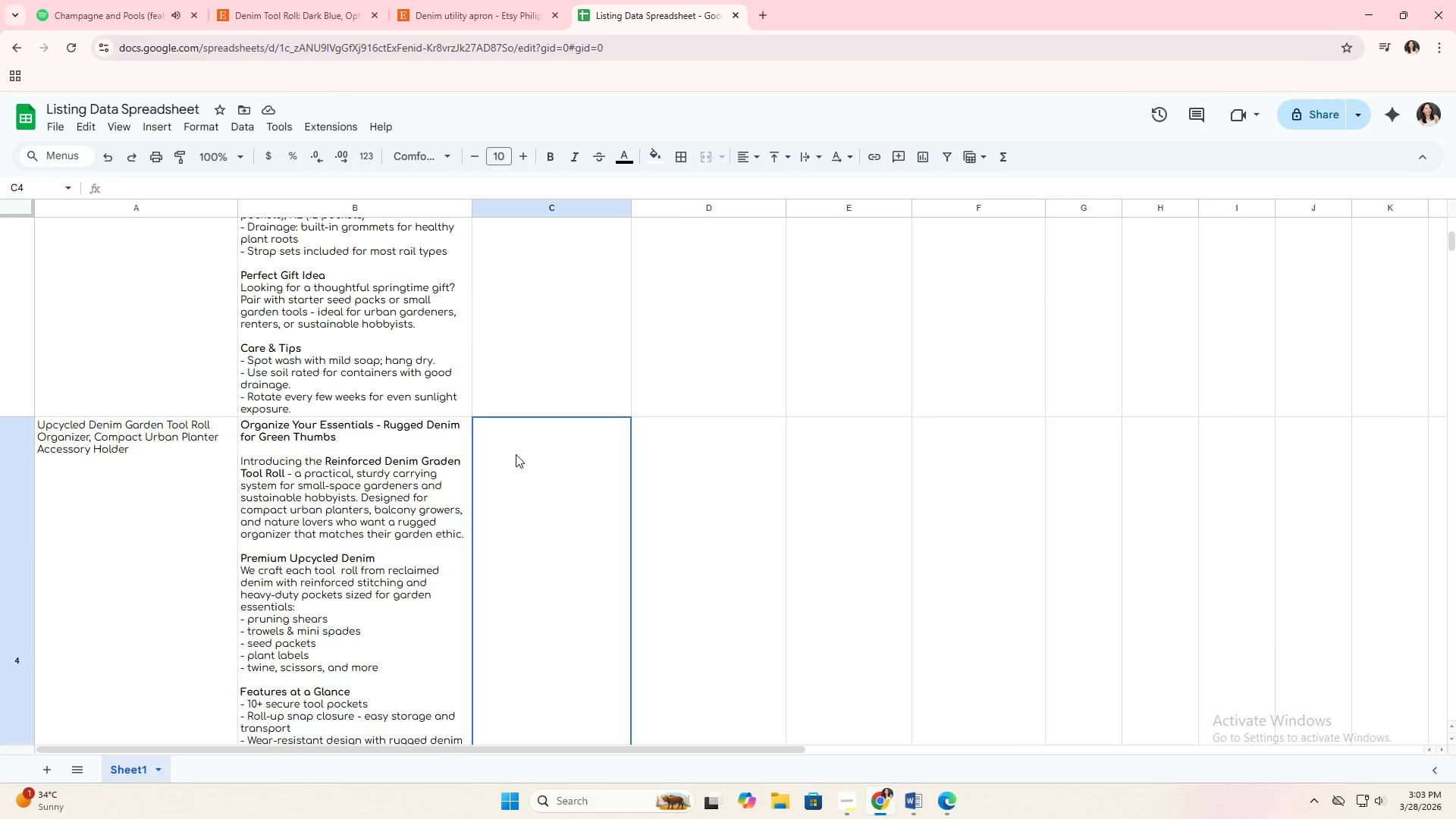 
triple_click([516, 454])
 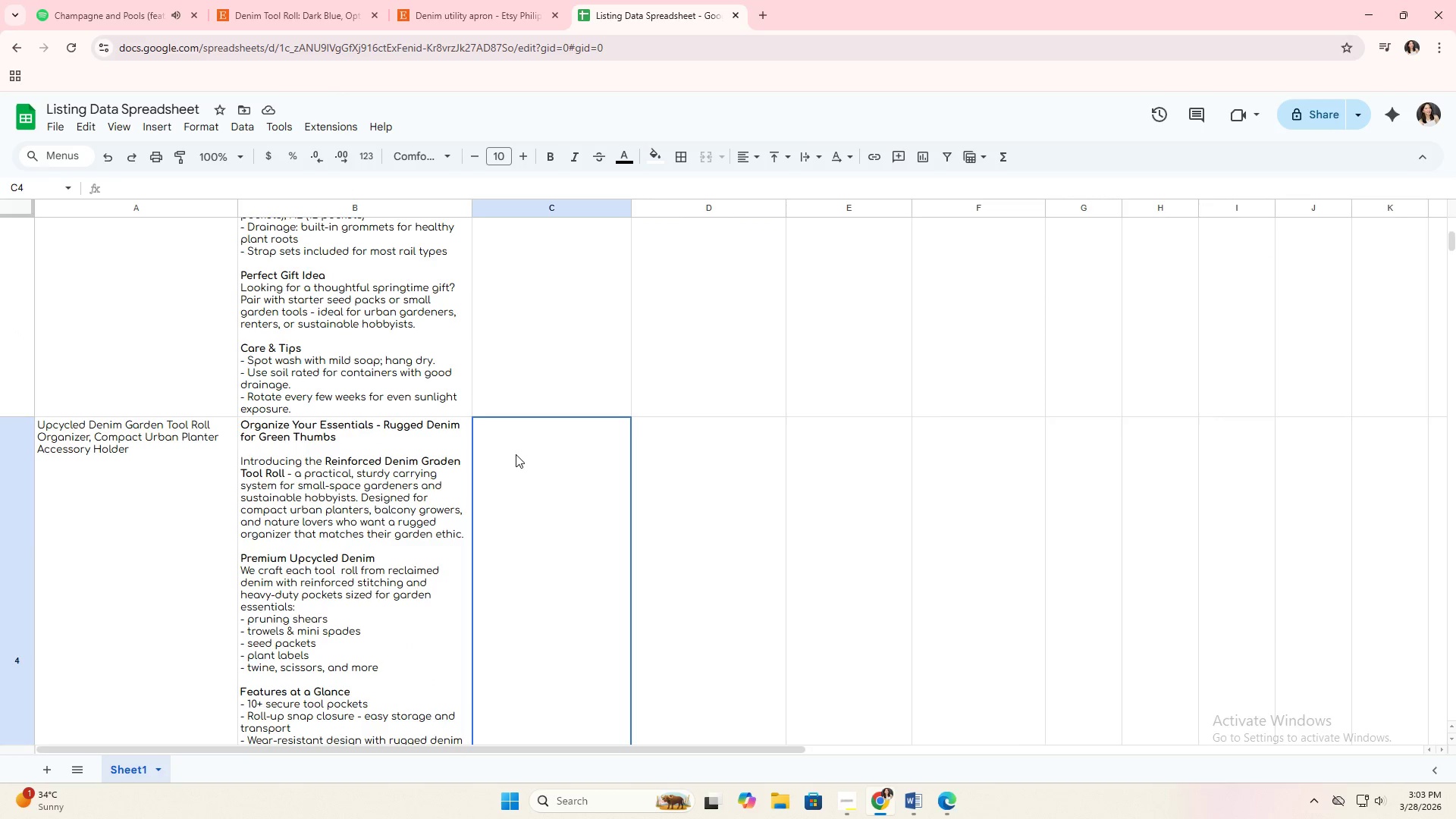 
triple_click([516, 454])
 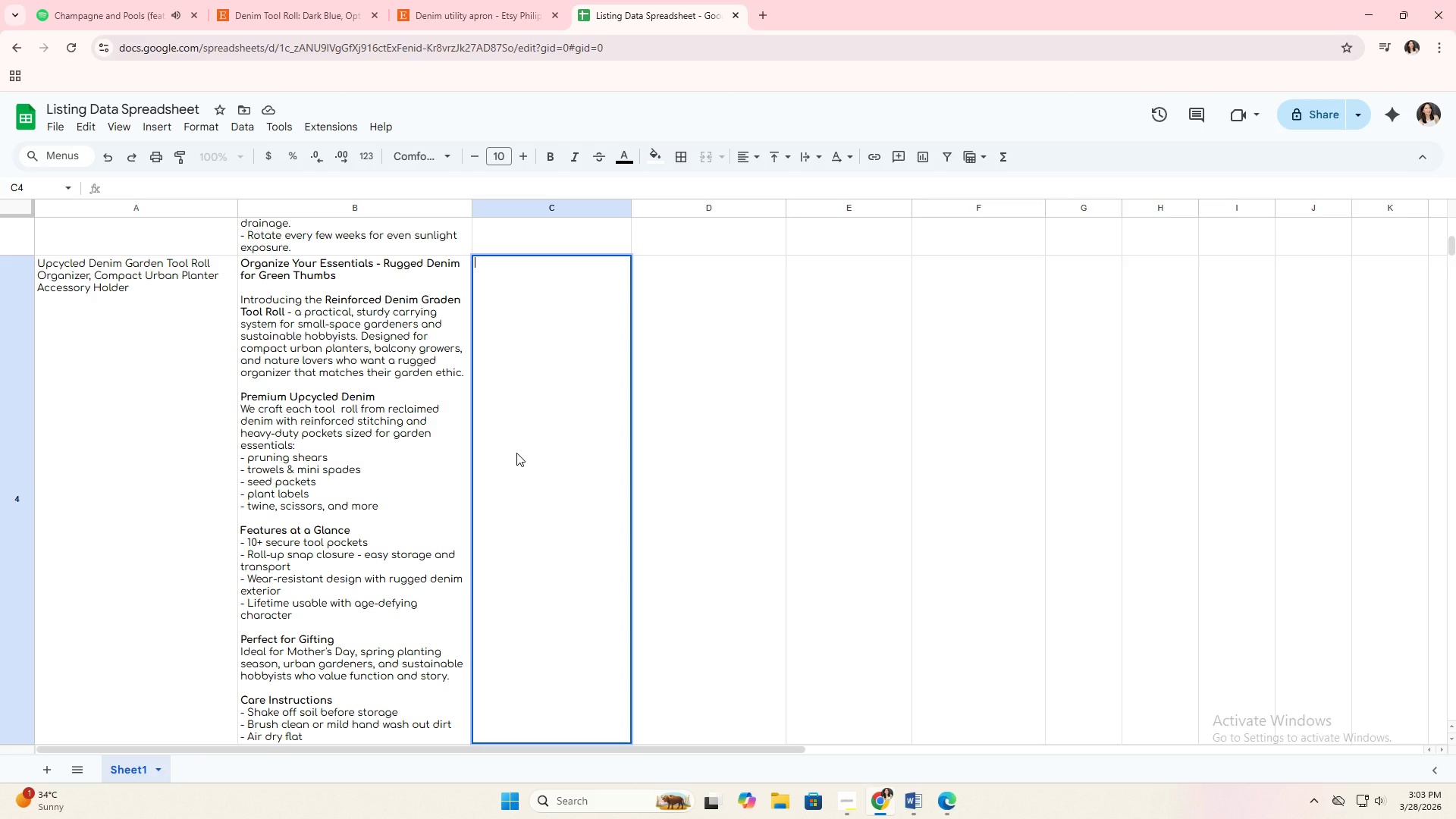 
type(DENIM )
key(Backspace)
key(Backspace)
key(Backspace)
key(Backspace)
key(Backspace)
key(Backspace)
type(denim garden tool roll )
key(Backspace)
type(, upcycled gardening tools, small space gardene)
key(Backspace)
key(Backspace)
type(ner f)
key(Backspace)
type(gift )
 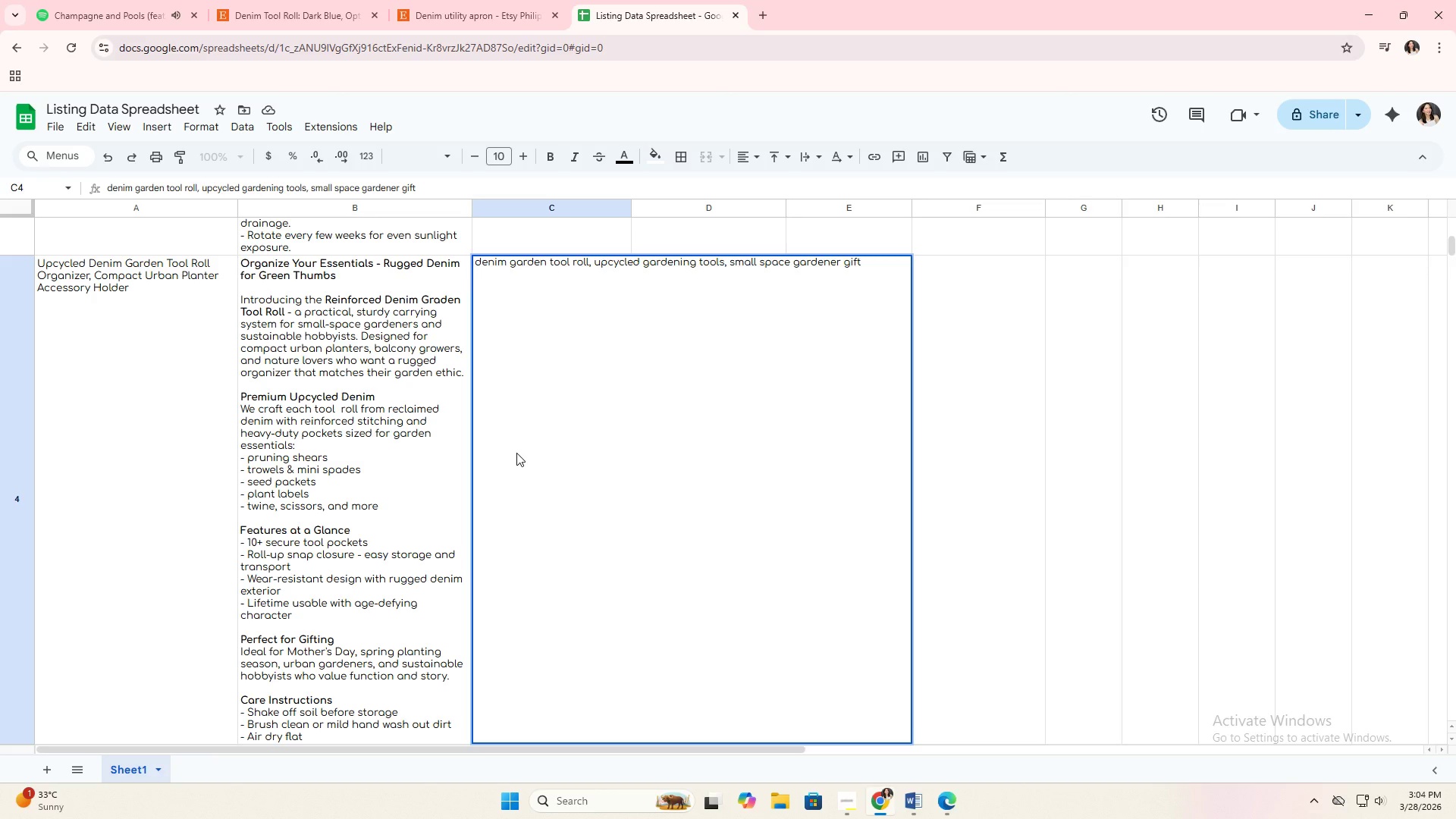 
key(Backspace)
type(, urban )
 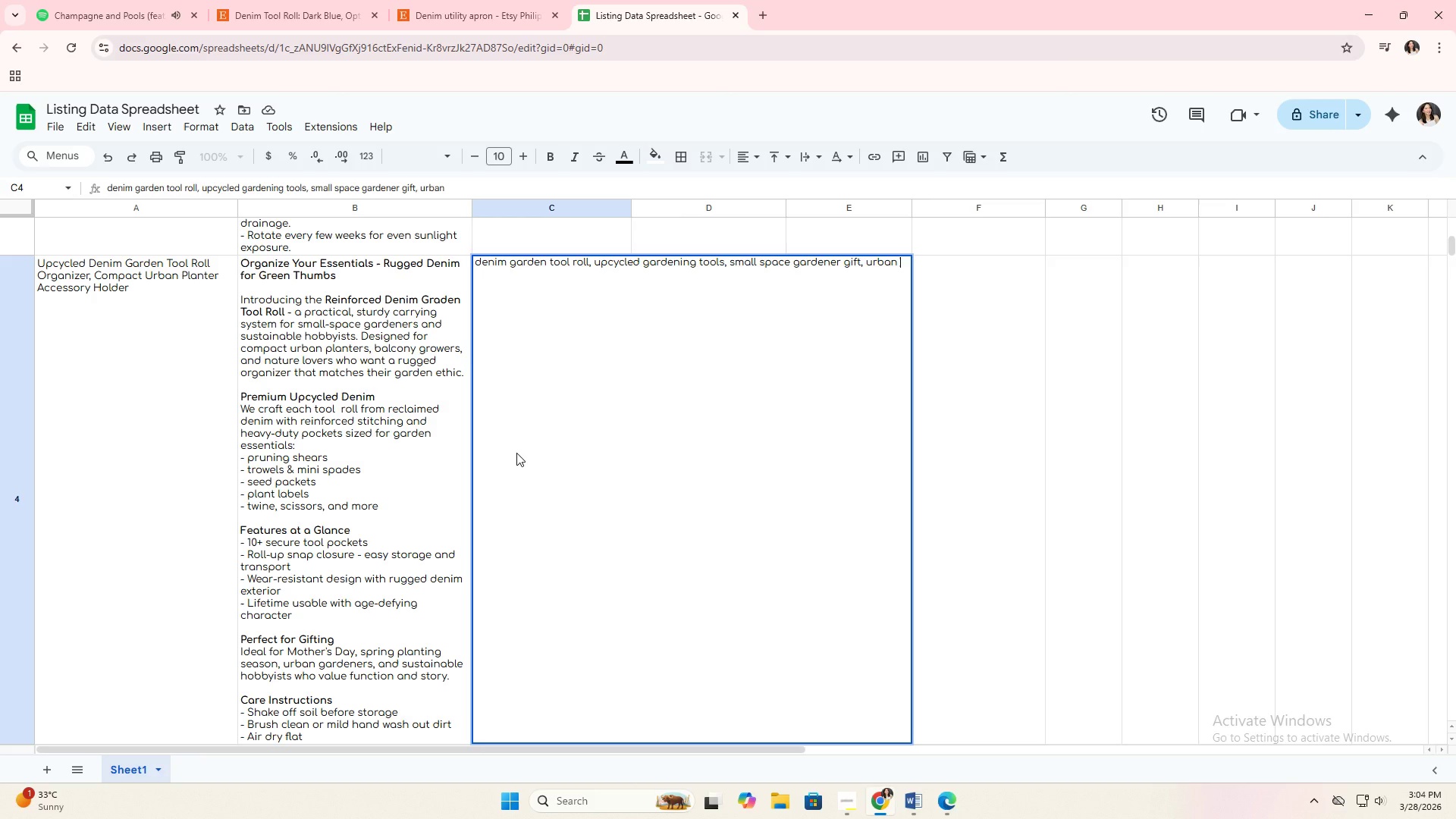 
wait(10.53)
 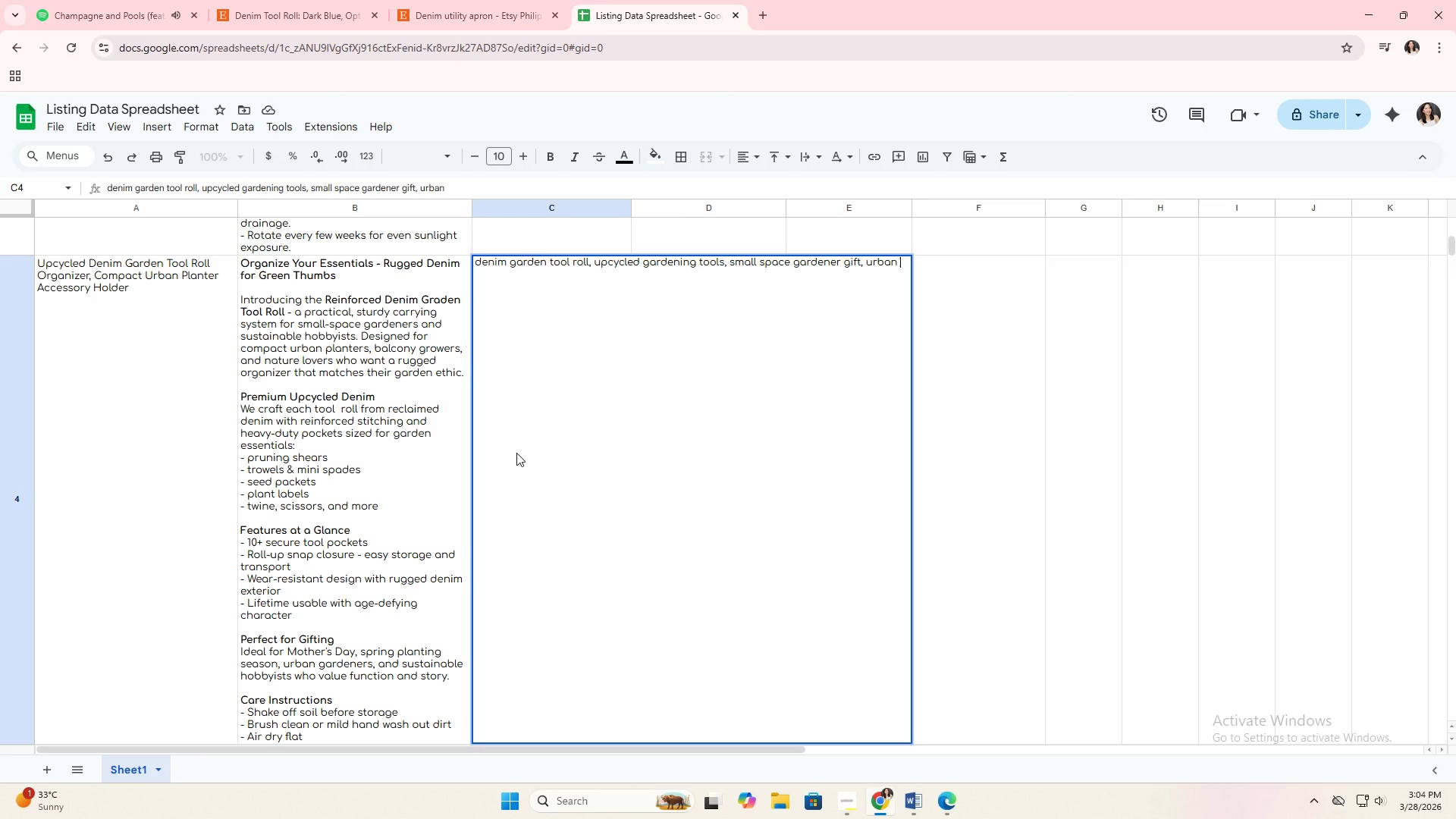 
type(herb tools )
key(Backspace)
type(, )
key(Backspace)
key(Backspace)
type( organizer, repurposed denim tools, )
 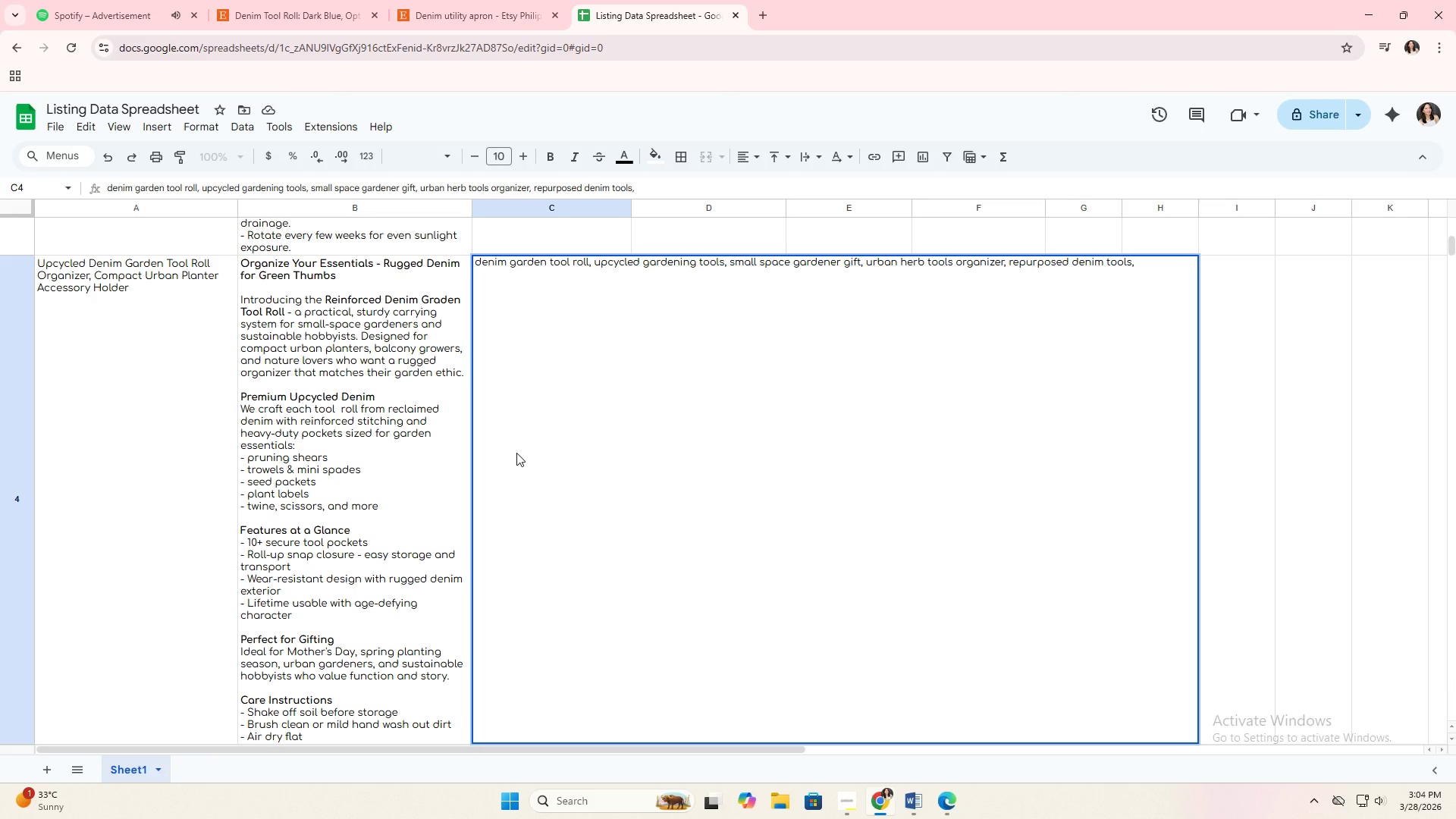 
type(eco garden accessoried)
key(Backspace)
type(s )
key(Backspace)
type(, )
 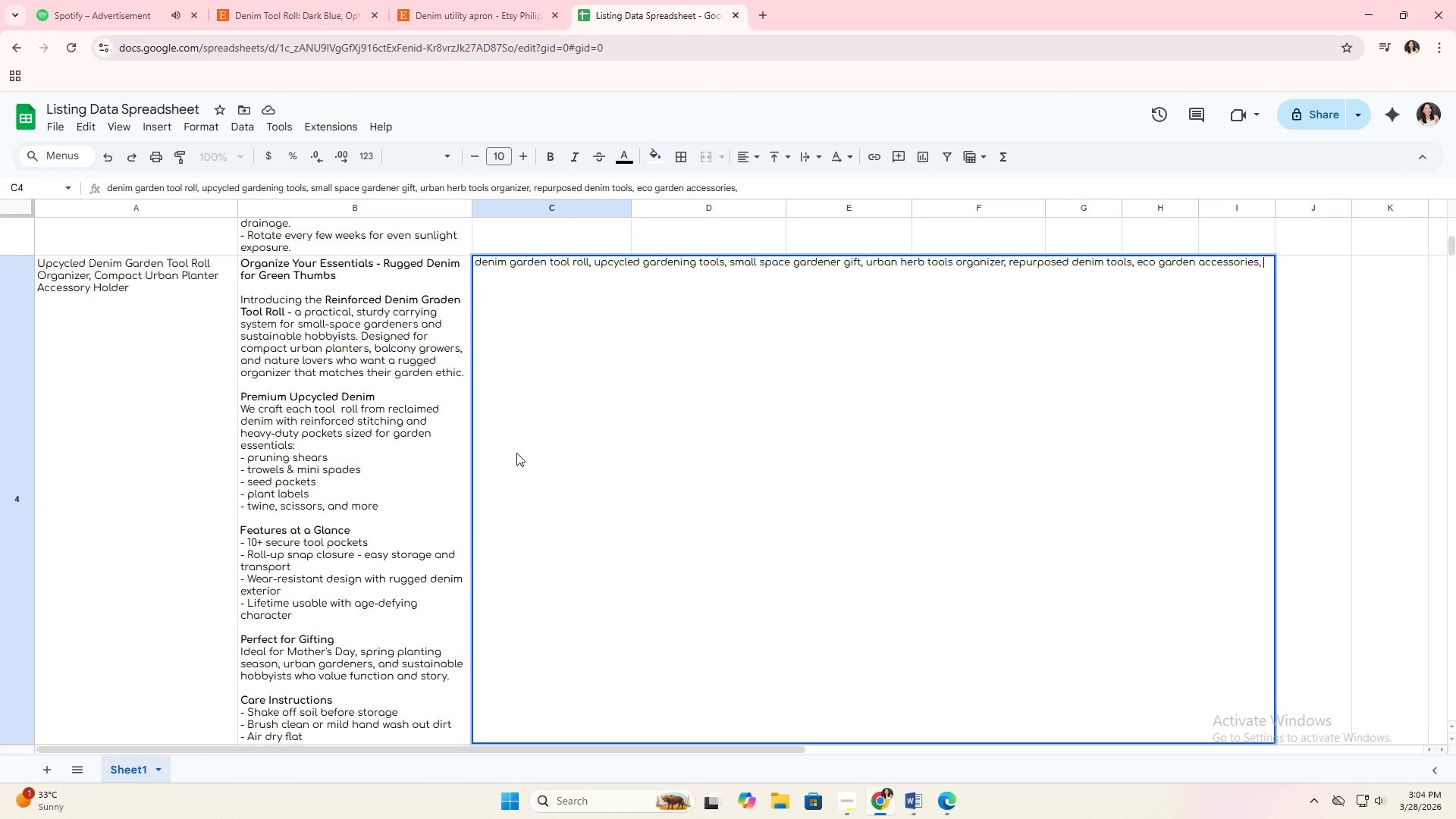 
wait(5.59)
 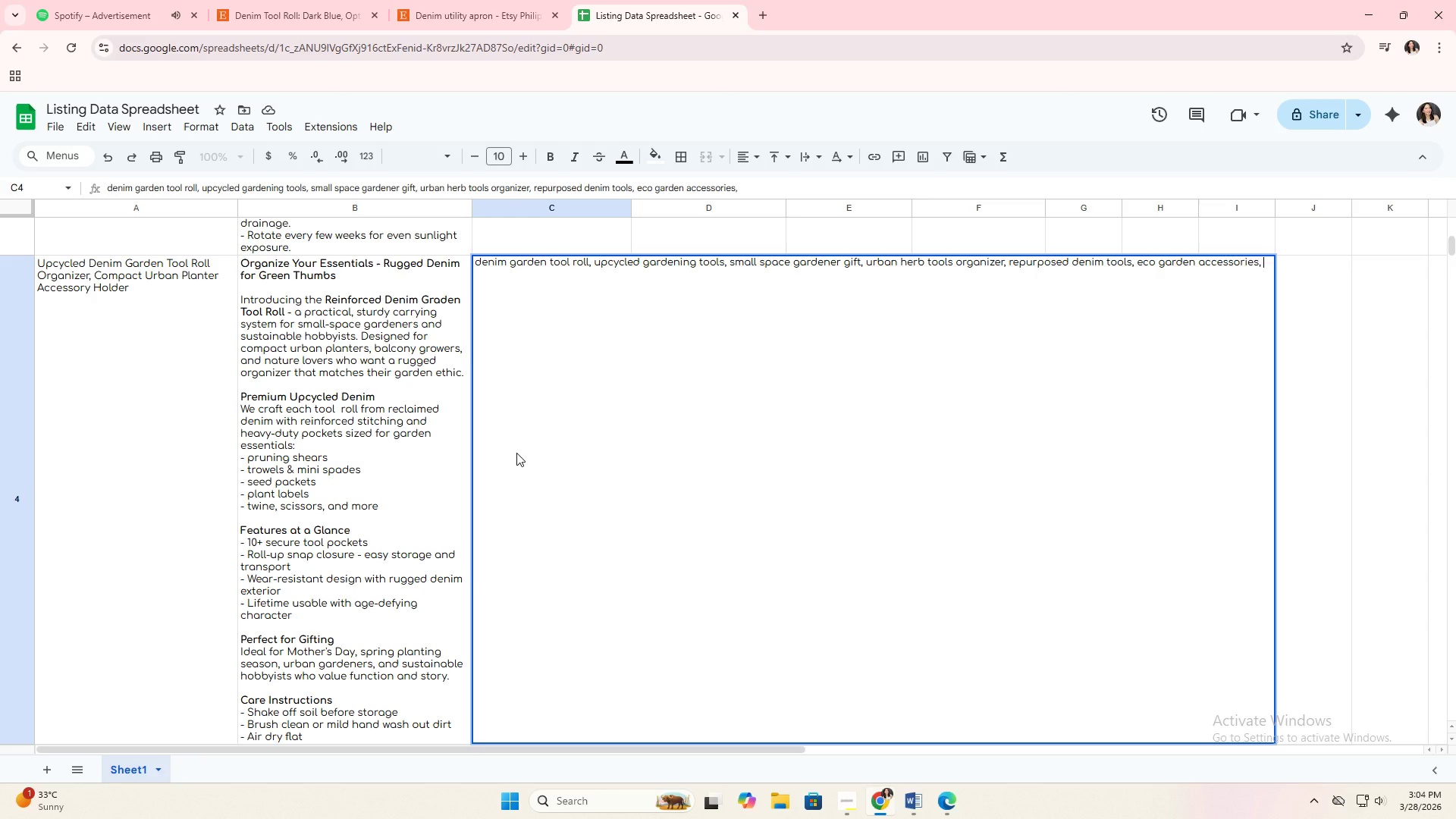 
type(garden belt roll denim, )
 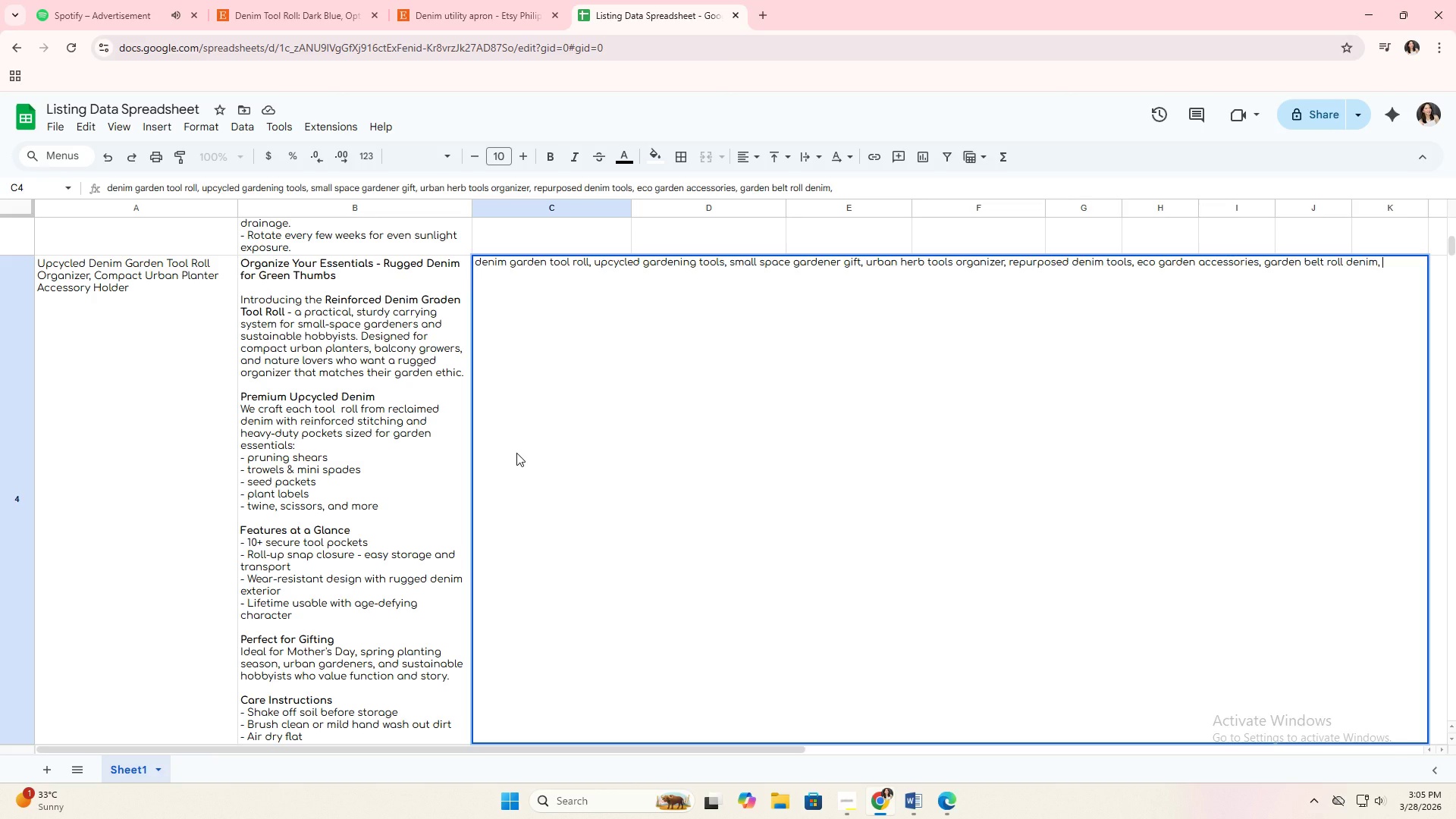 
wait(5.95)
 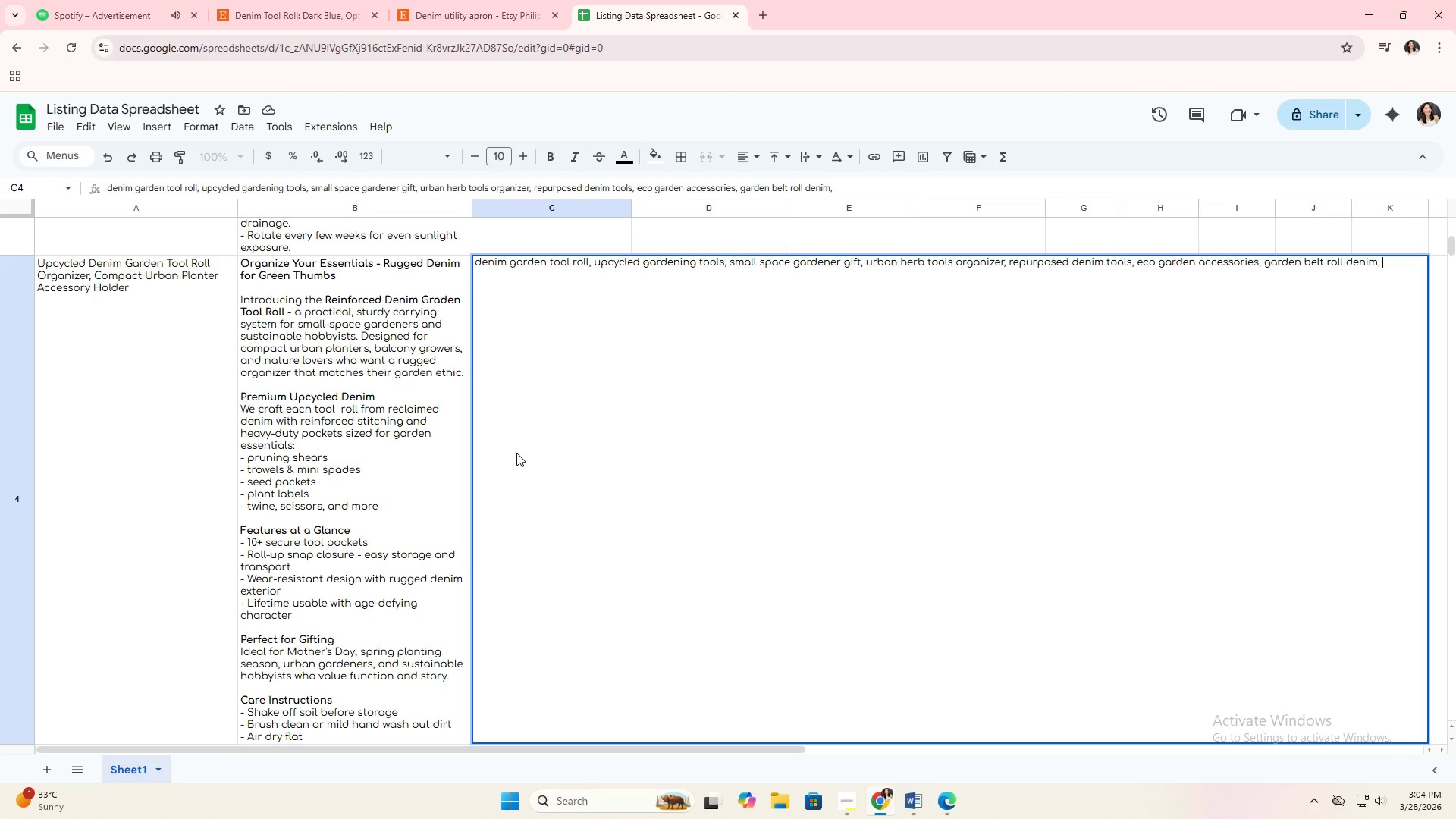 
type(hand tool organizer, )
 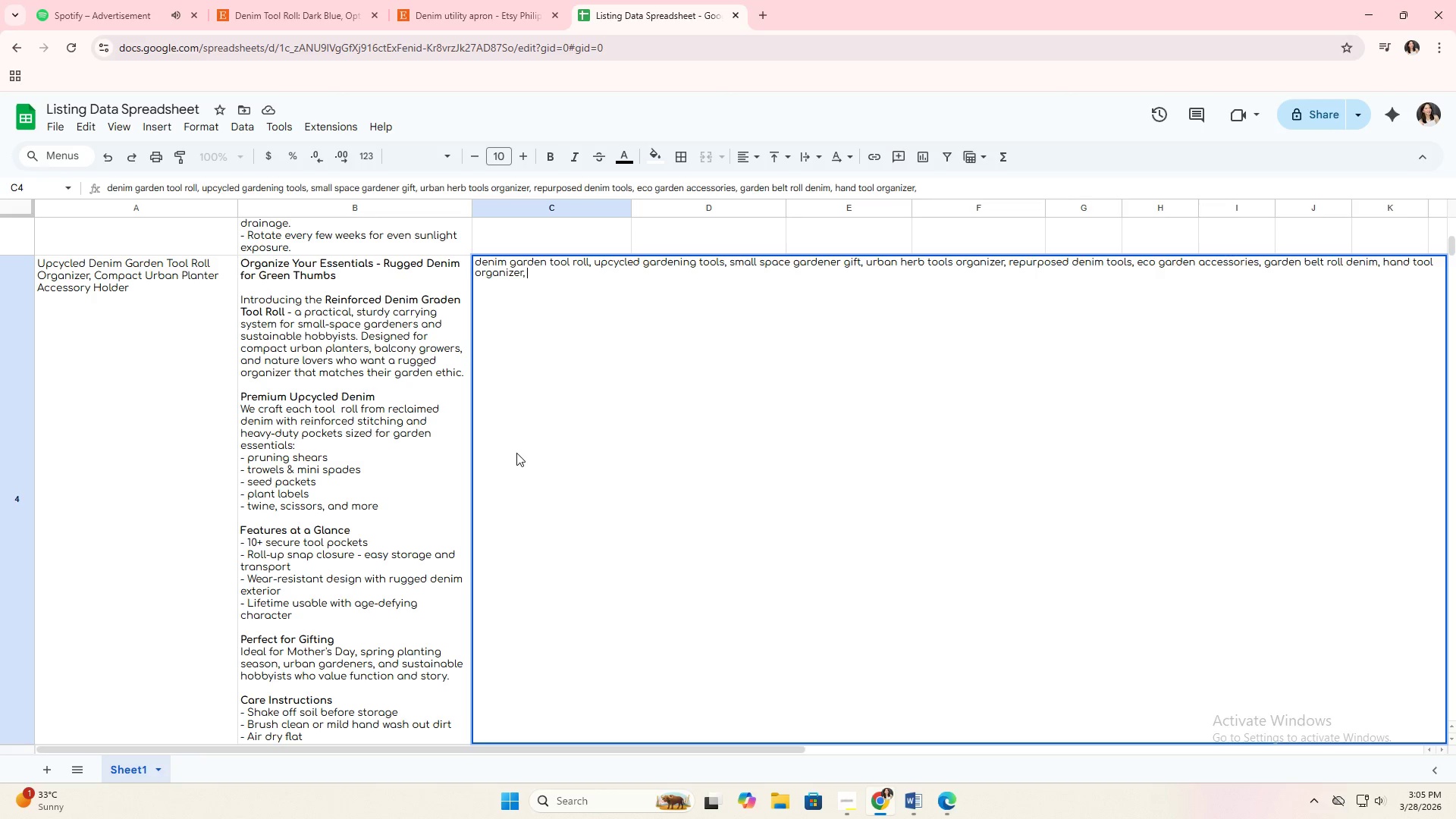 
type(balcony gardener gift, )
 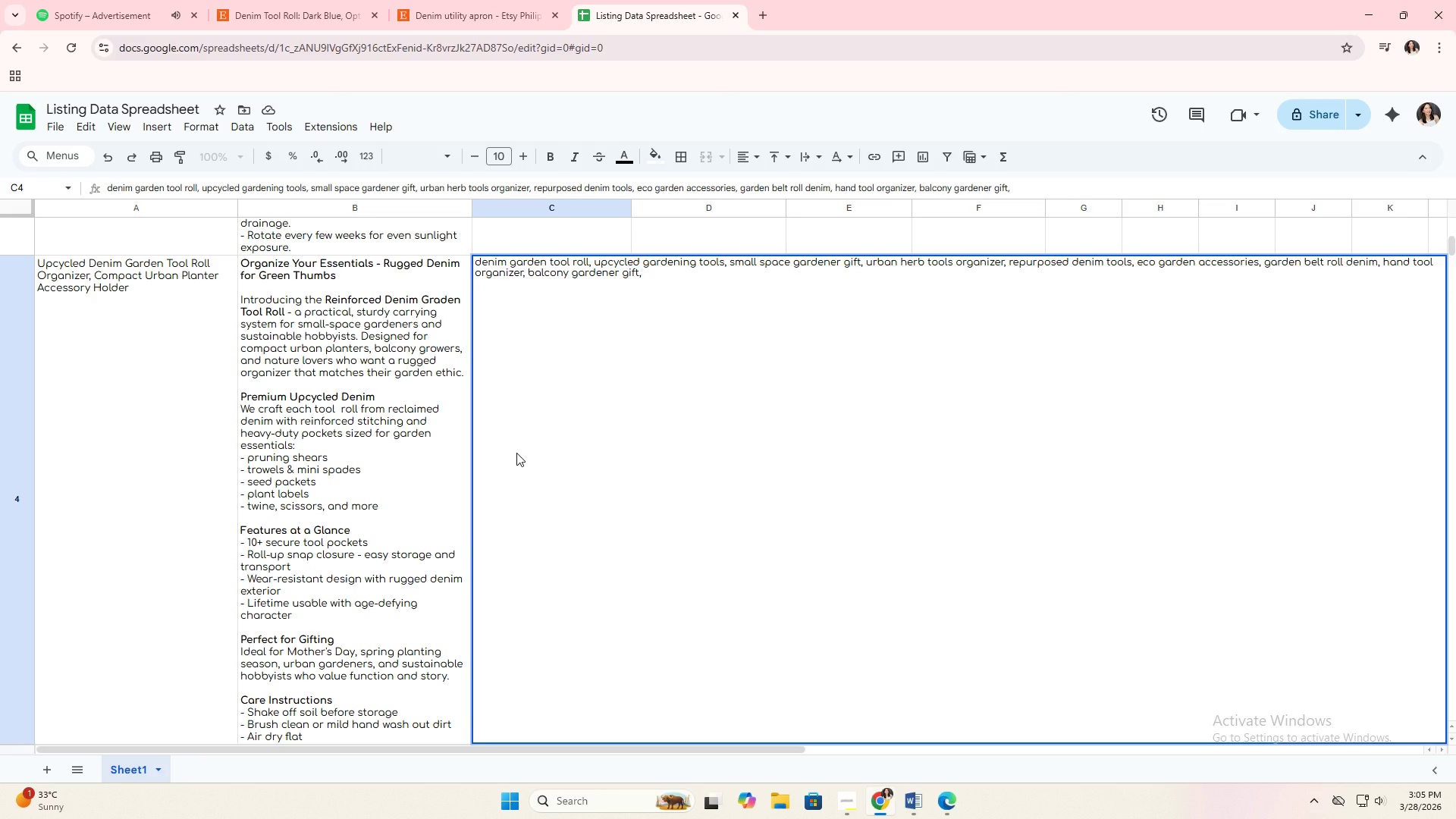 
type(spring planting tools, )
 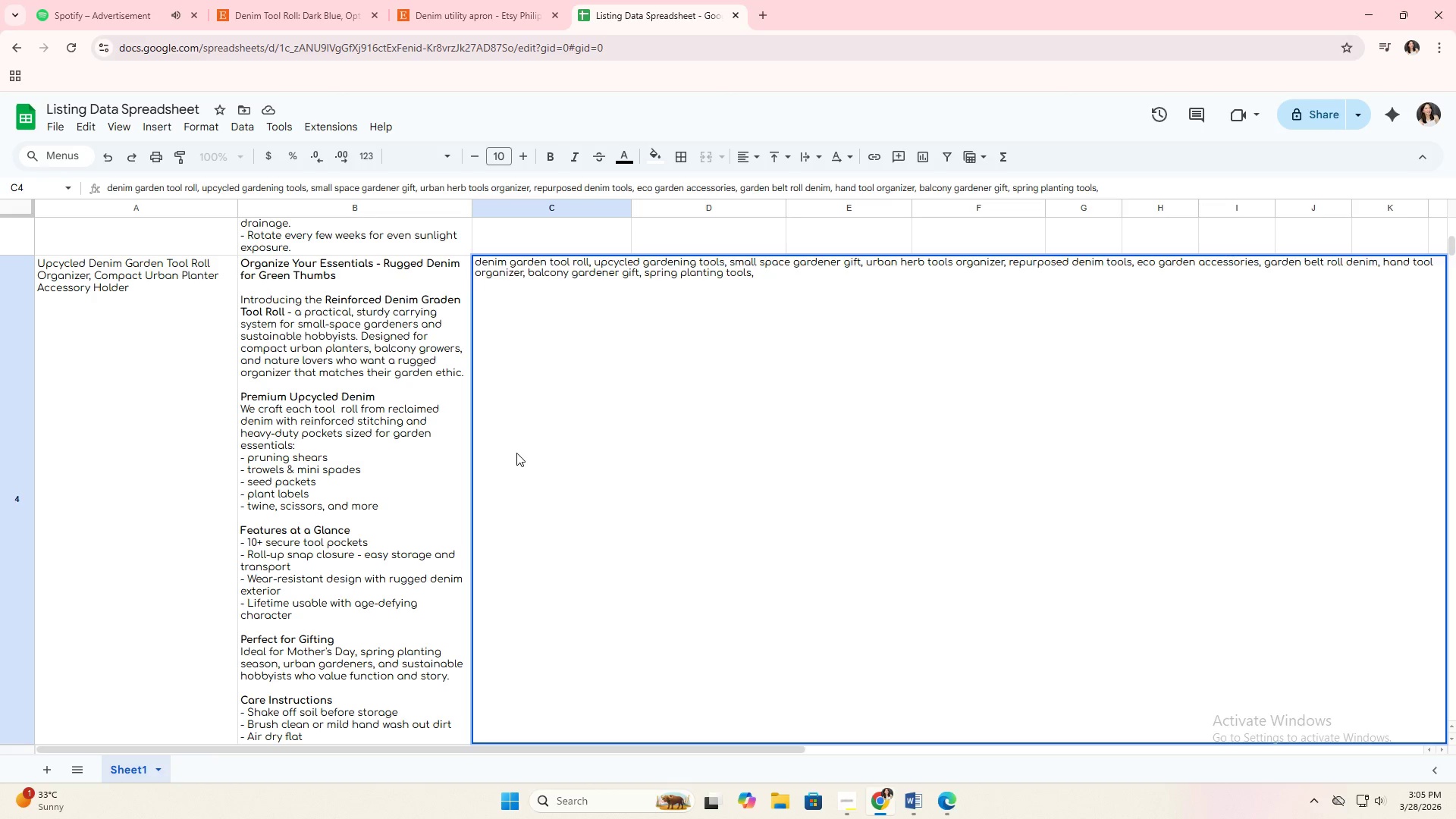 
wait(5.47)
 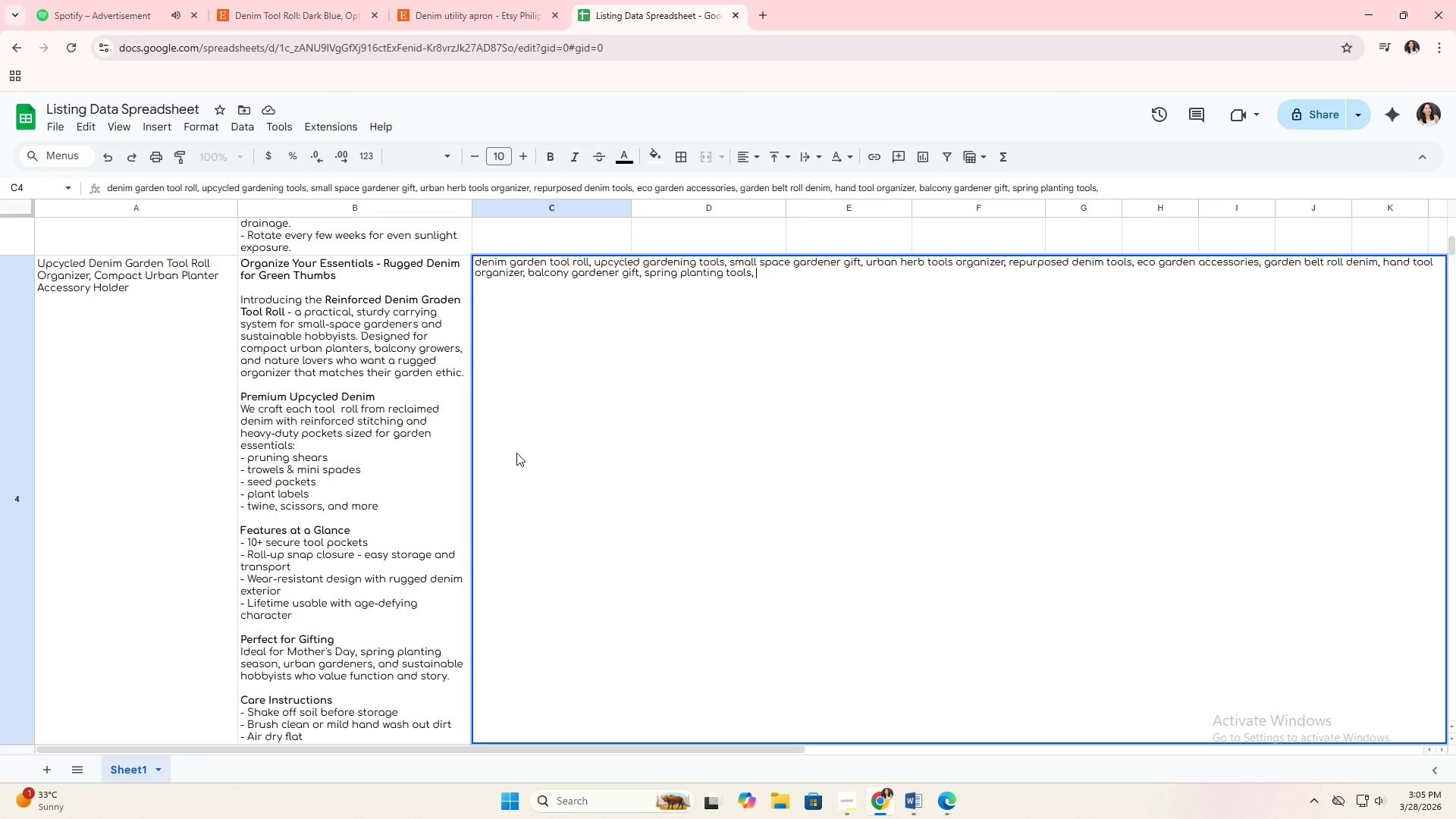 
type(rugged denim organizer, )
 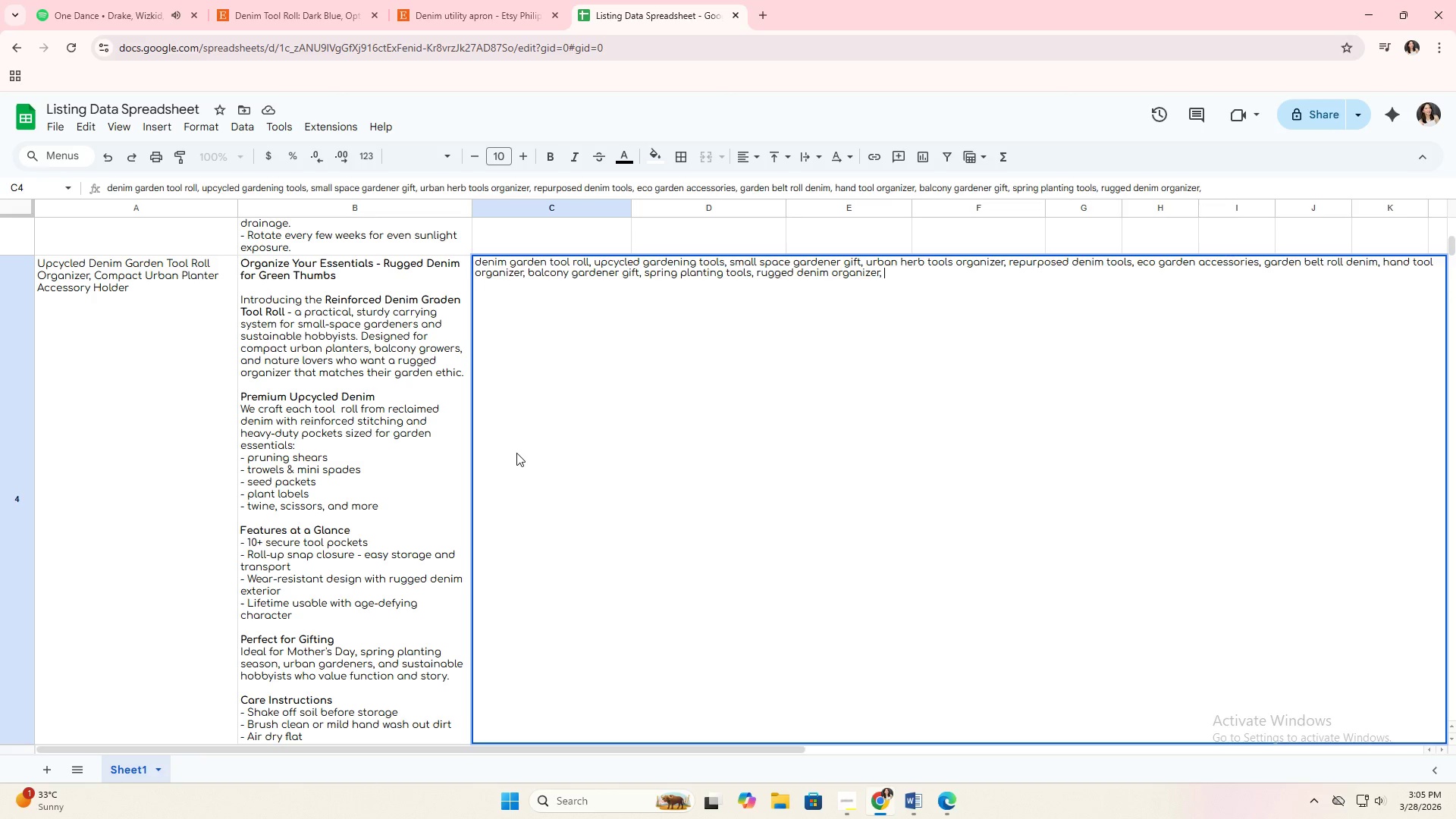 
wait(7.14)
 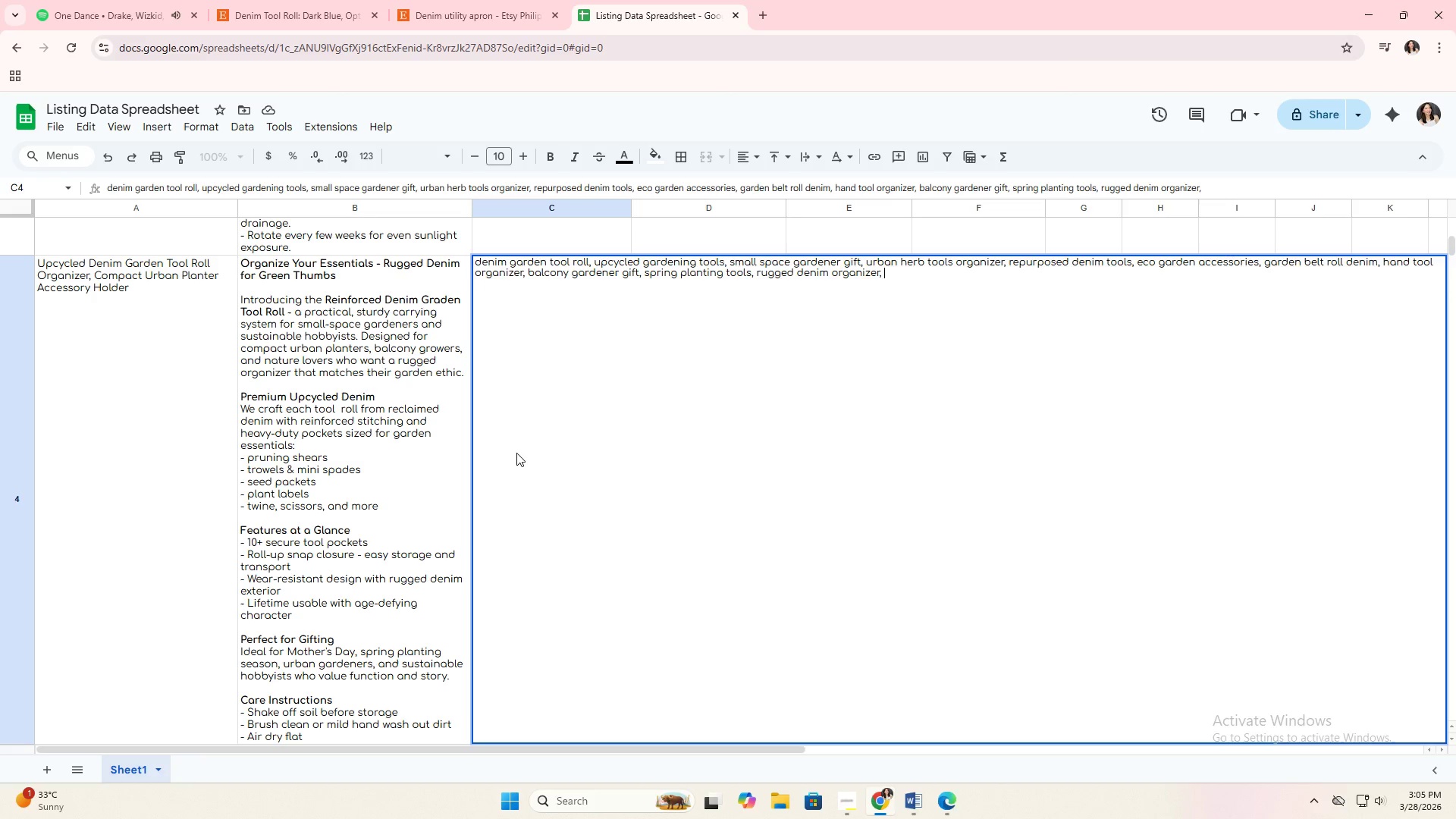 
type(sustaniable )
key(Backspace)
key(Backspace)
key(Backspace)
key(Backspace)
key(Backspace)
key(Backspace)
key(Backspace)
type(inale)
 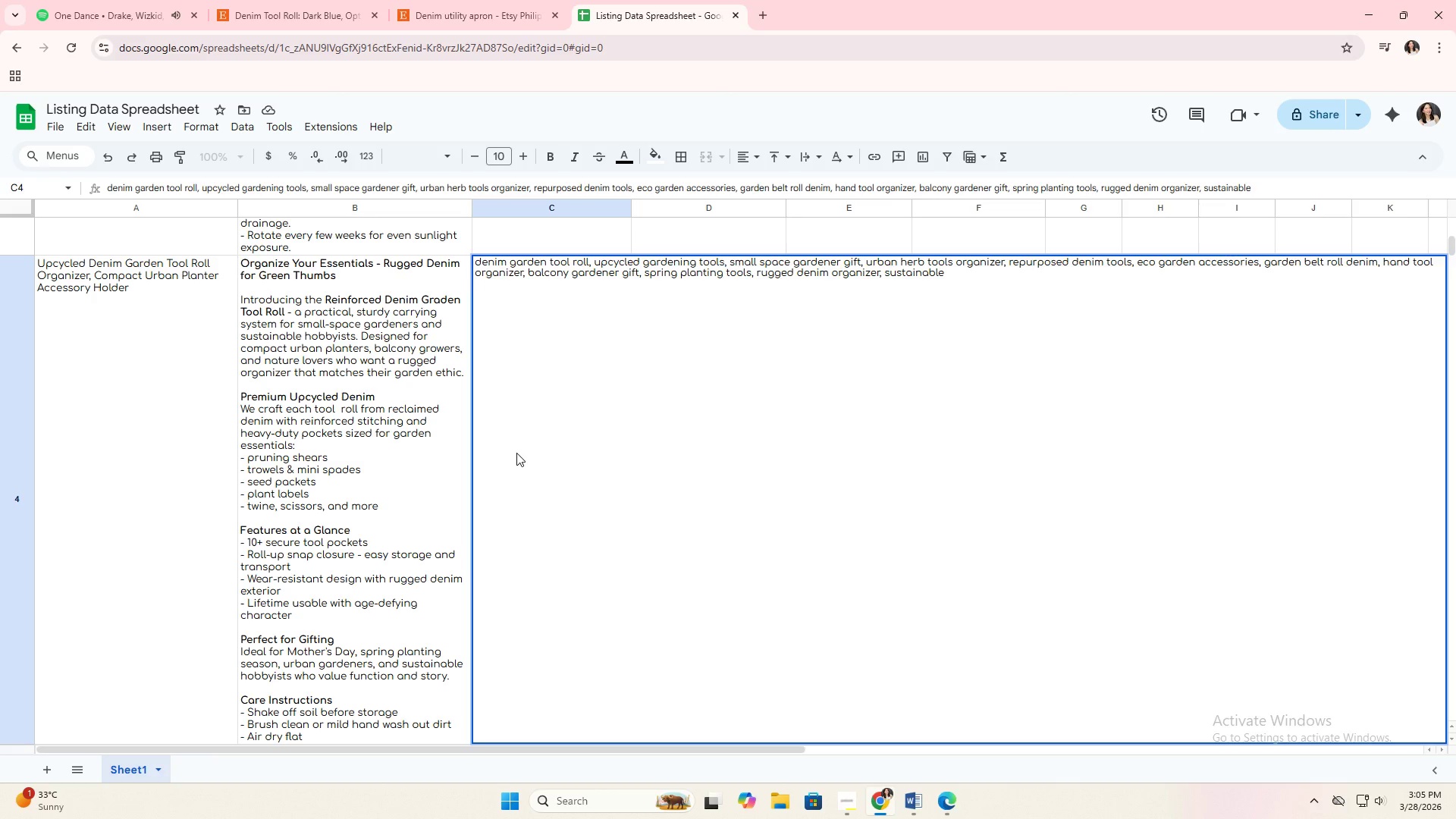 
type( garden gift, compact garden egar)
 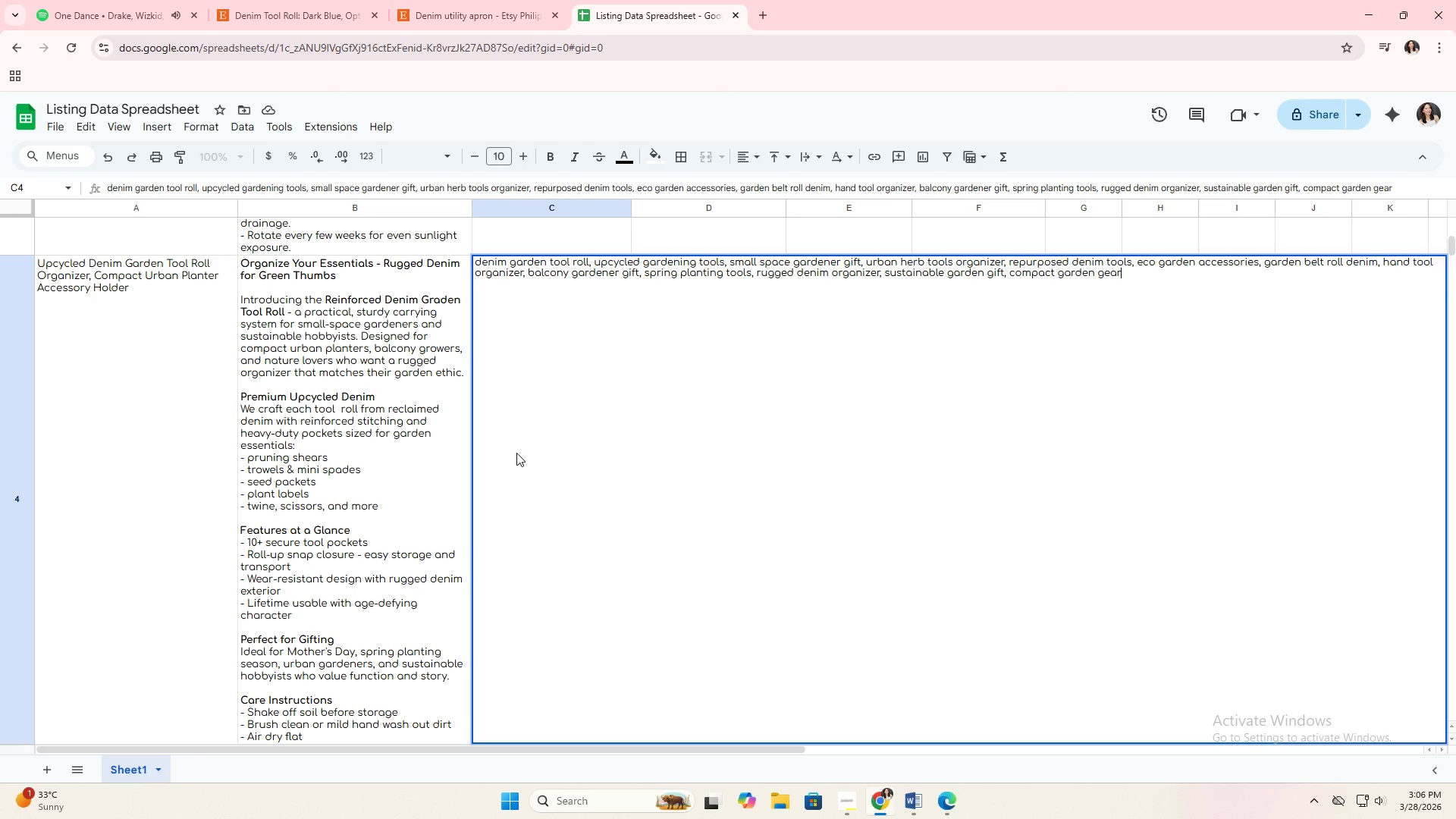 
key(Enter)
 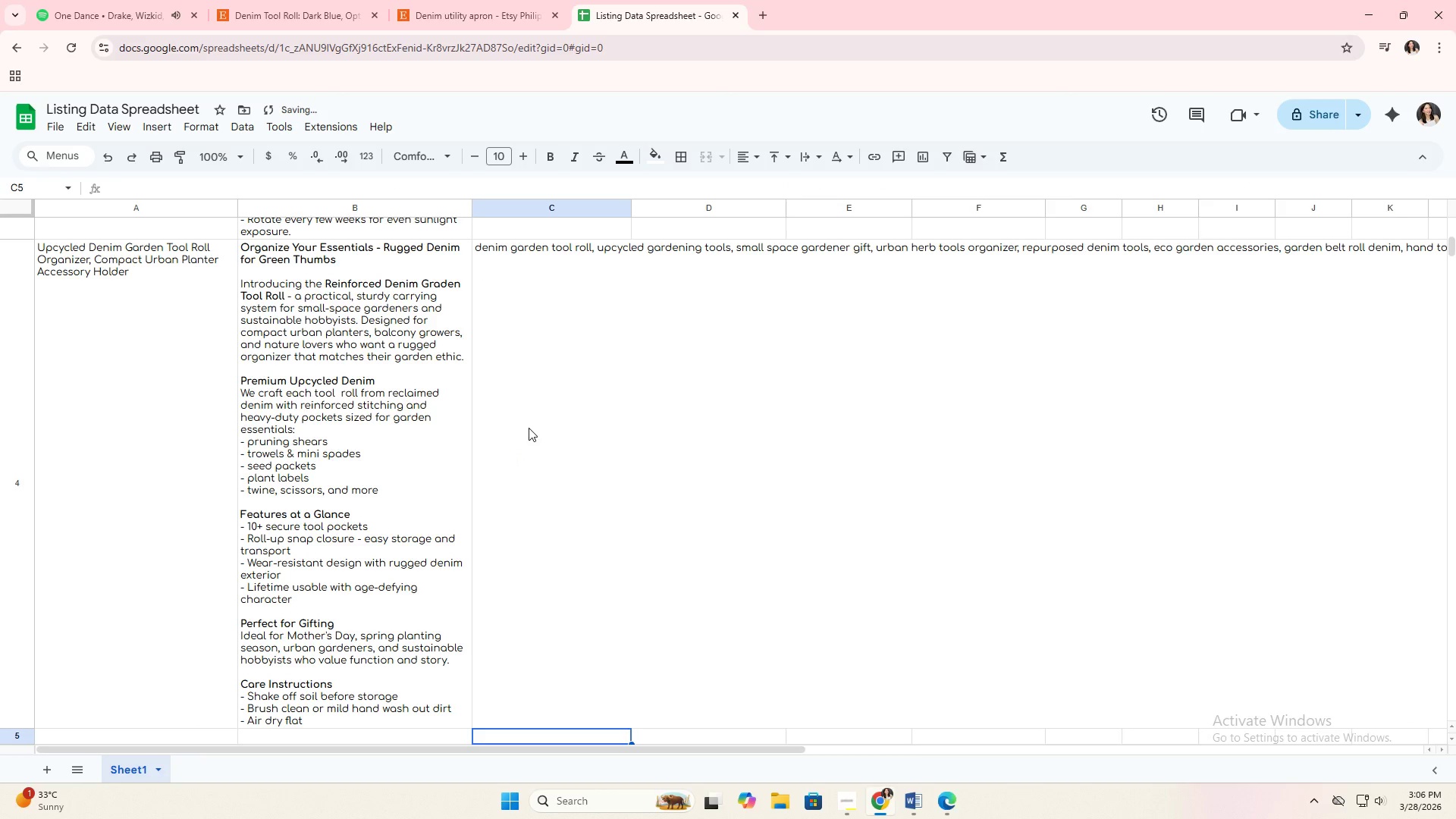 
left_click([567, 284])
 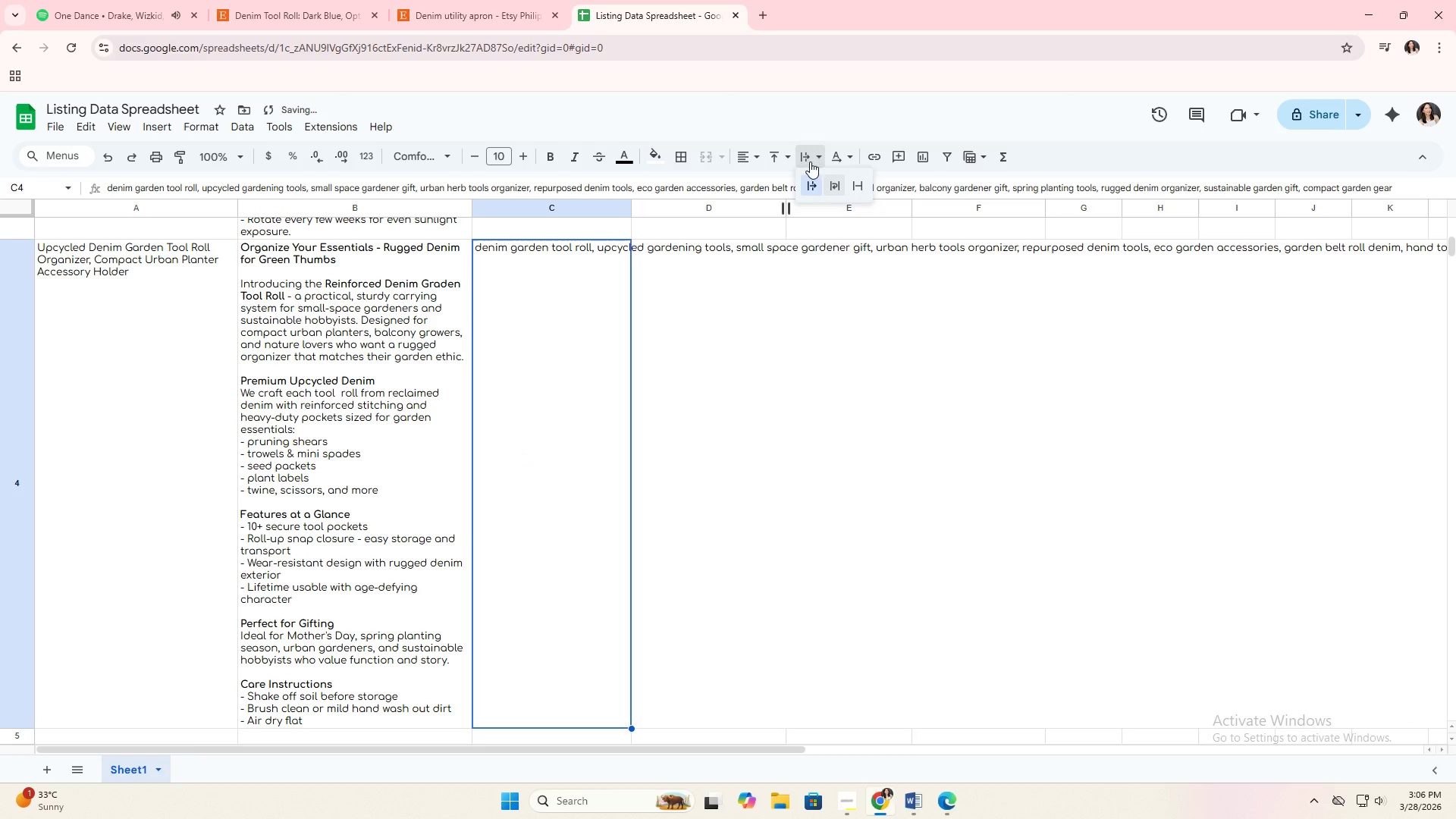 
double_click([837, 180])
 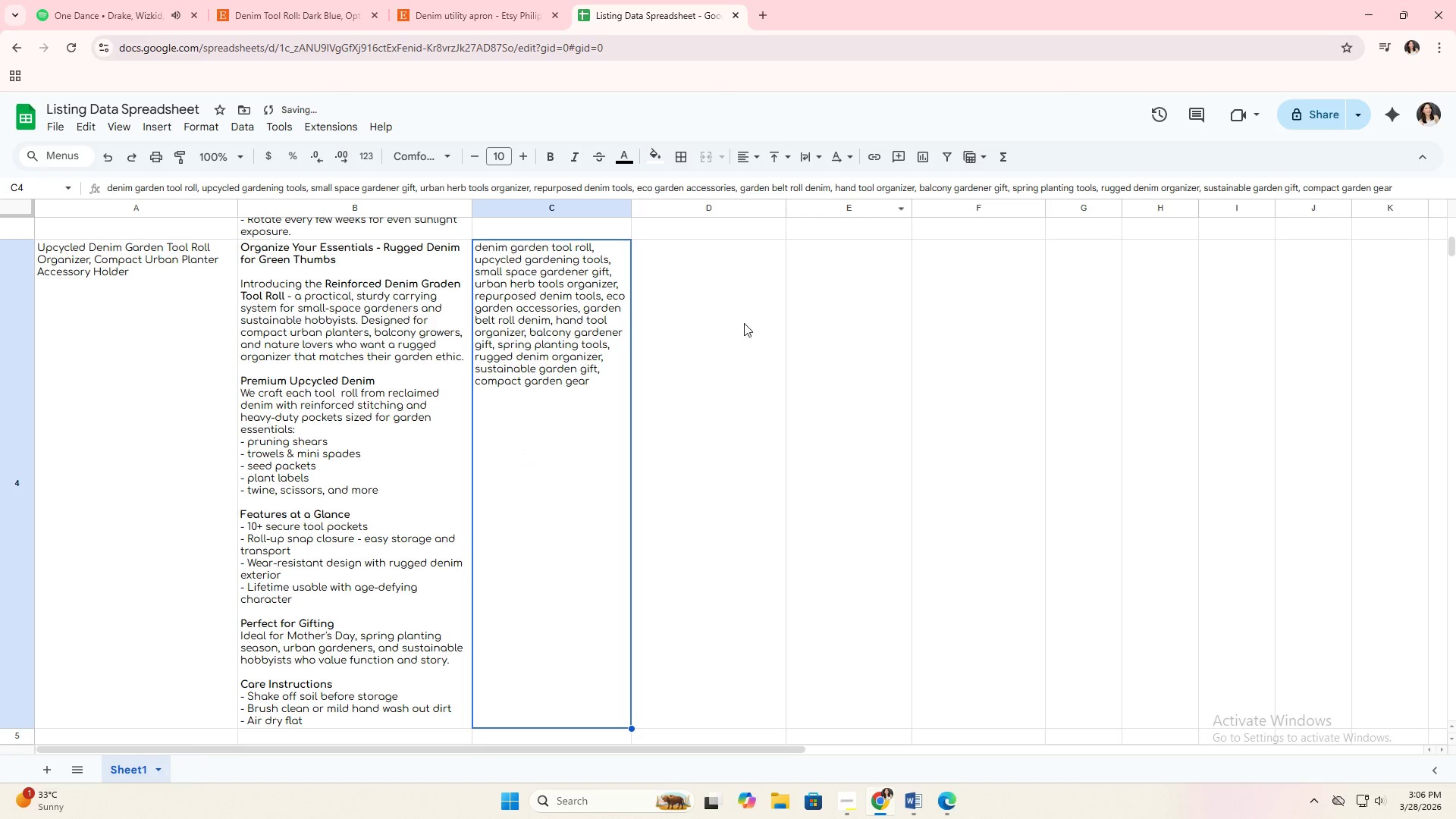 
triple_click([742, 325])
 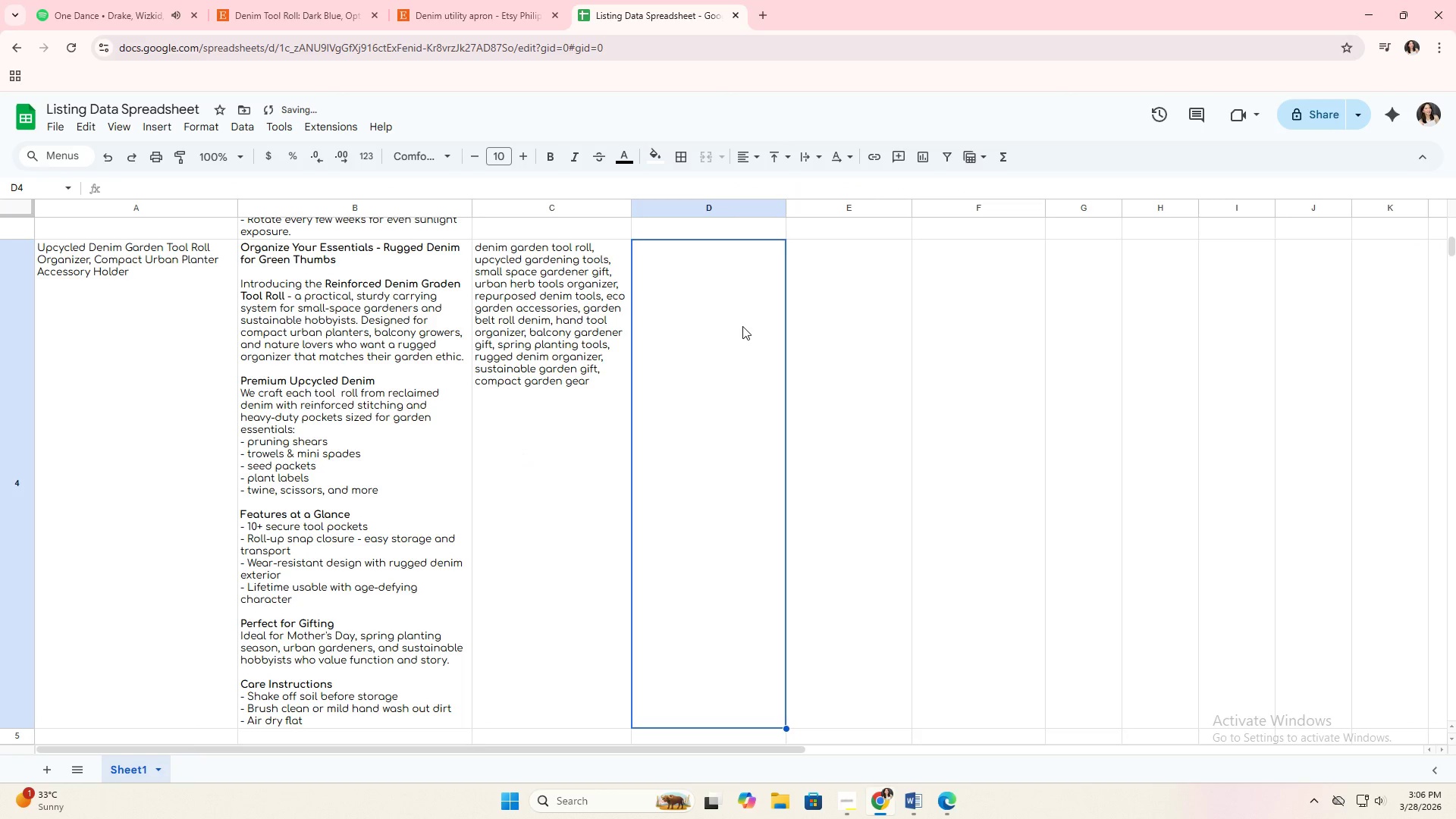 
scroll: coordinate [762, 441], scroll_direction: up, amount: 5.0
 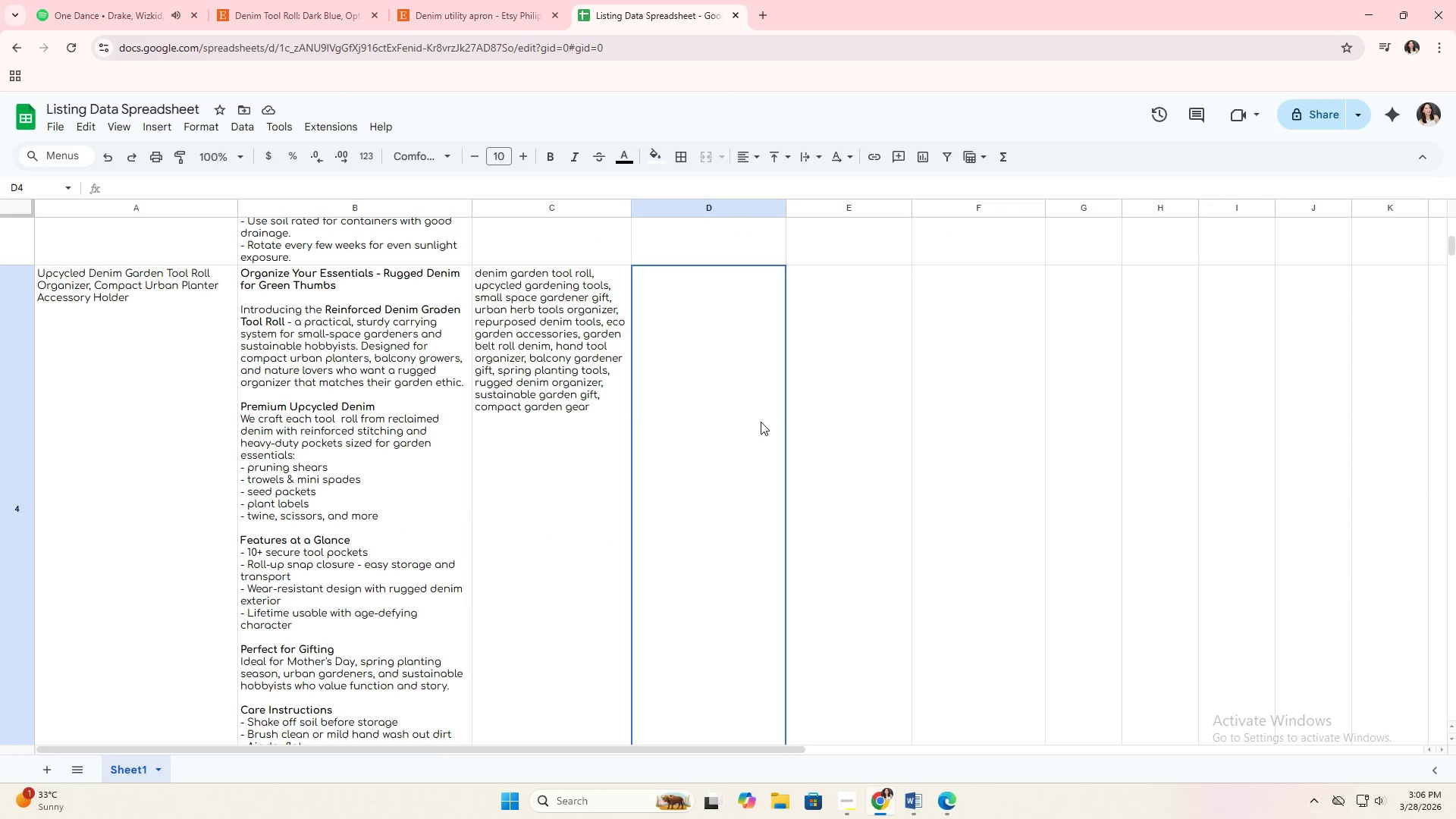 
double_click([758, 397])
 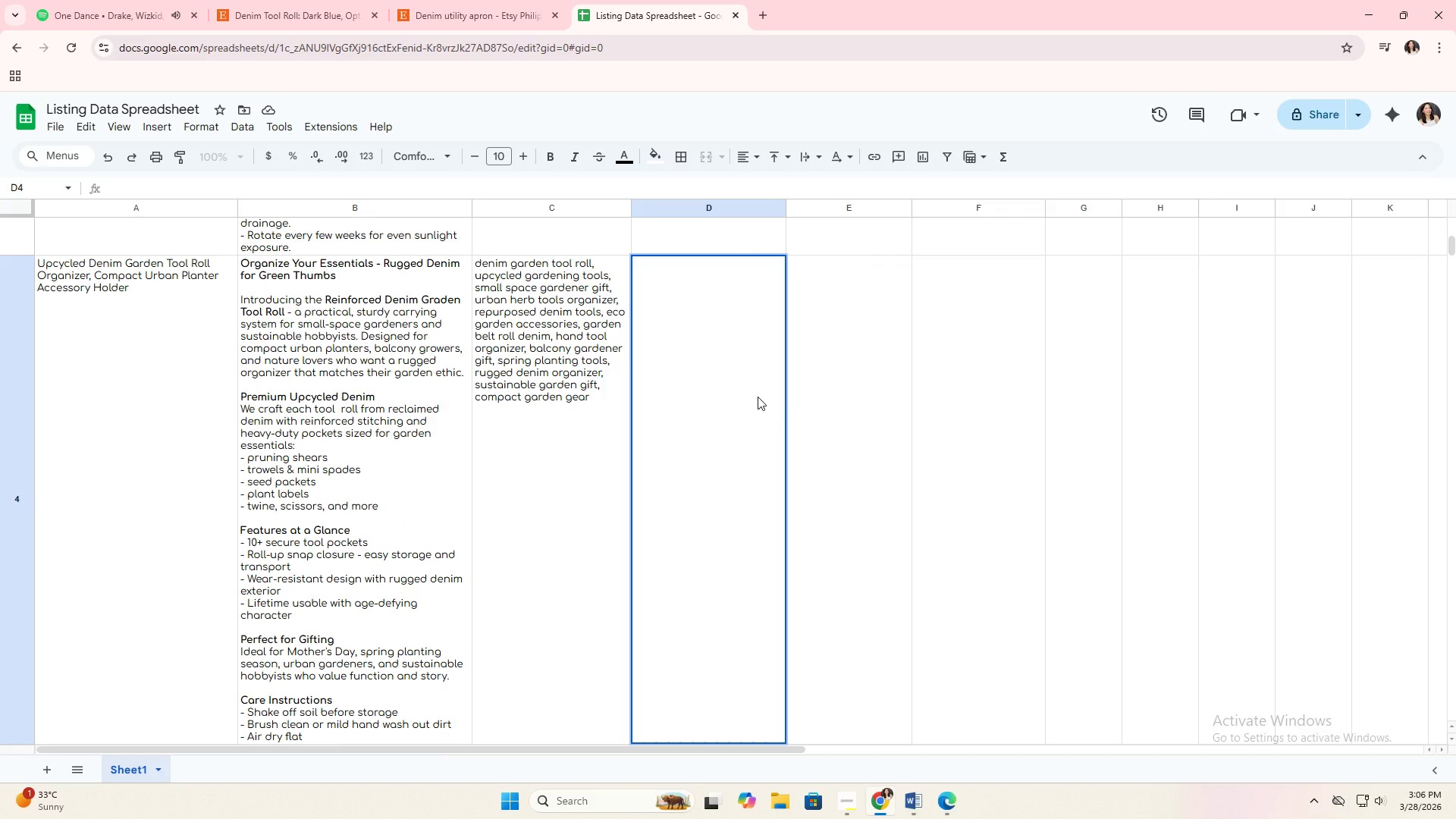 
type(1. Rolled denim garde tool orgaizer open)
 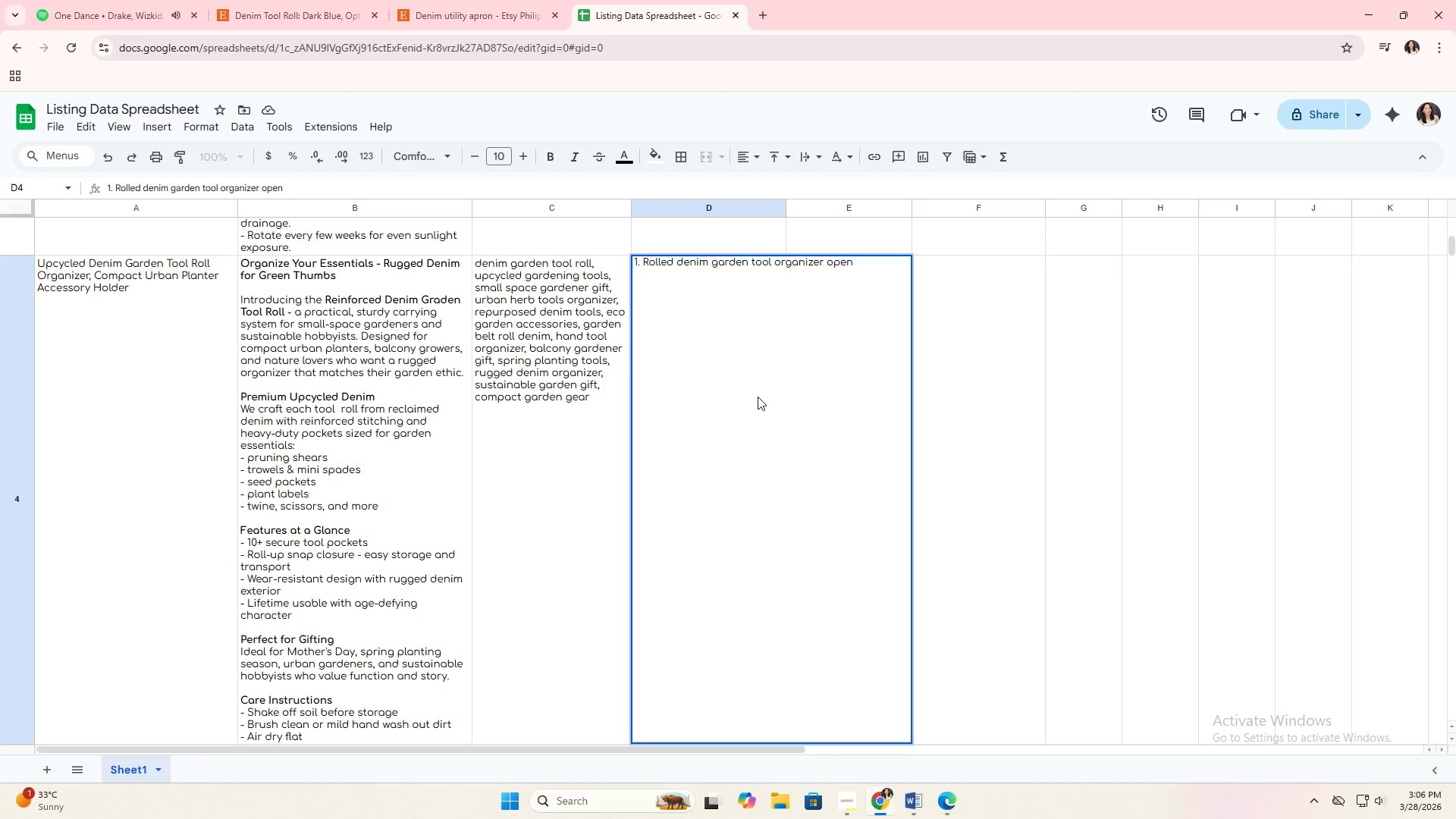 
key(Alt+AltLeft)
 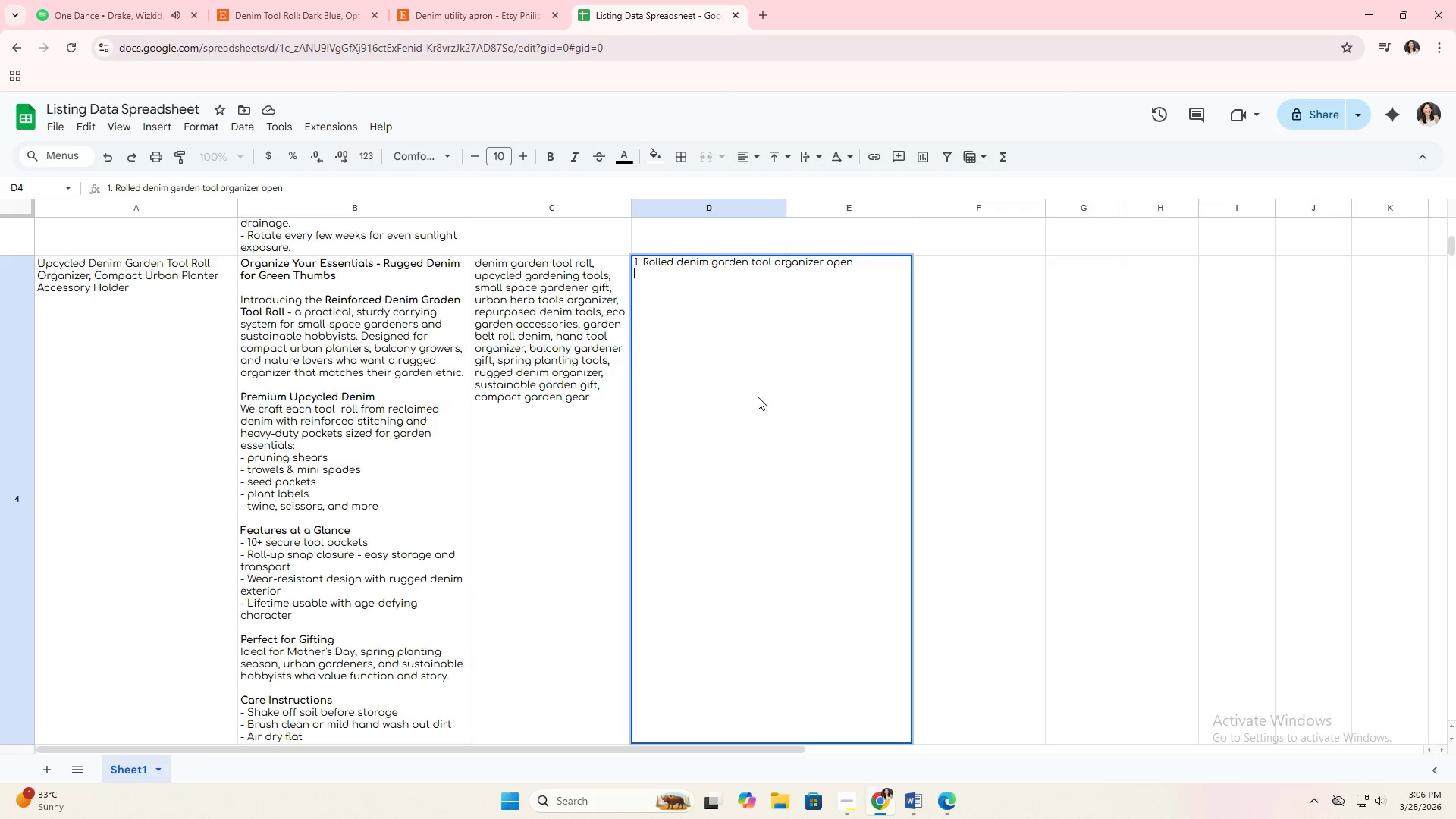 
key(Alt+Enter)
 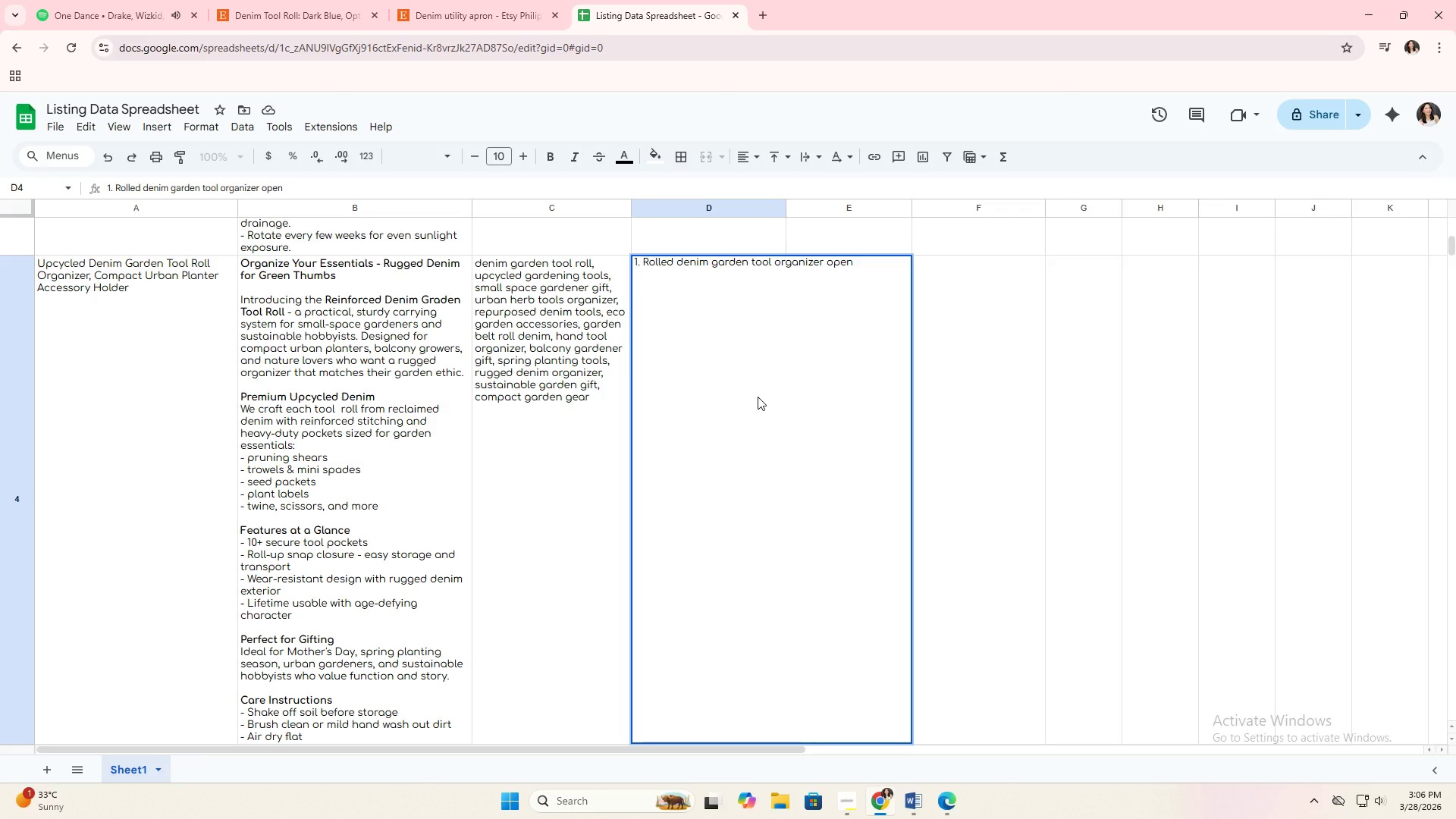 
type(2. Pruning shears and seeds in denim pockets)
 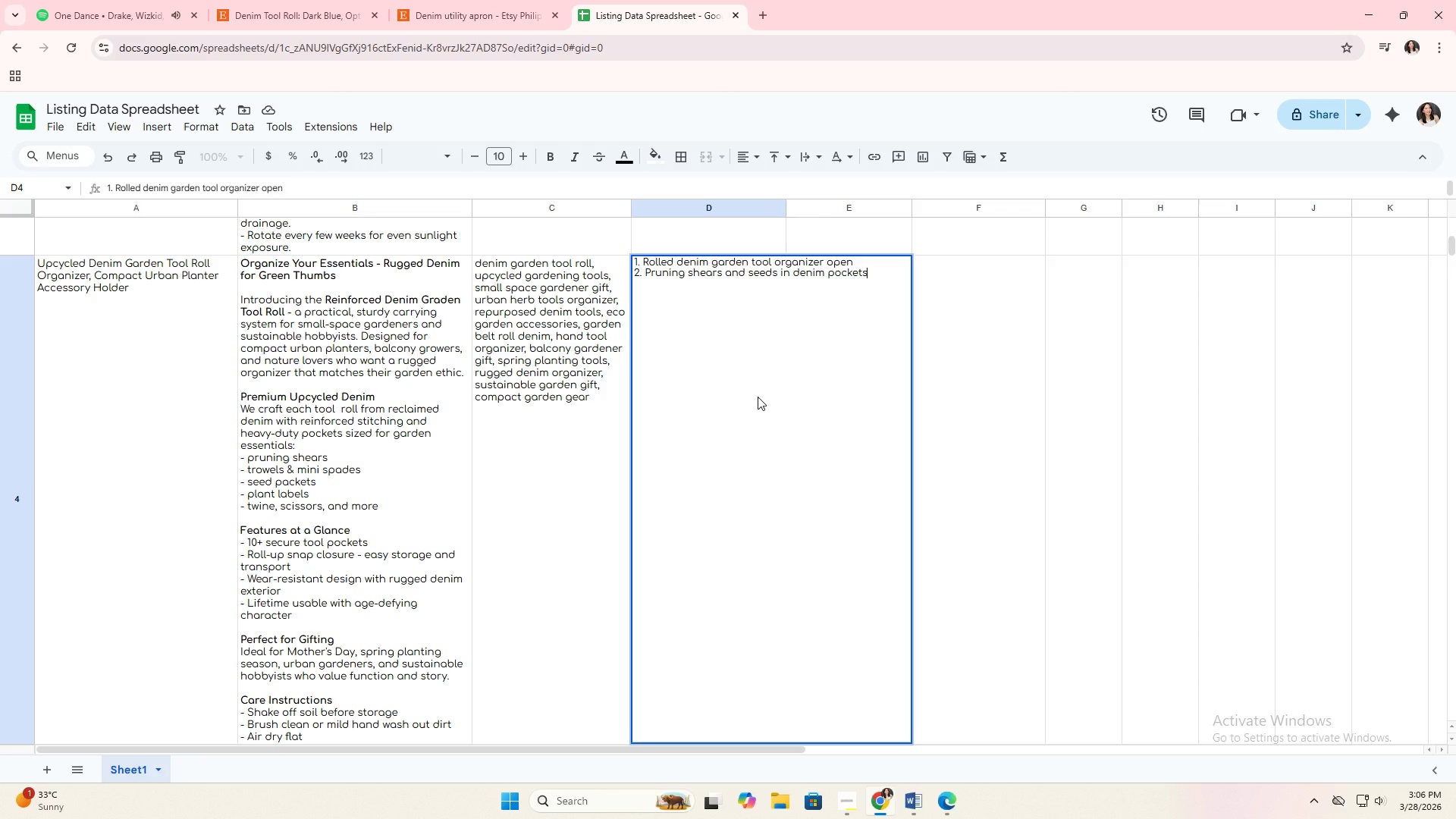 
key(Alt+AltLeft)
 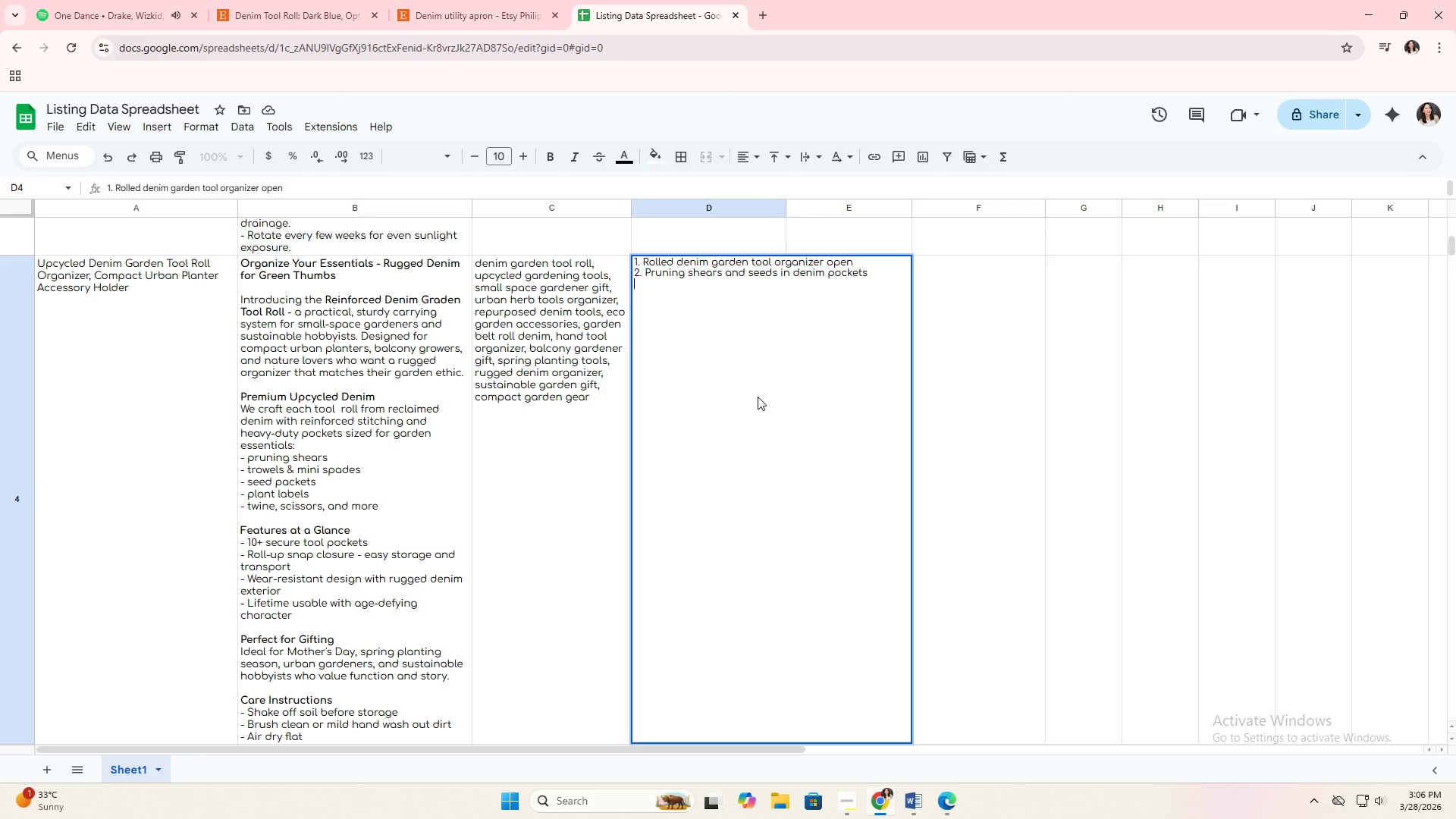 
key(Alt+Enter)
 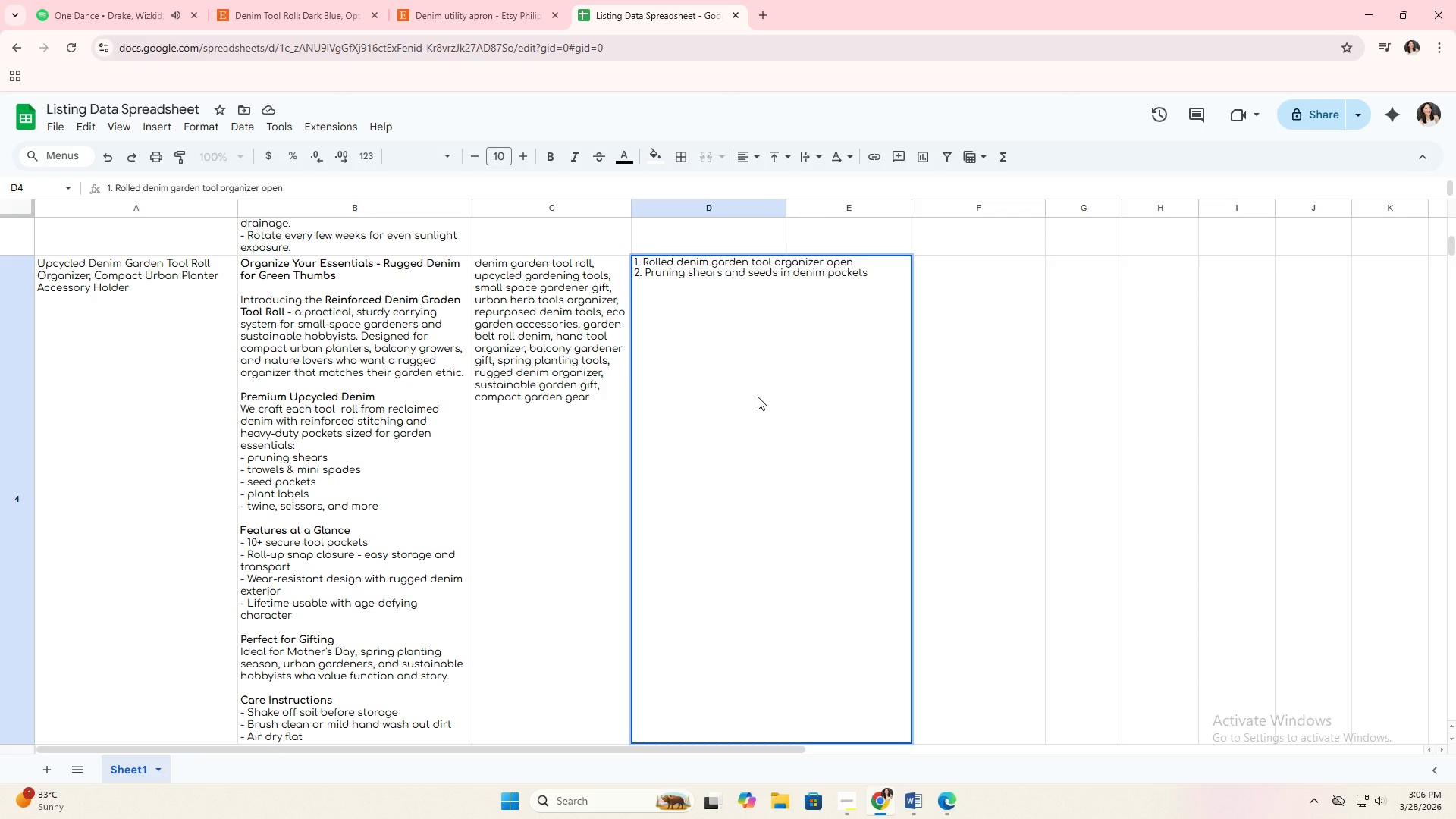 
type(3 )
key(Backspace)
type(. Compact gardening tool roll on patio )
 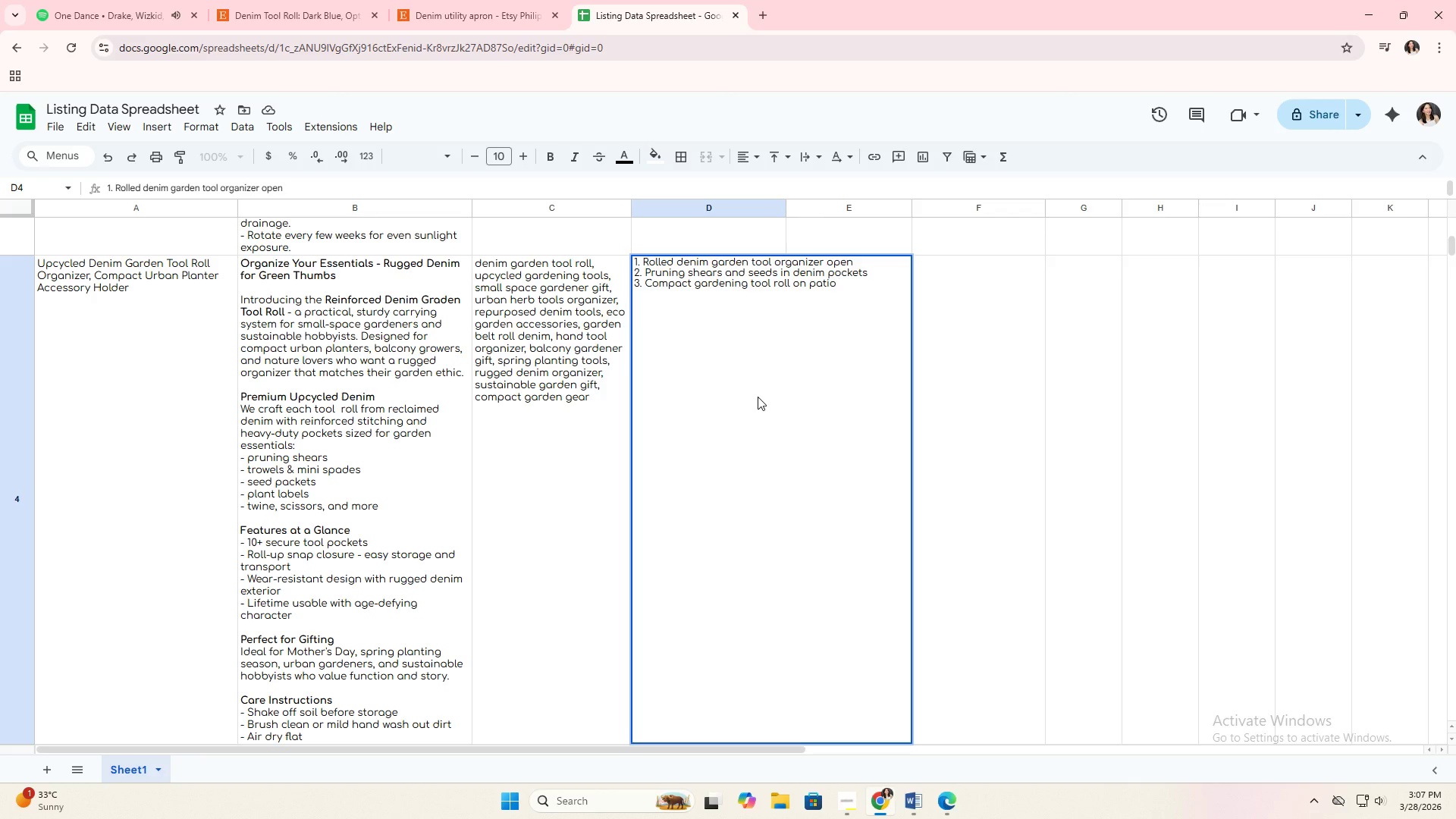 
key(Alt+Enter)
 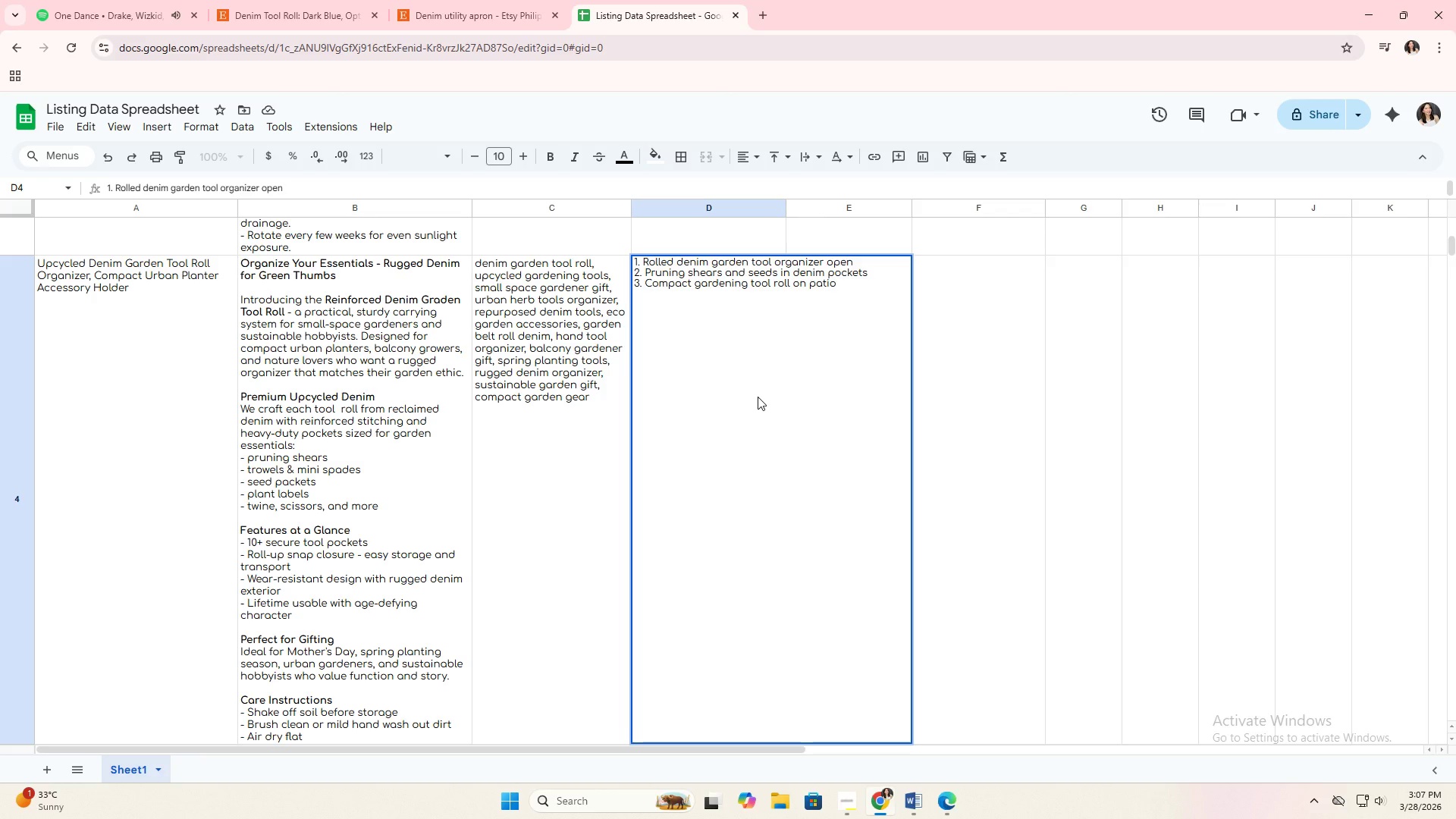 
type(4. Denim tool organizer spring garden )
 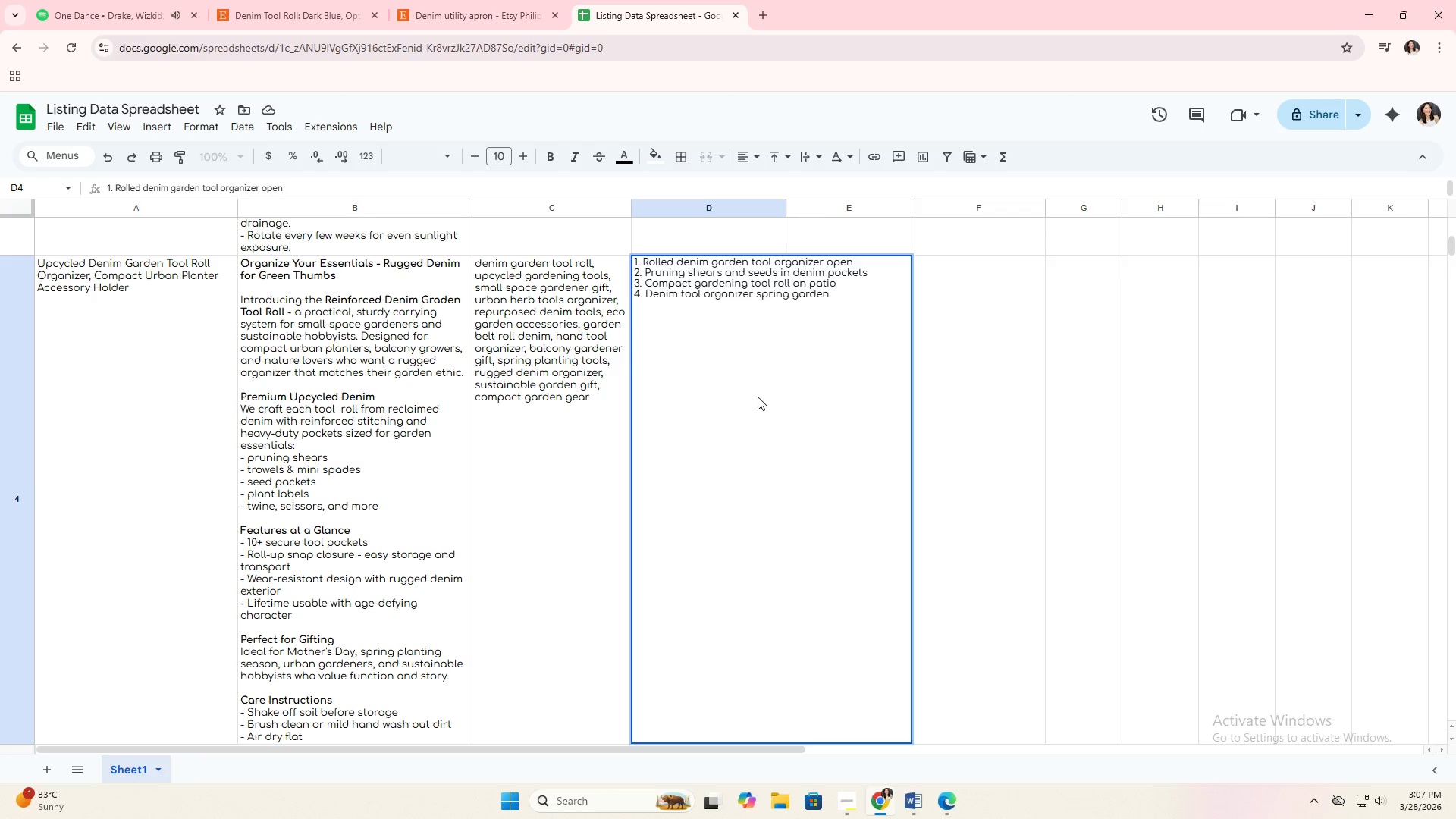 
wait(14.03)
 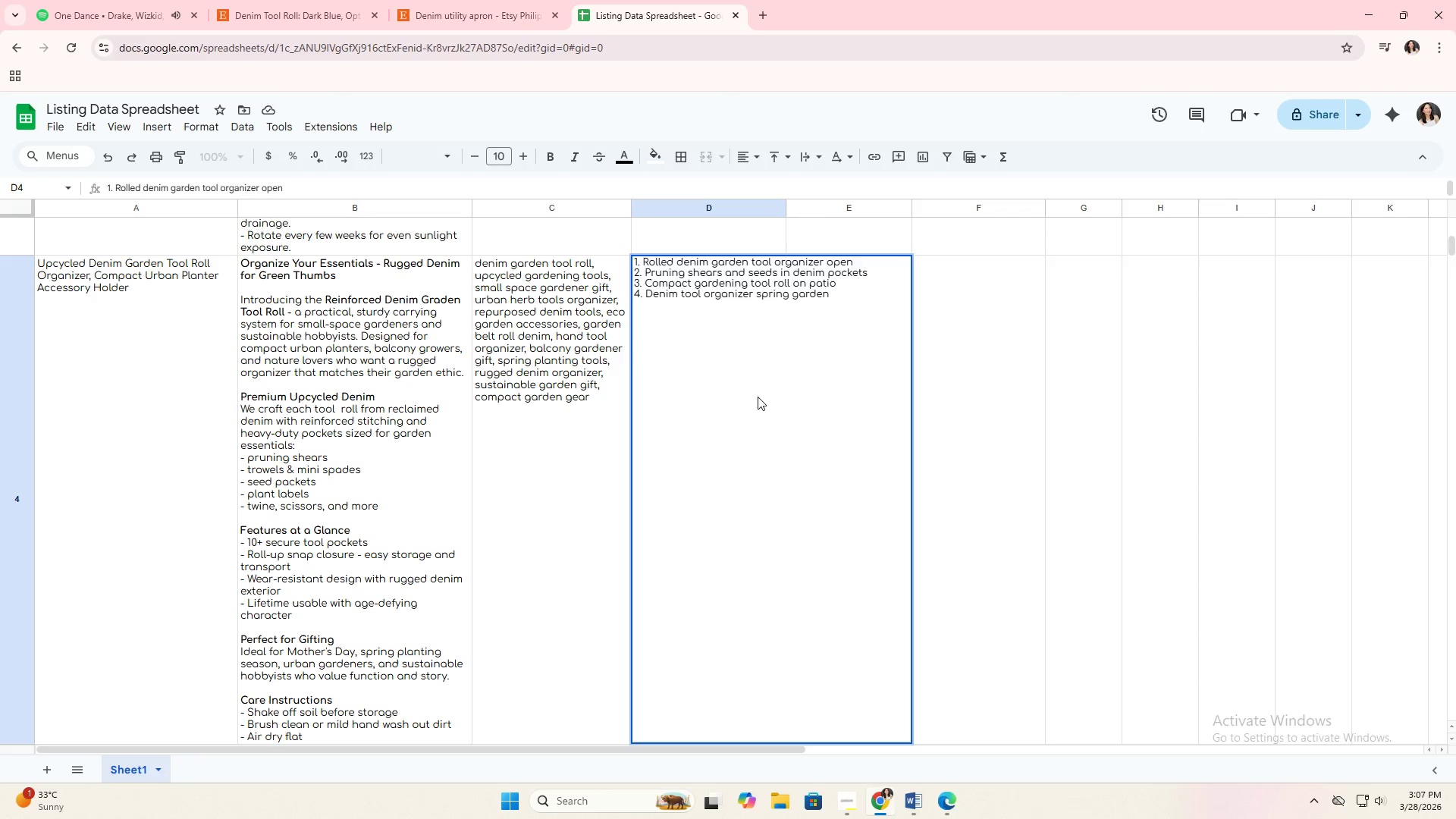 
type(setup)
 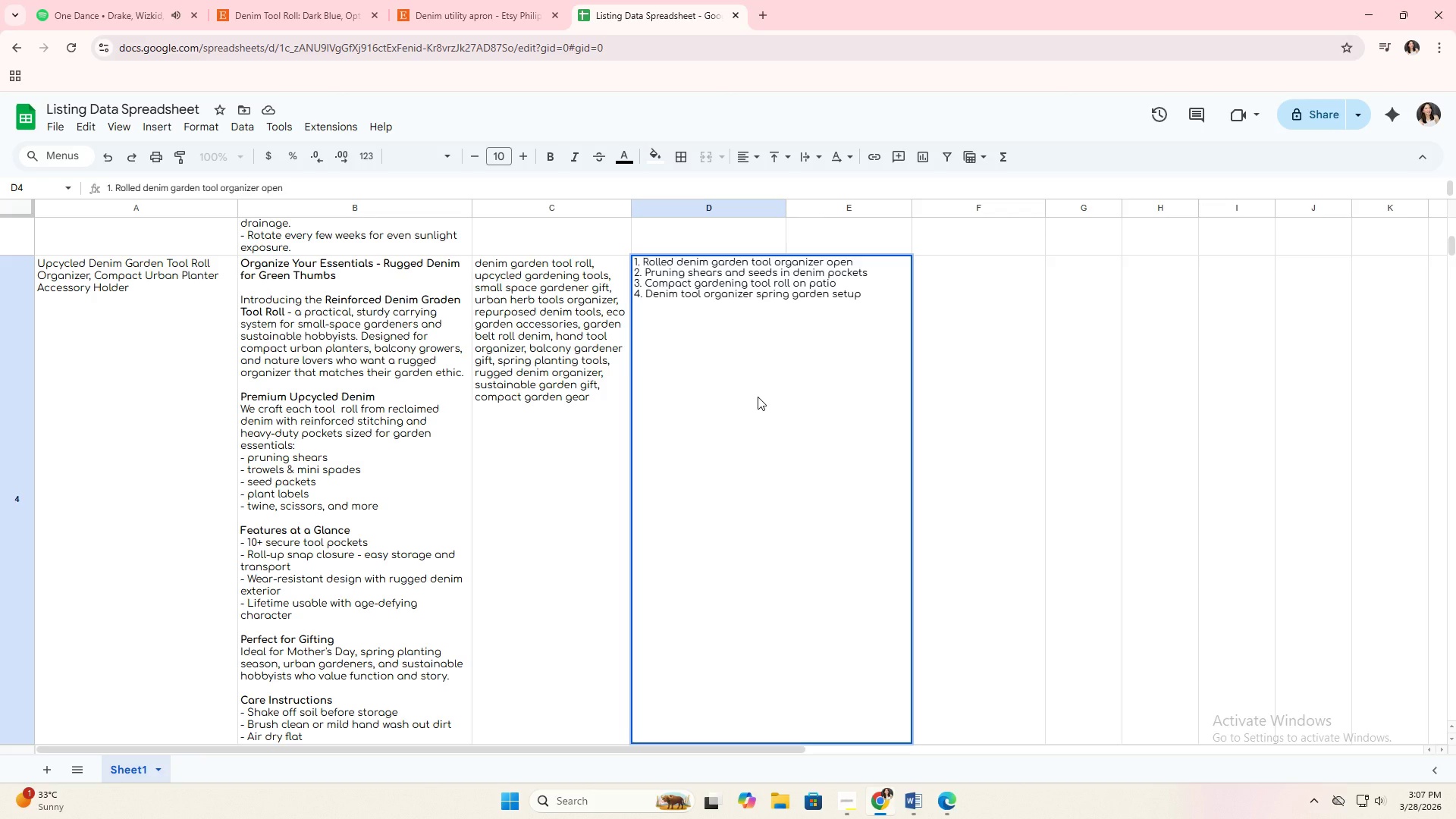 
key(Alt+AltLeft)
 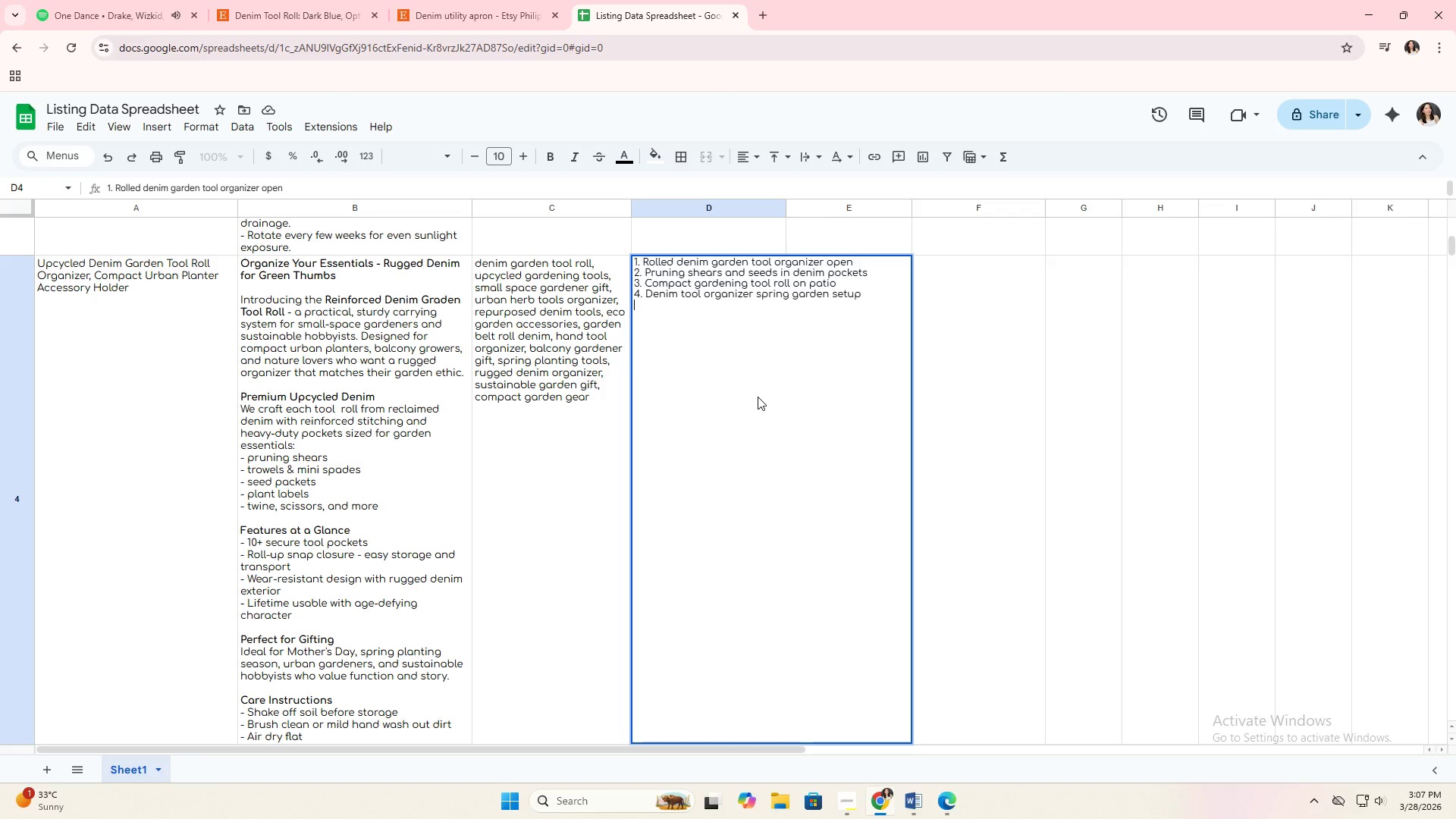 
key(Alt+Enter)
 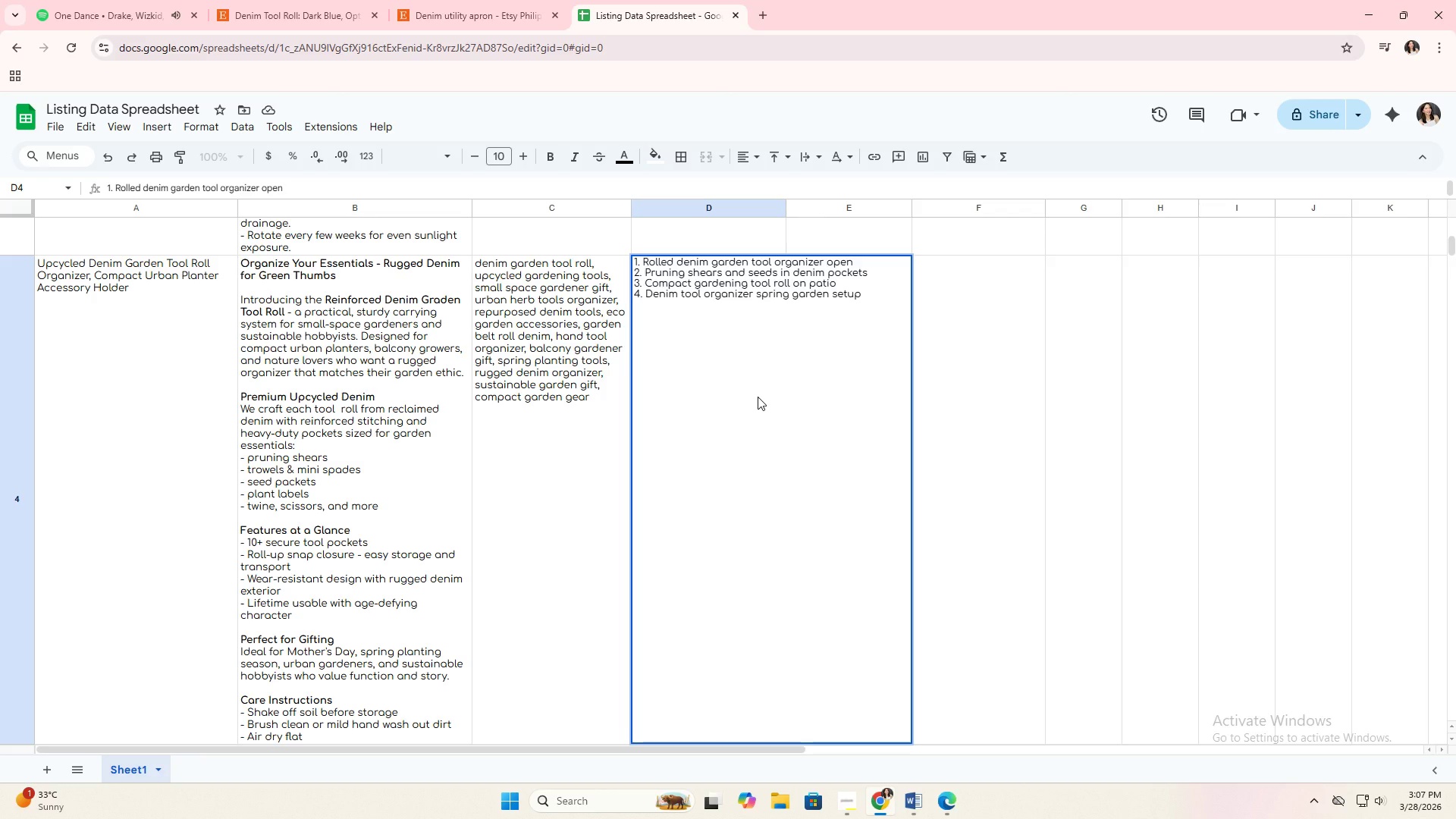 
type(5. Heavy-duty stitching  detail on tool roll)
 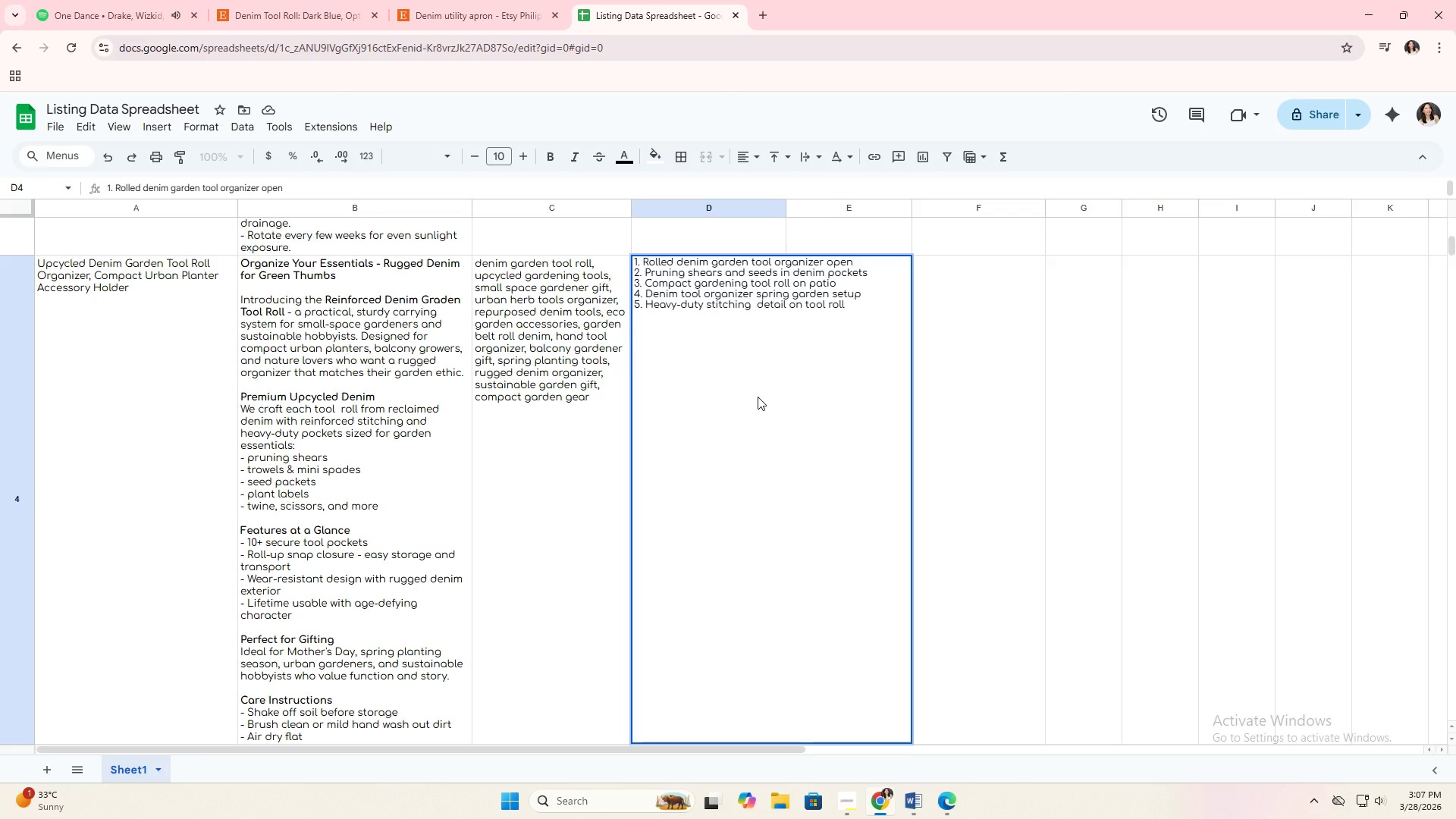 
key(Enter)
 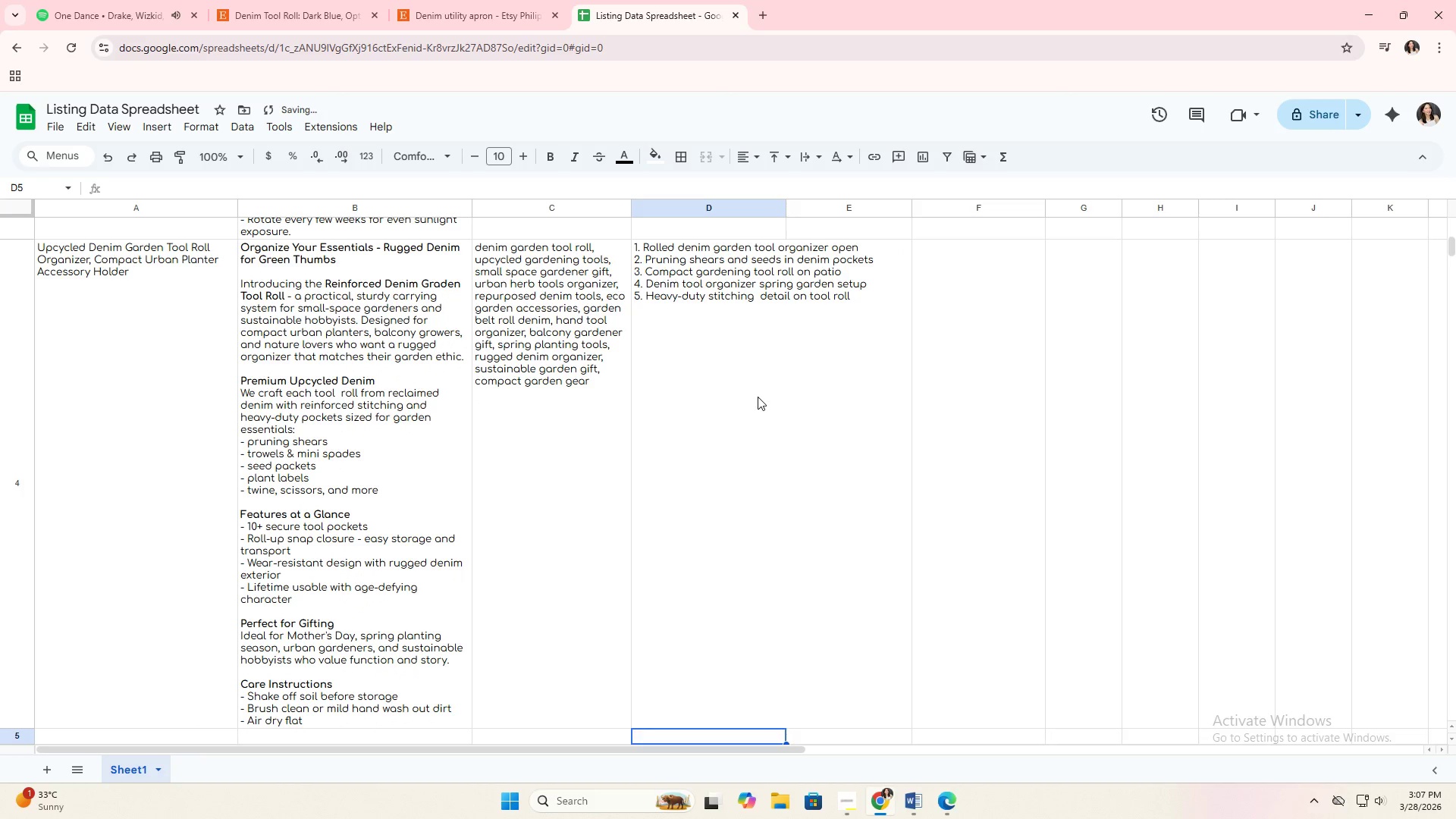 
left_click([757, 398])
 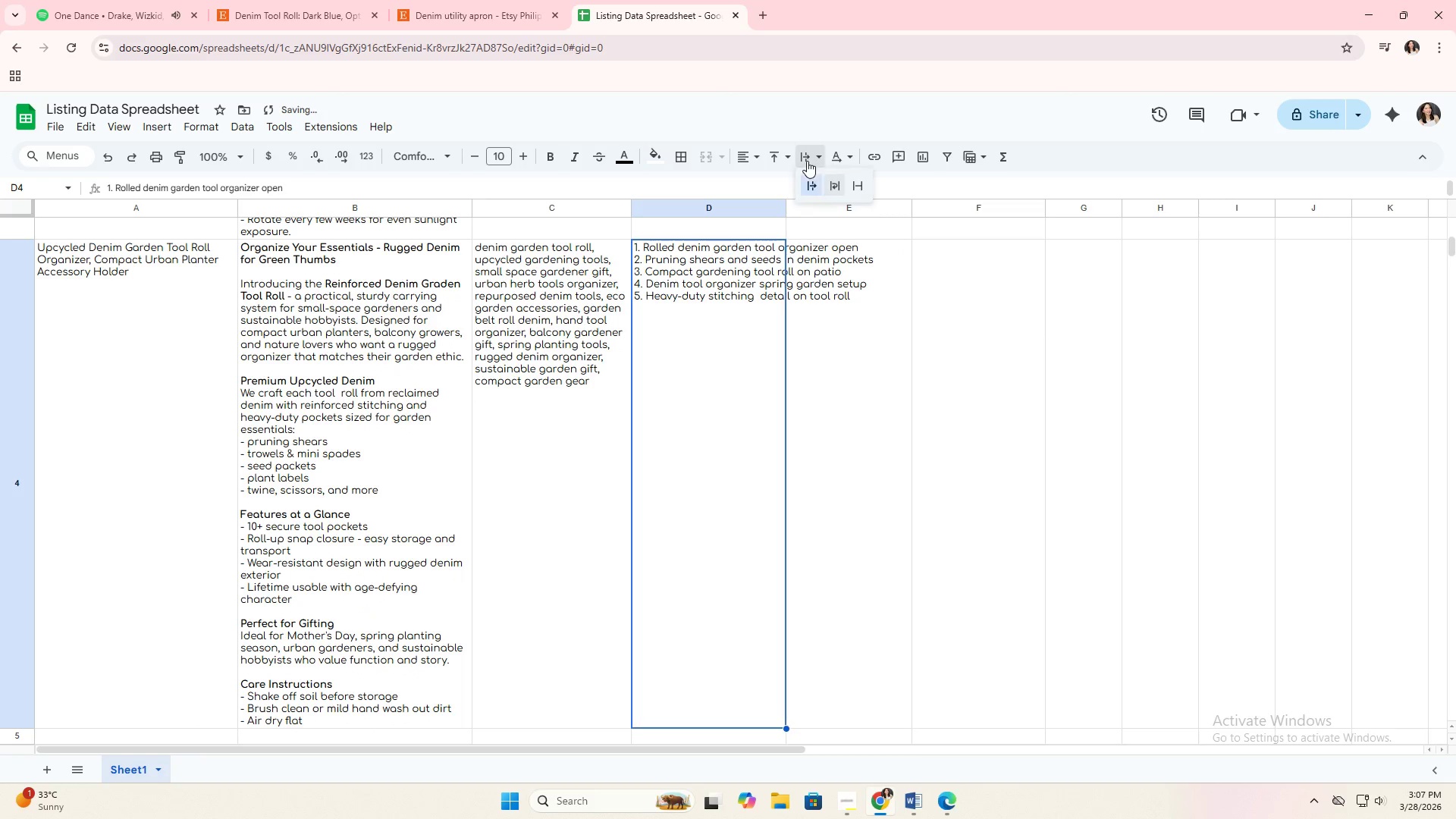 
double_click([829, 184])
 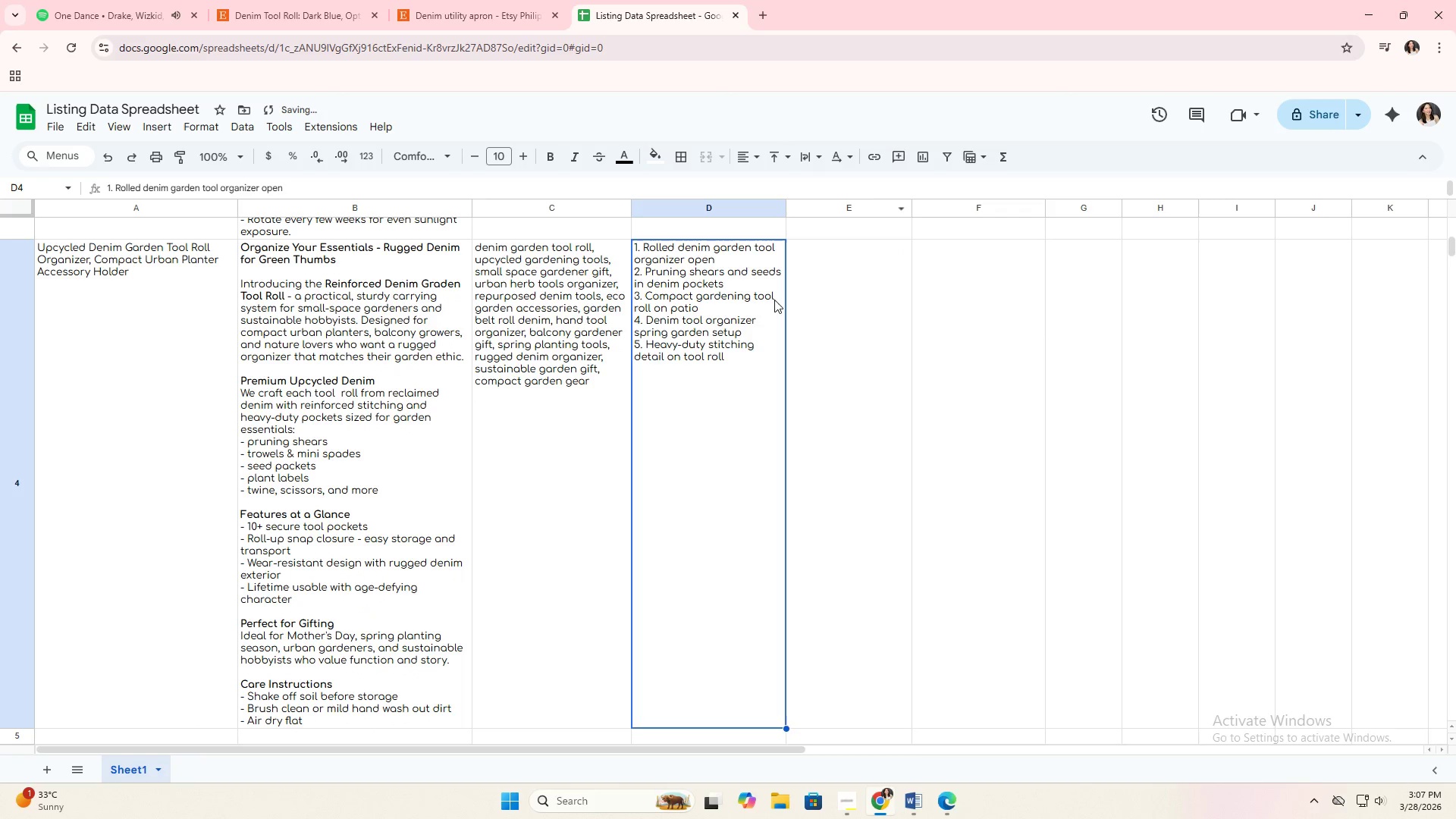 
triple_click([745, 340])
 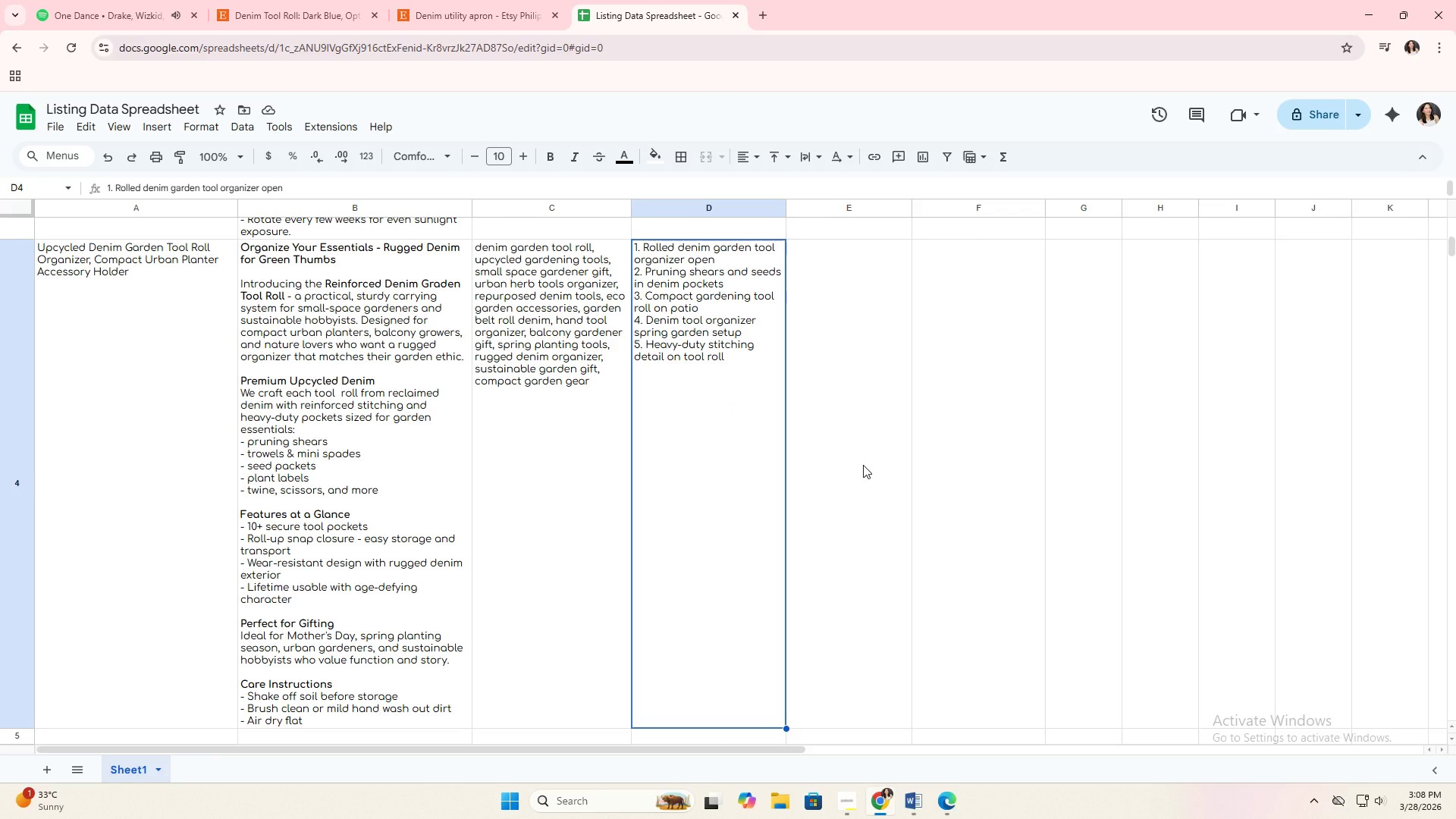 
wait(31.83)
 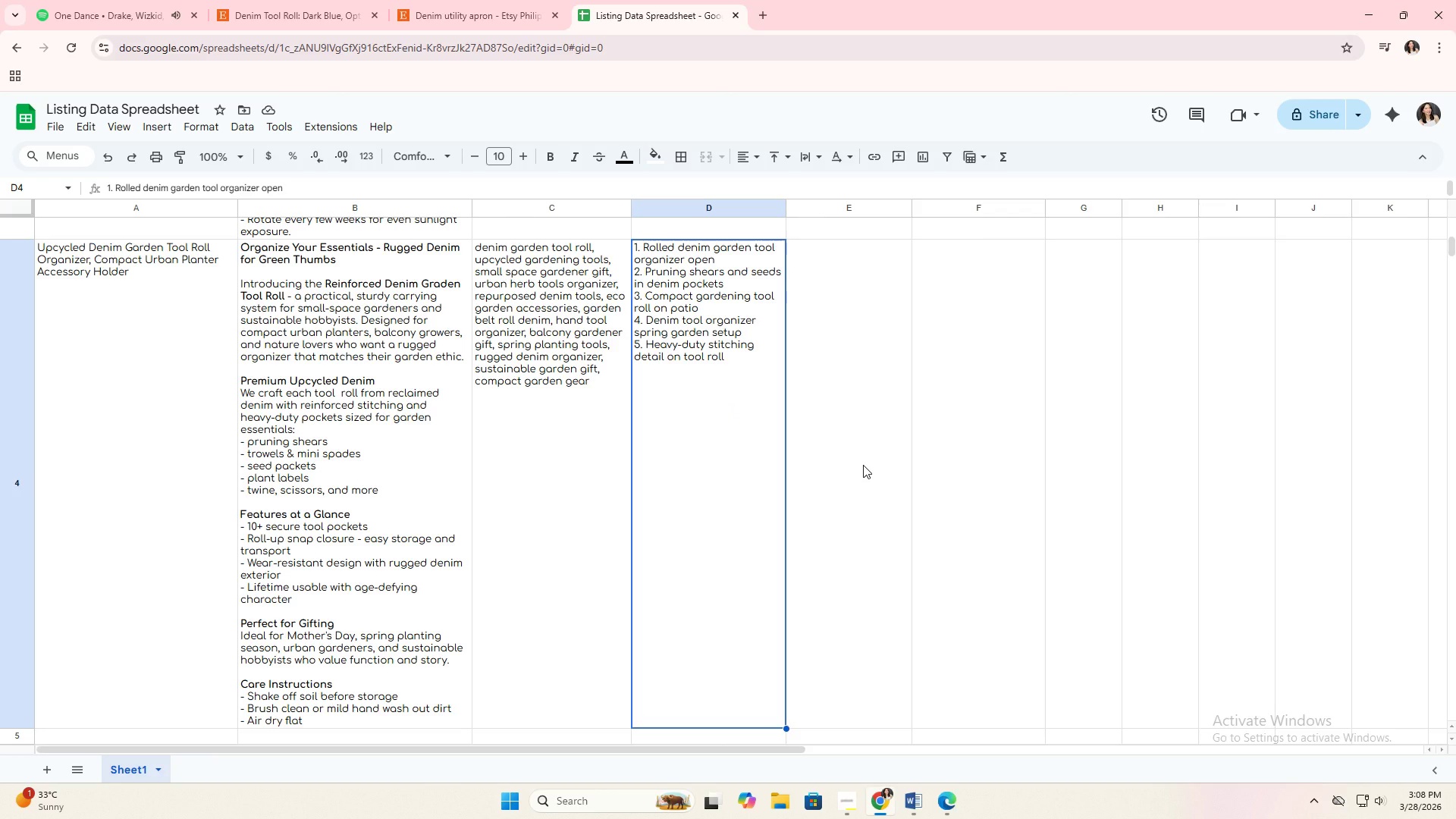 
left_click([871, 385])
 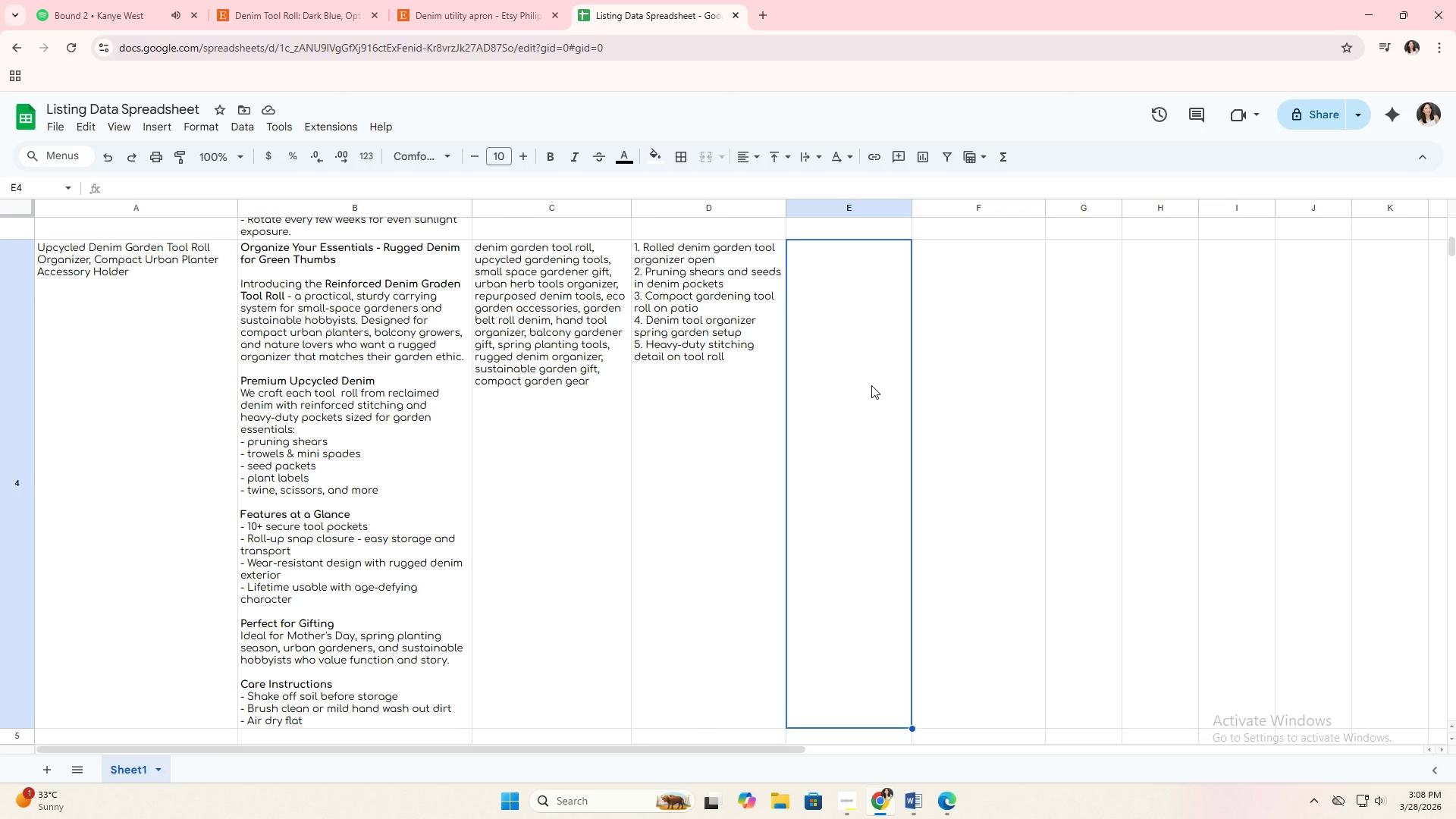 
type(Upcycled denim, rein)
 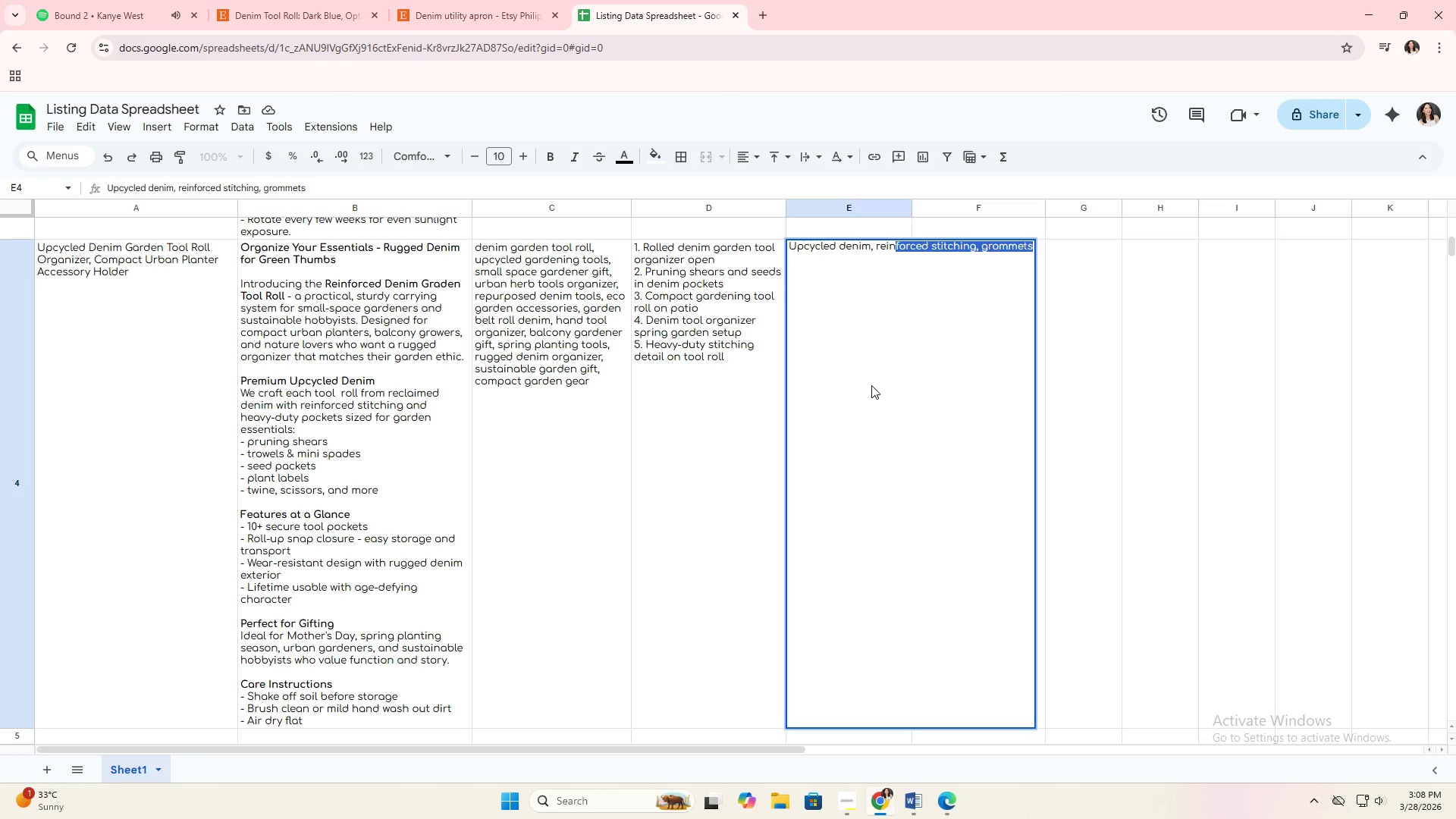 
key(Enter)
 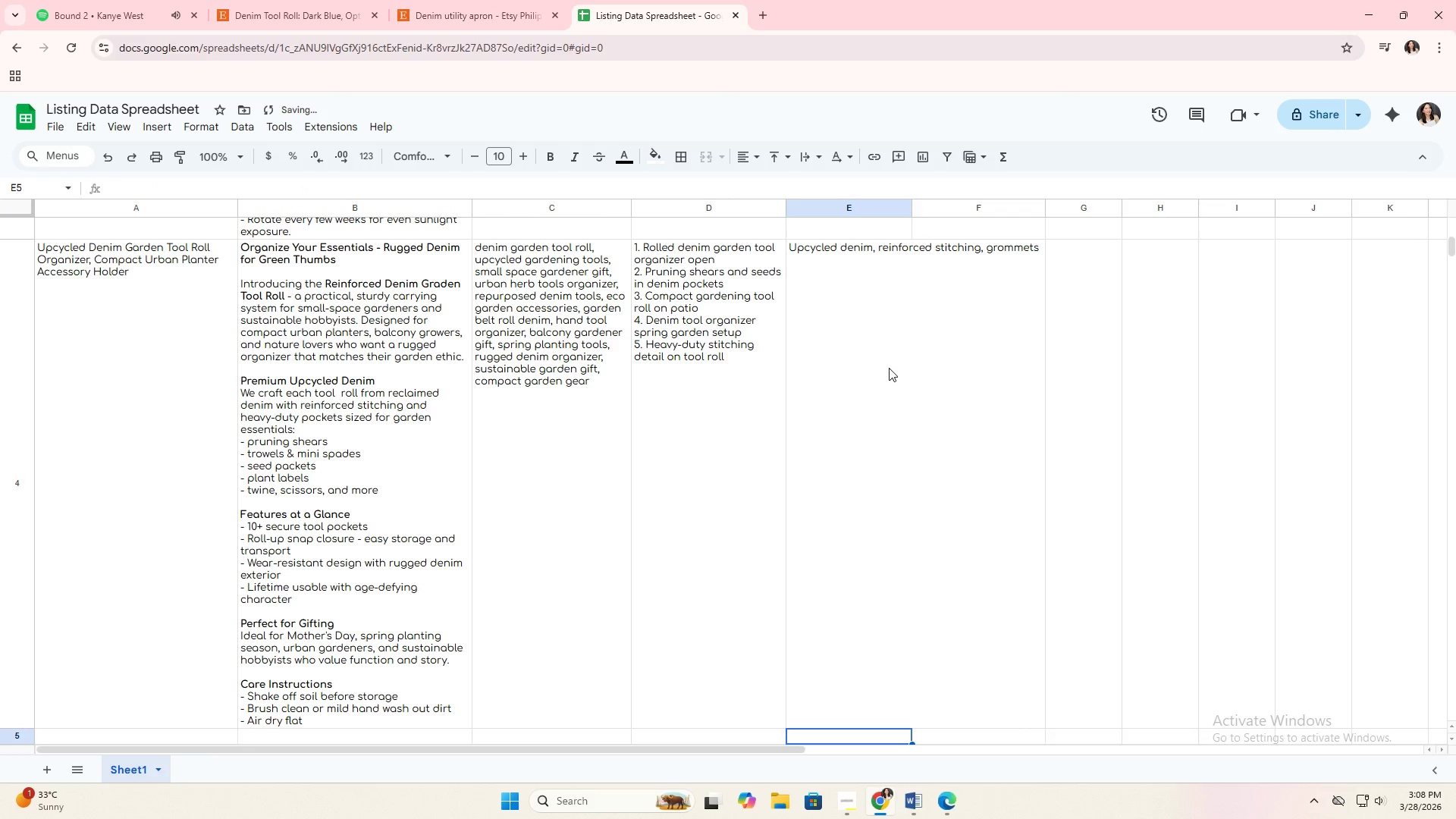 
left_click_drag(start_coordinate=[886, 370], to_coordinate=[882, 373])
 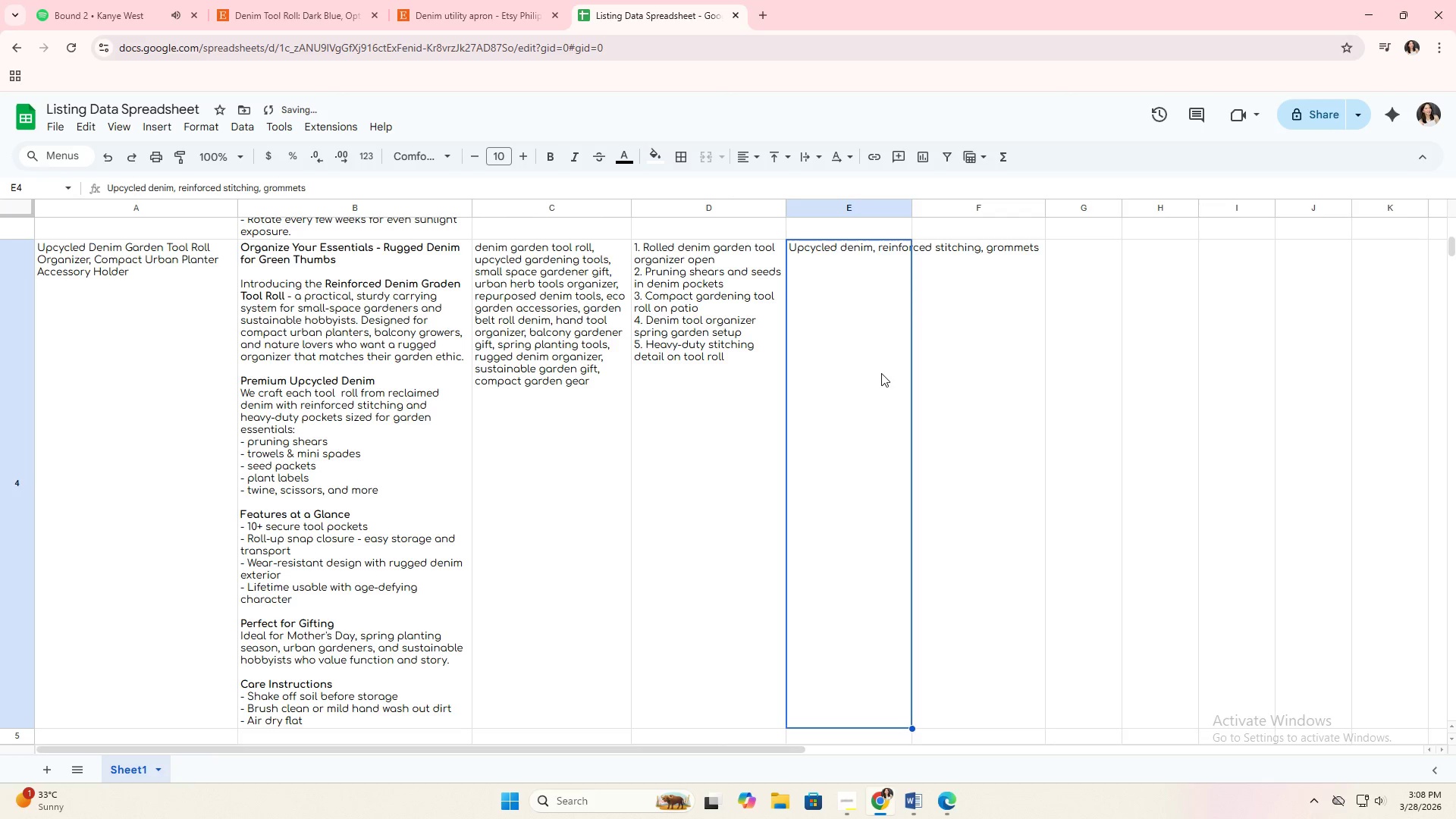 
double_click([881, 373])
 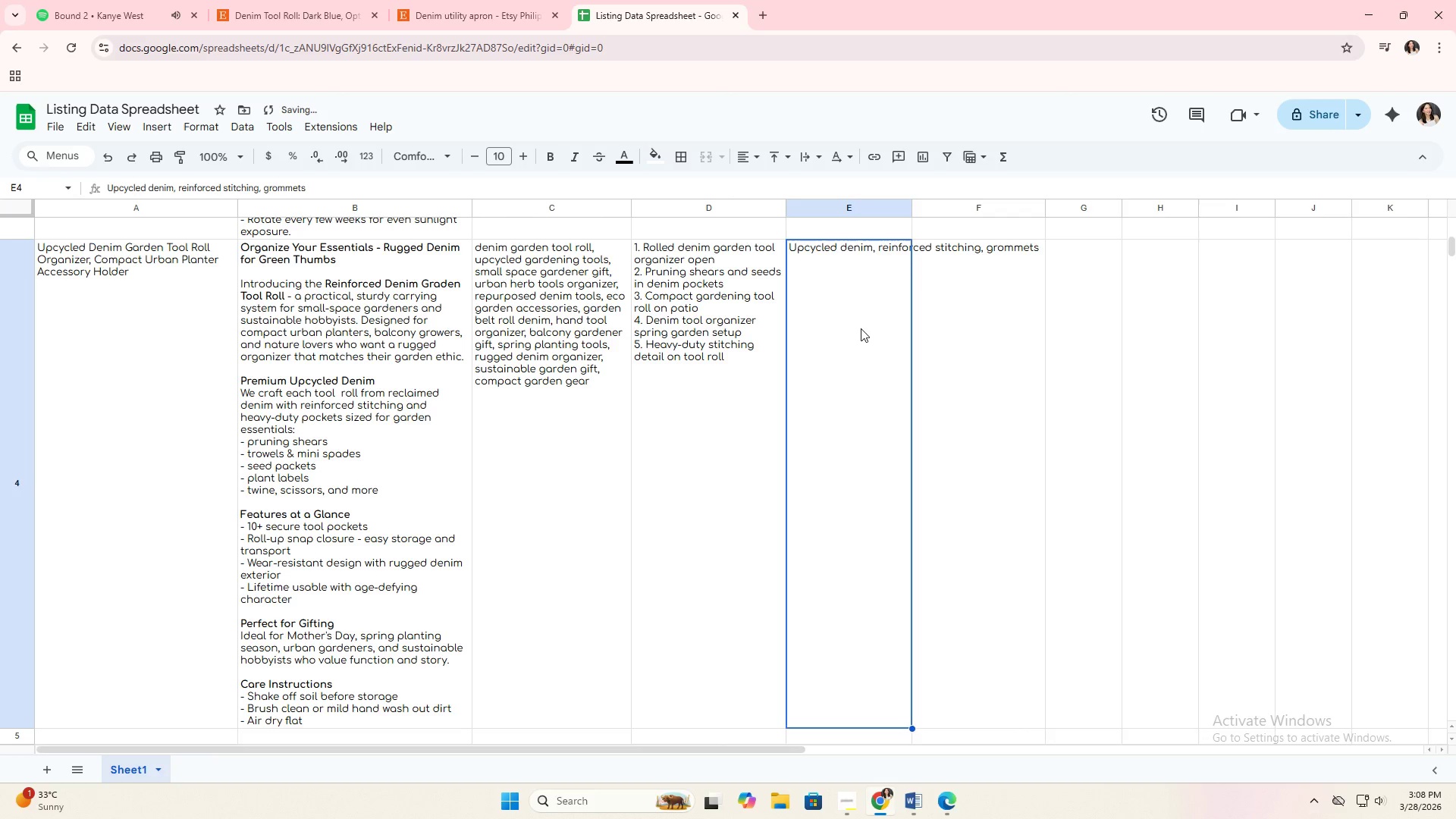 
double_click([861, 328])
 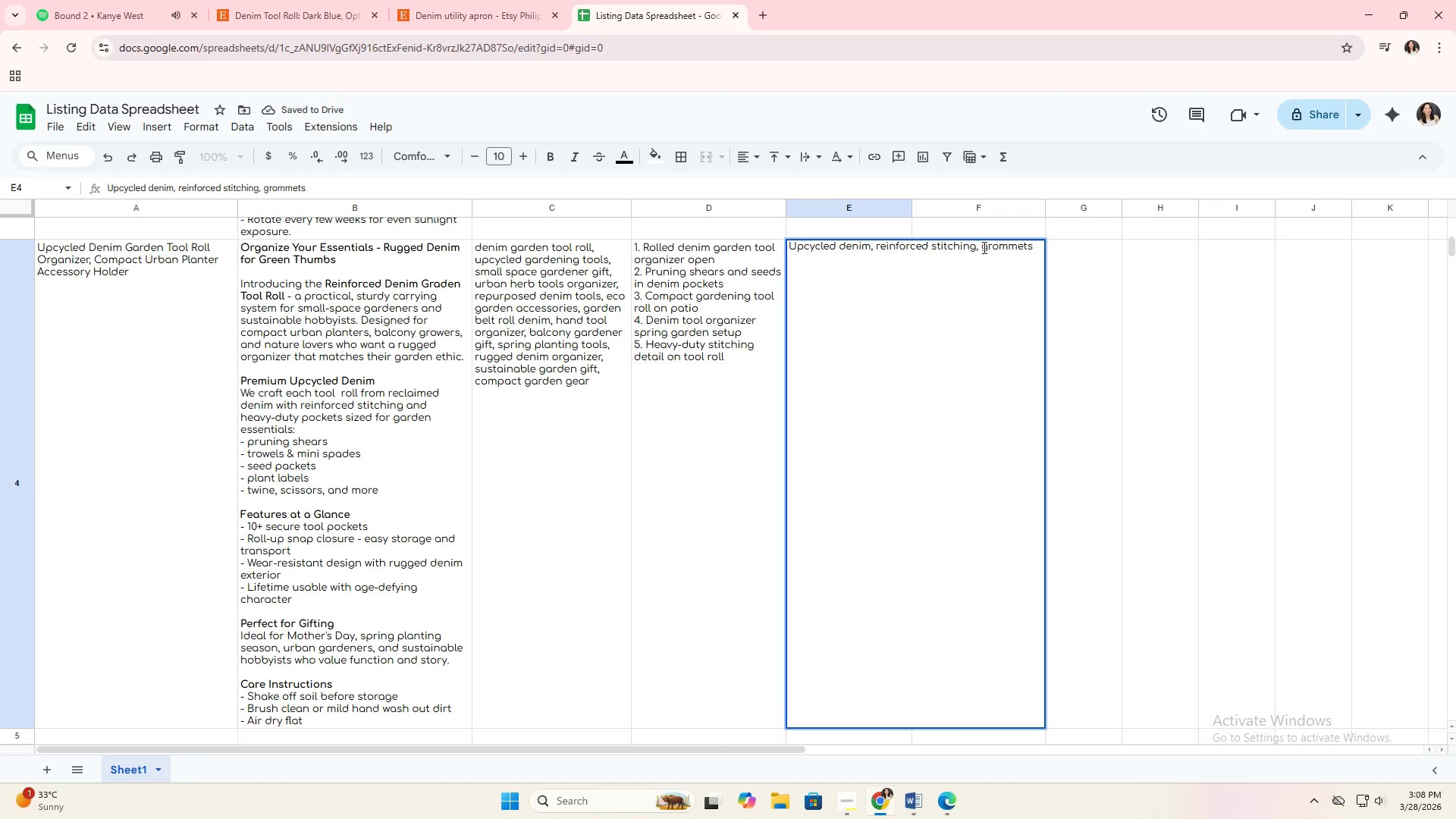 
left_click_drag(start_coordinate=[981, 246], to_coordinate=[1040, 244])
 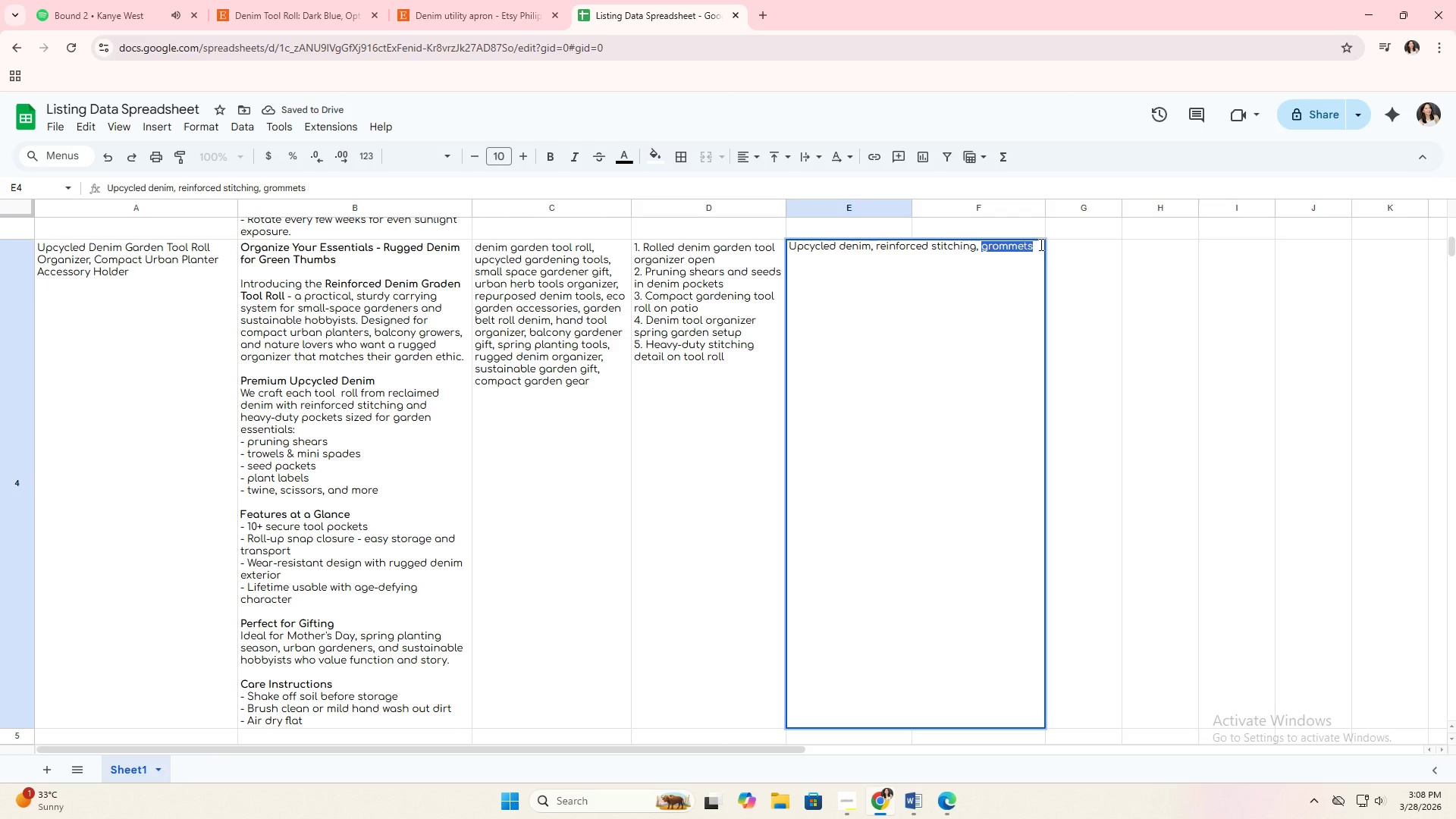 
key(Backspace)
 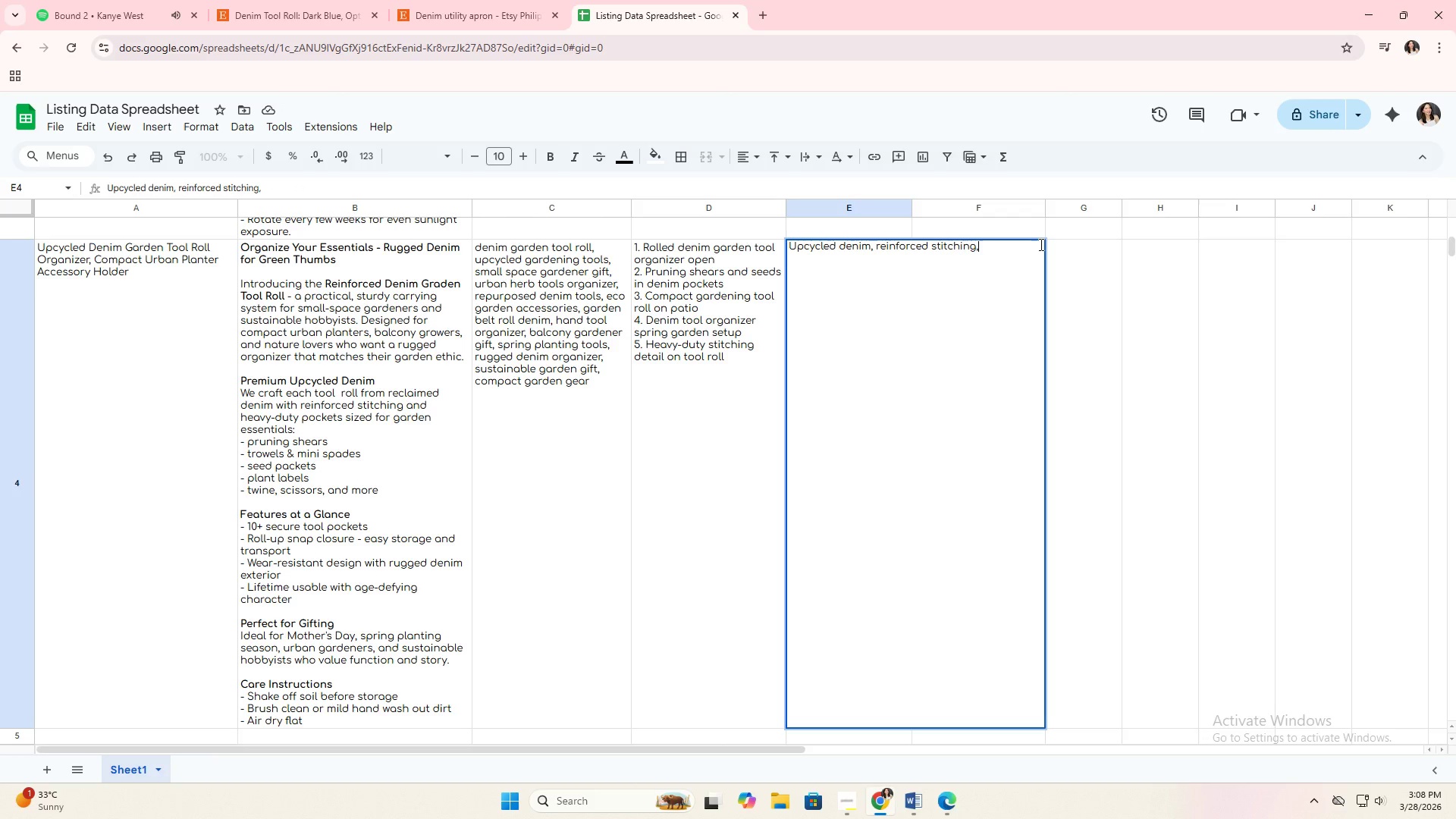 
key(Backspace)
 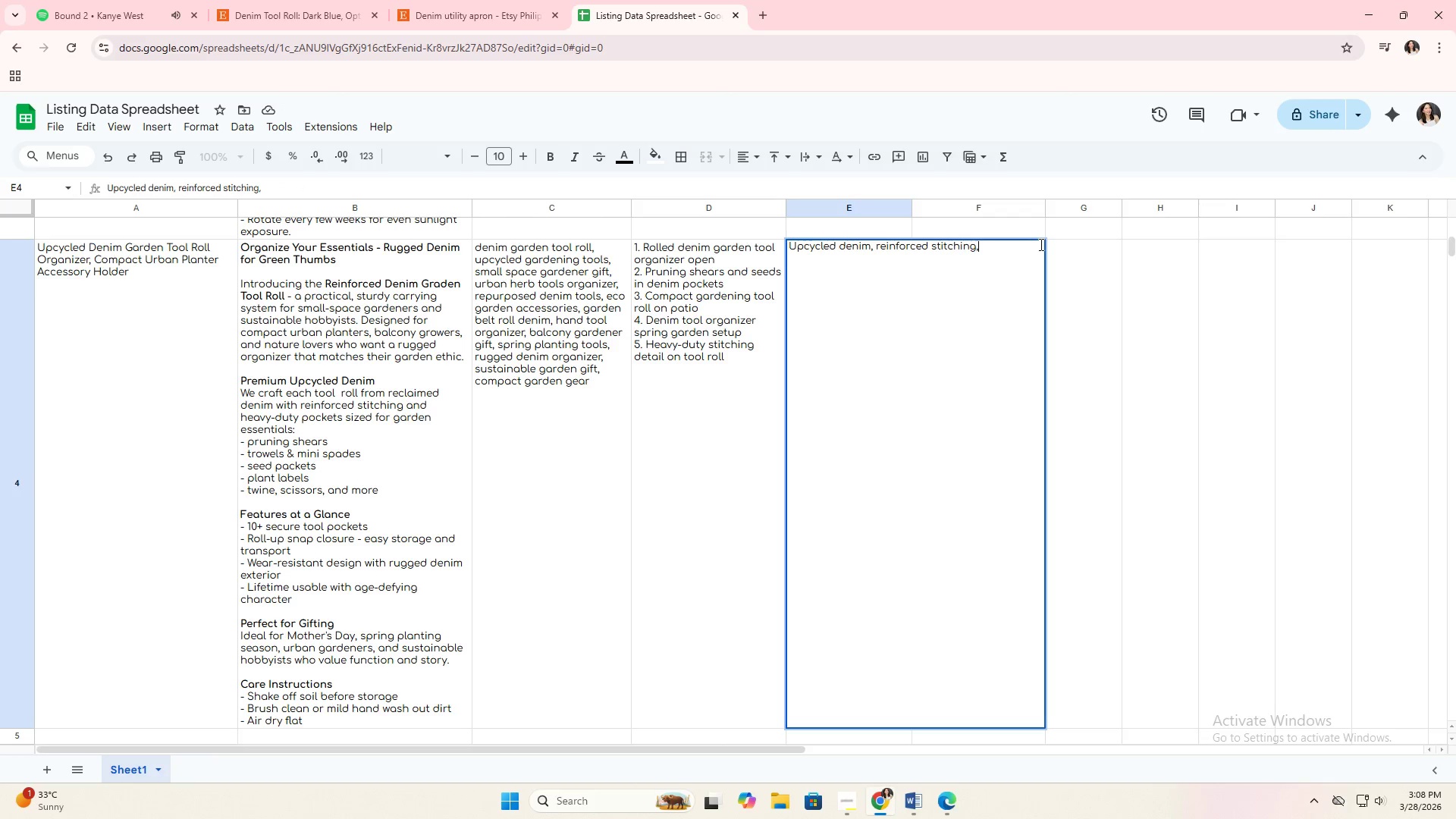 
key(Backspace)
 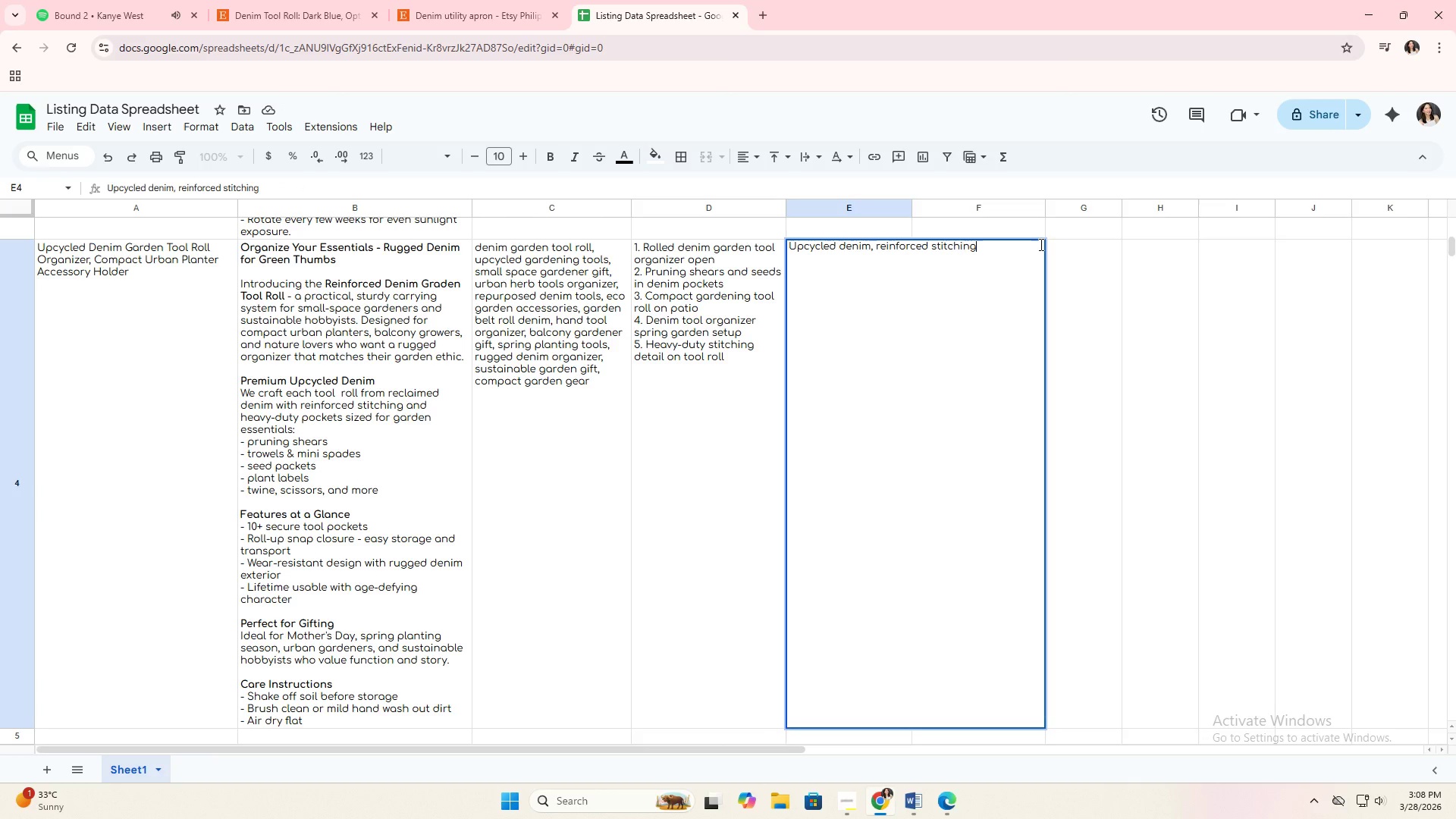 
key(Enter)
 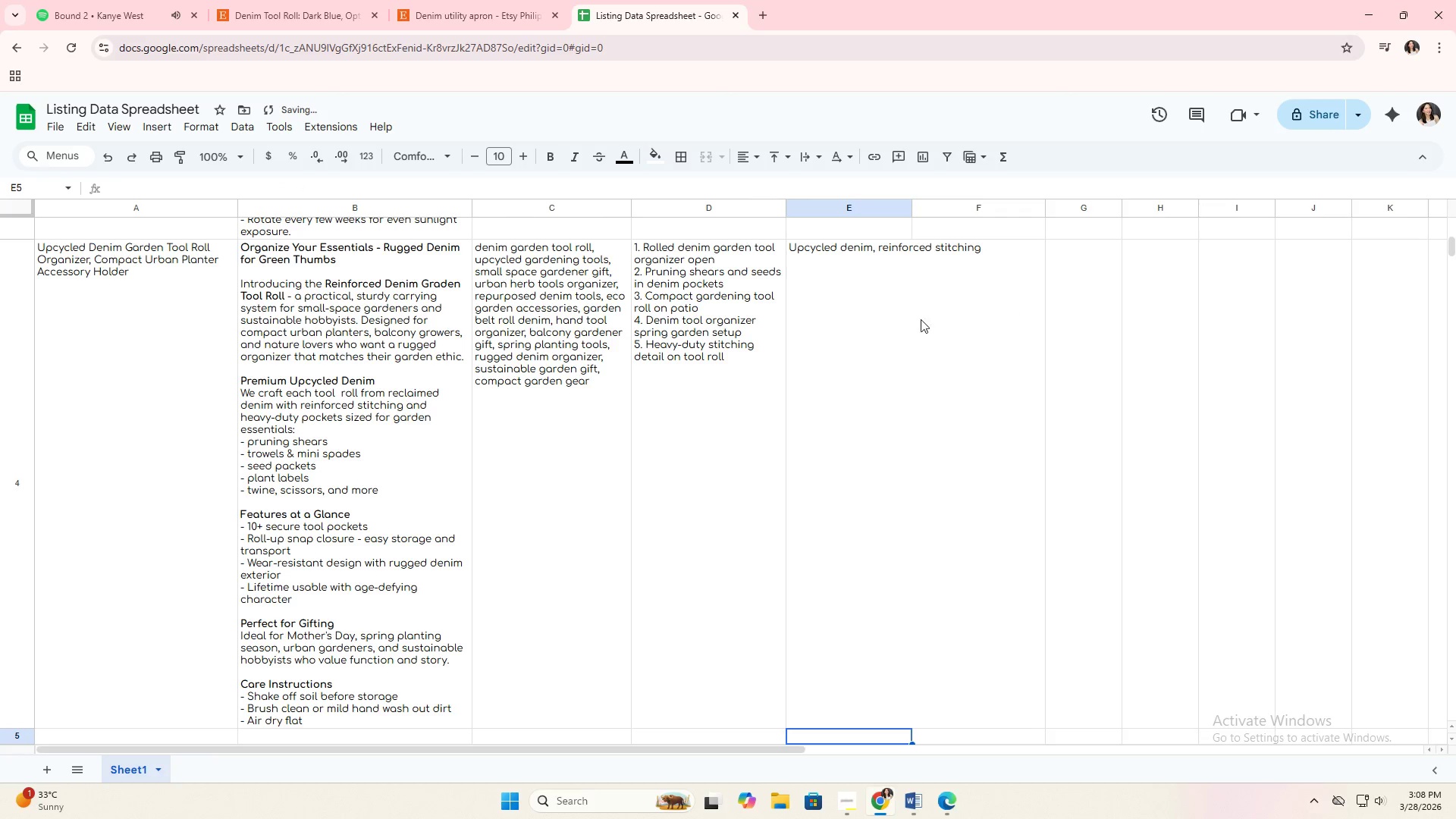 
left_click([818, 333])
 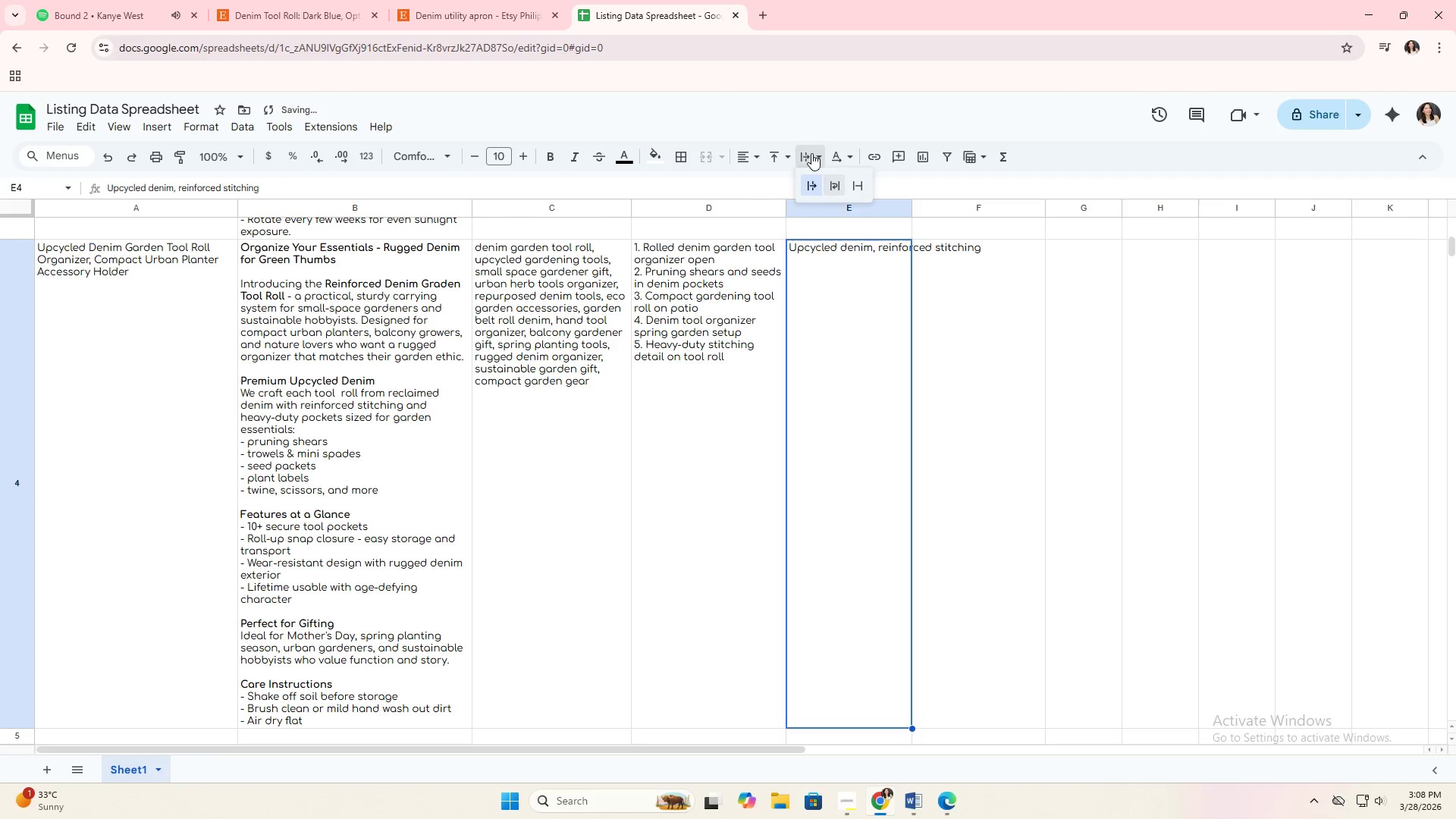 
double_click([841, 189])
 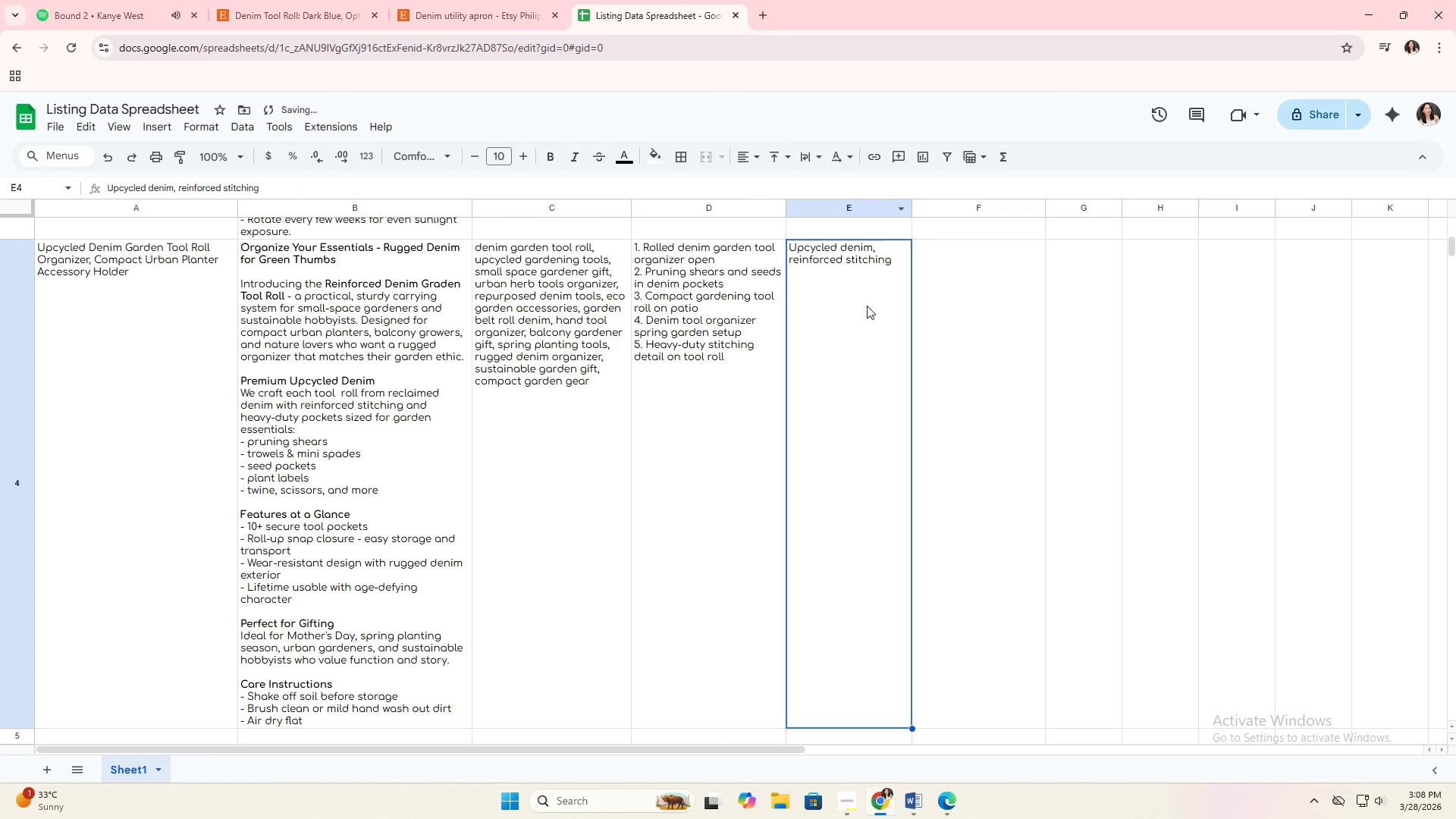 
triple_click([863, 312])
 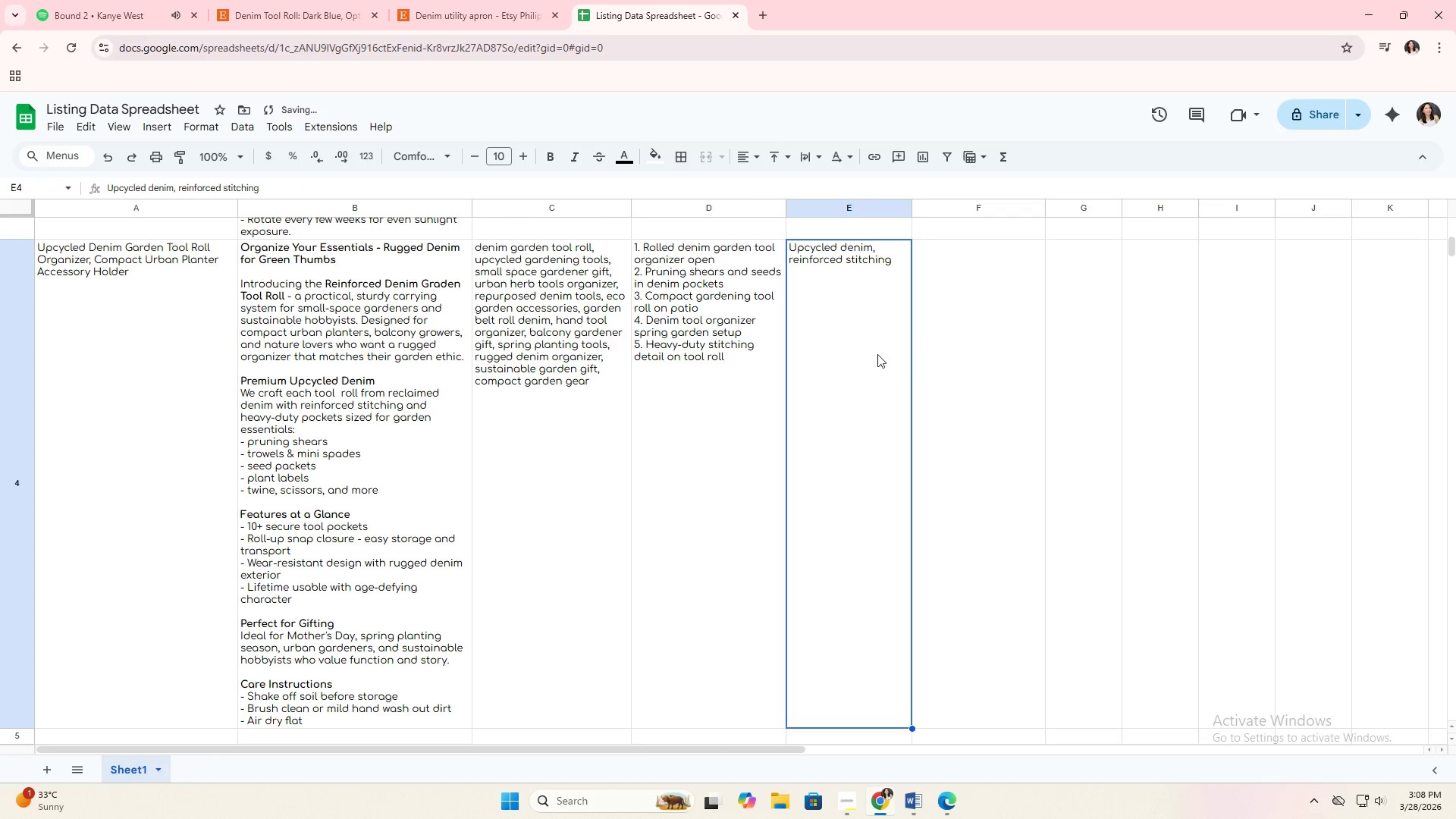 
left_click([873, 353])
 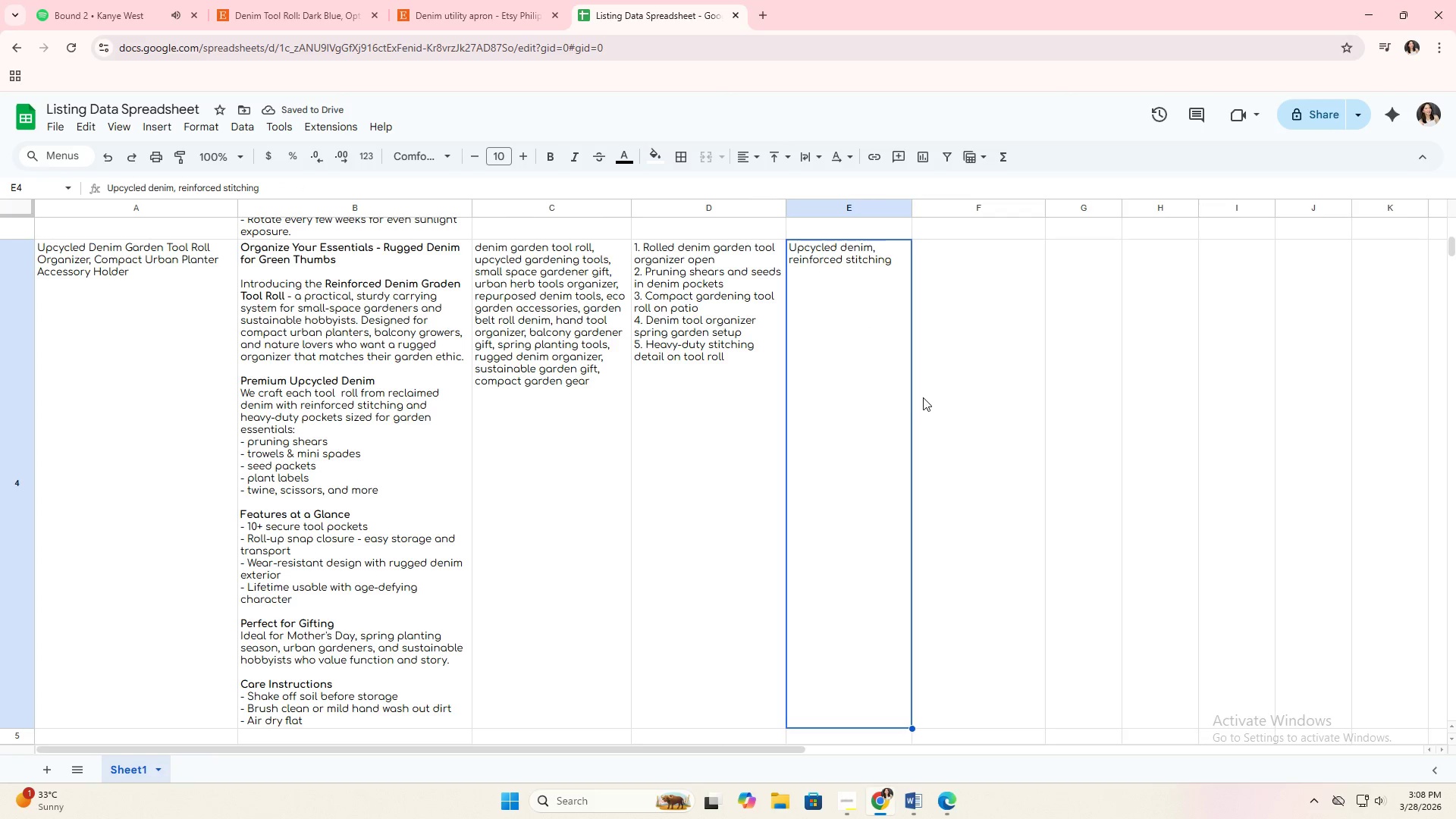 
left_click([984, 409])
 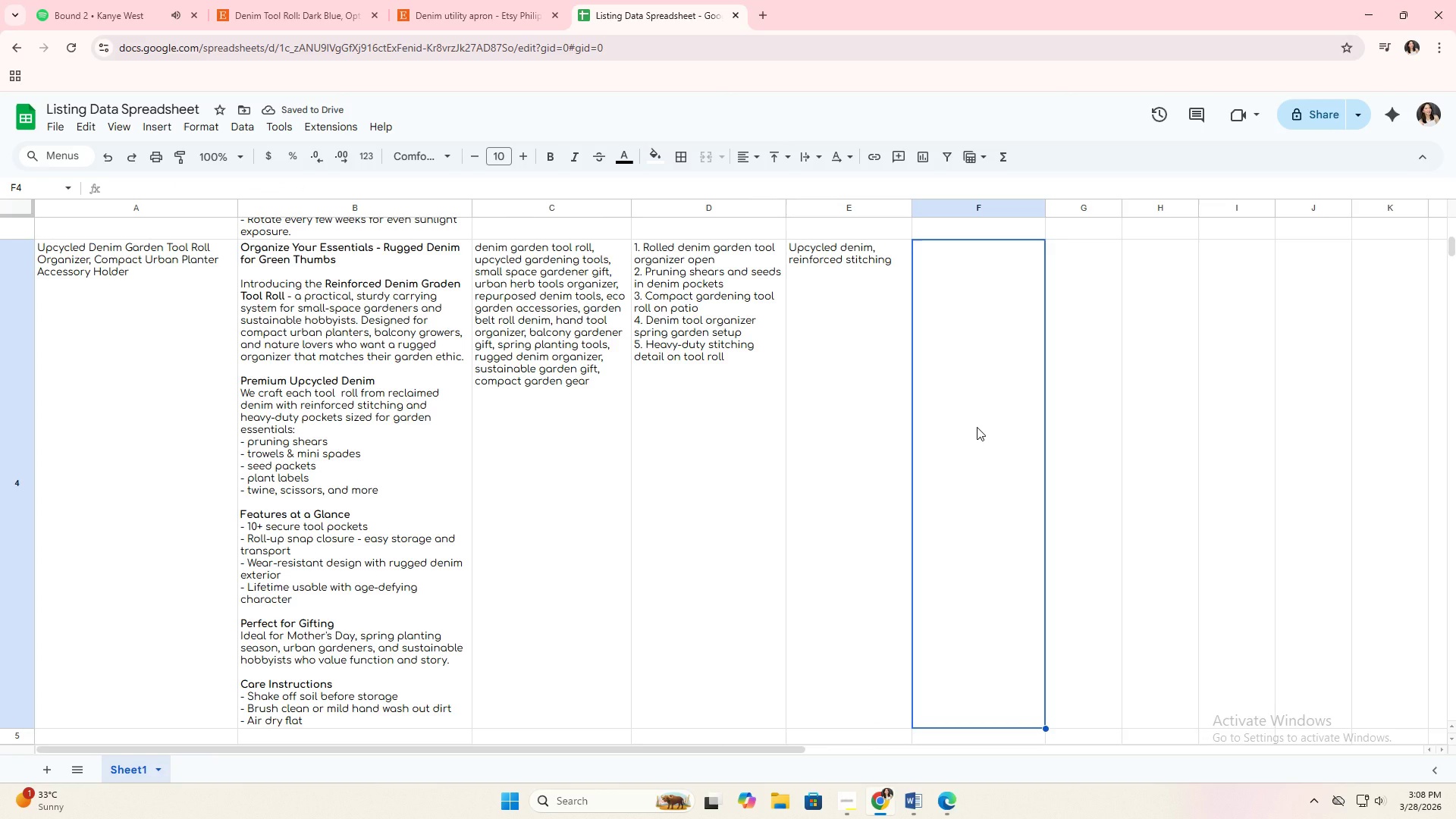 
type(Local denim workshop specialixi)
key(Backspace)
key(Backspace)
type(zing )
 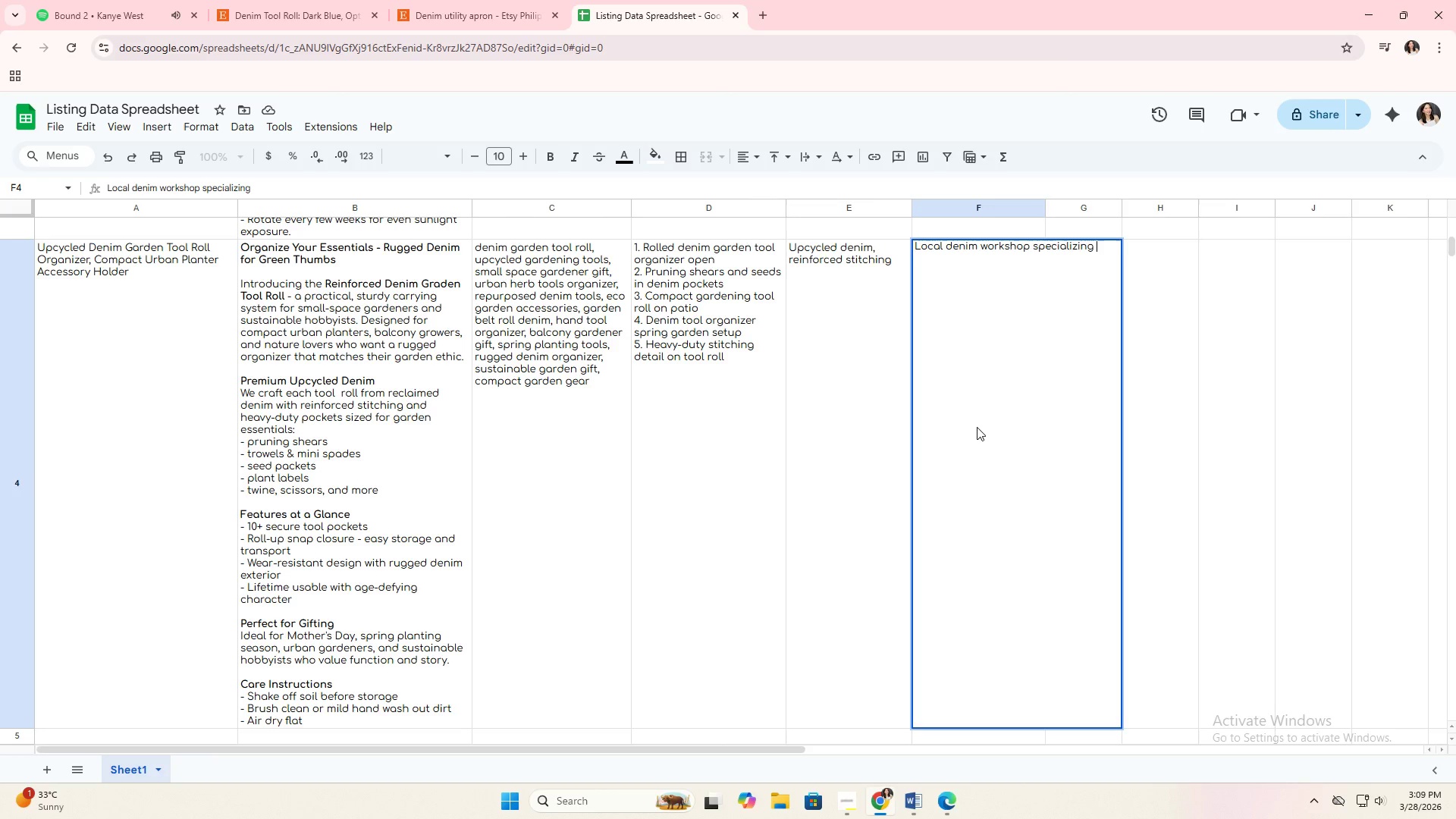 
type(in small-batch swen )
key(Backspace)
key(Backspace)
key(Backspace)
key(Backspace)
type(ewn organizers)
 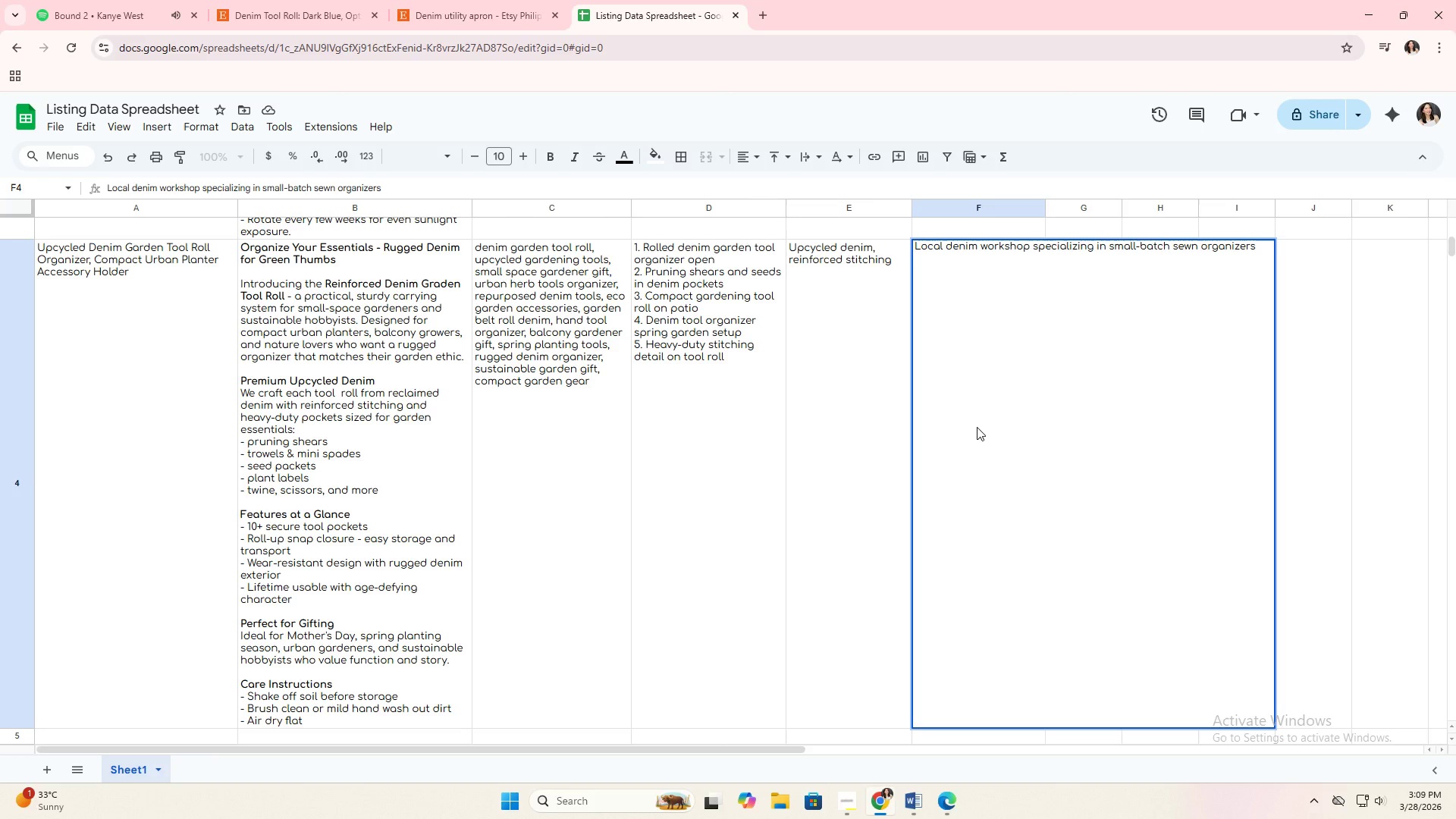 
key(Enter)
 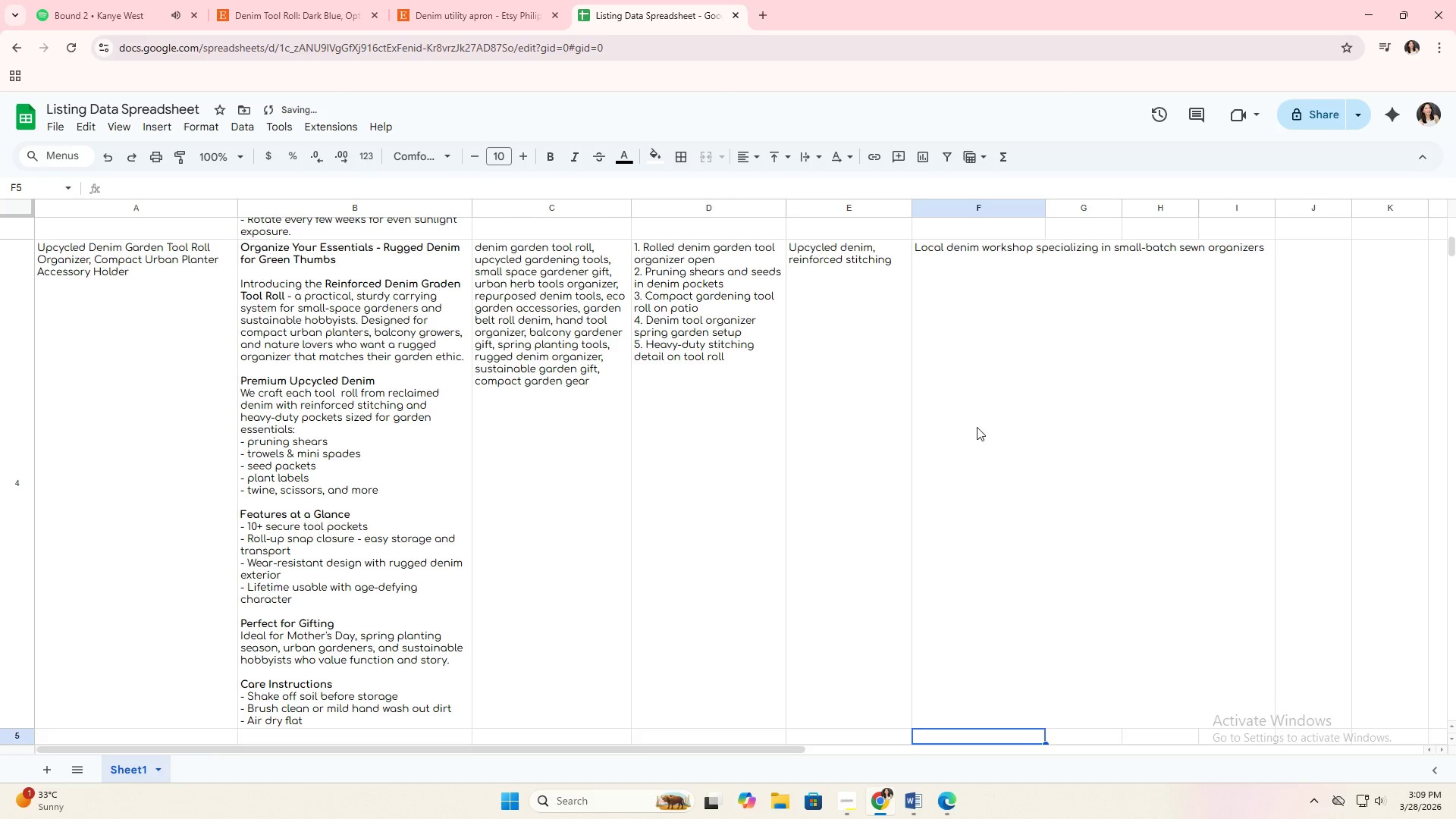 
left_click_drag(start_coordinate=[965, 439], to_coordinate=[962, 445])
 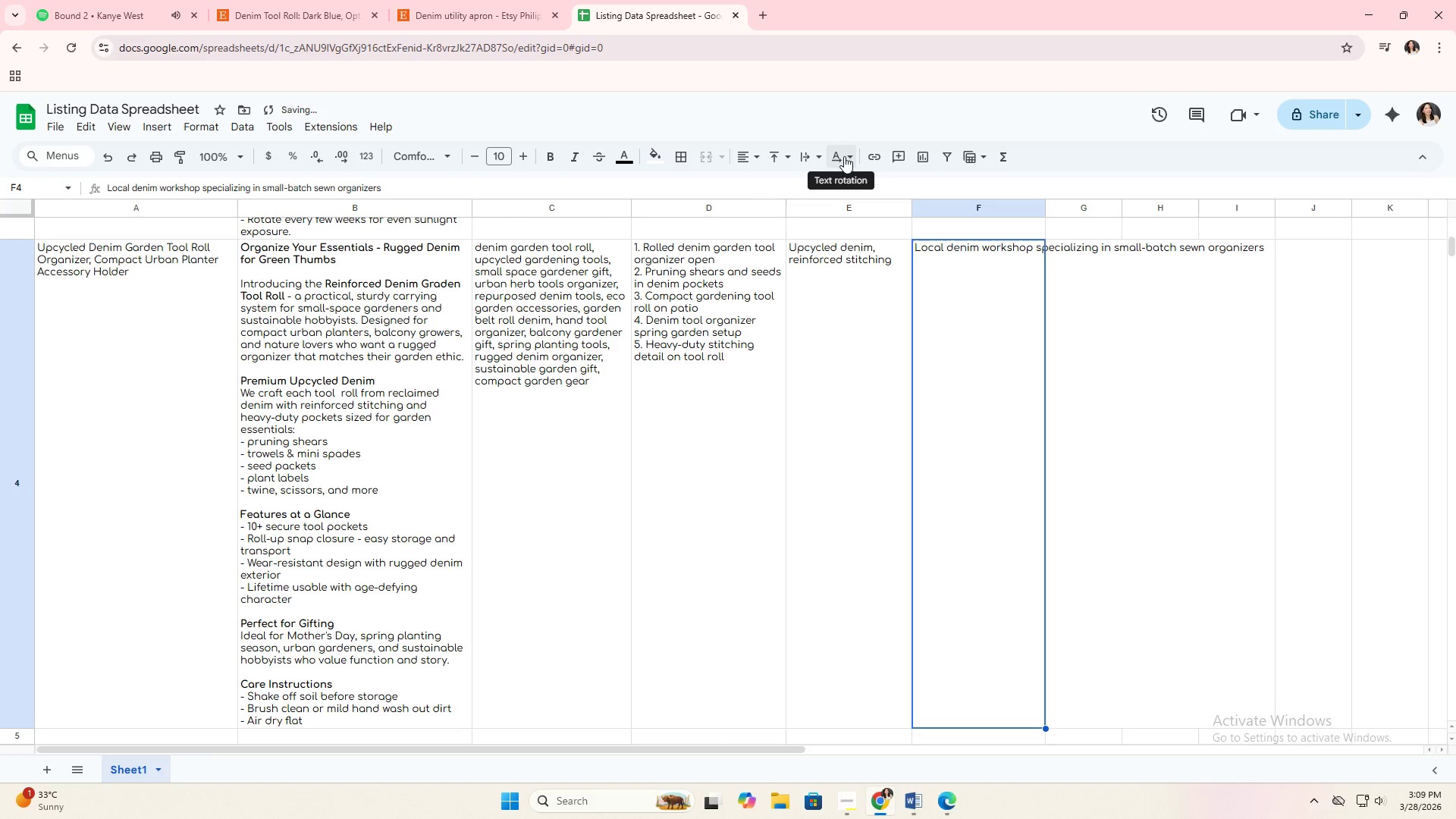 
left_click([802, 155])
 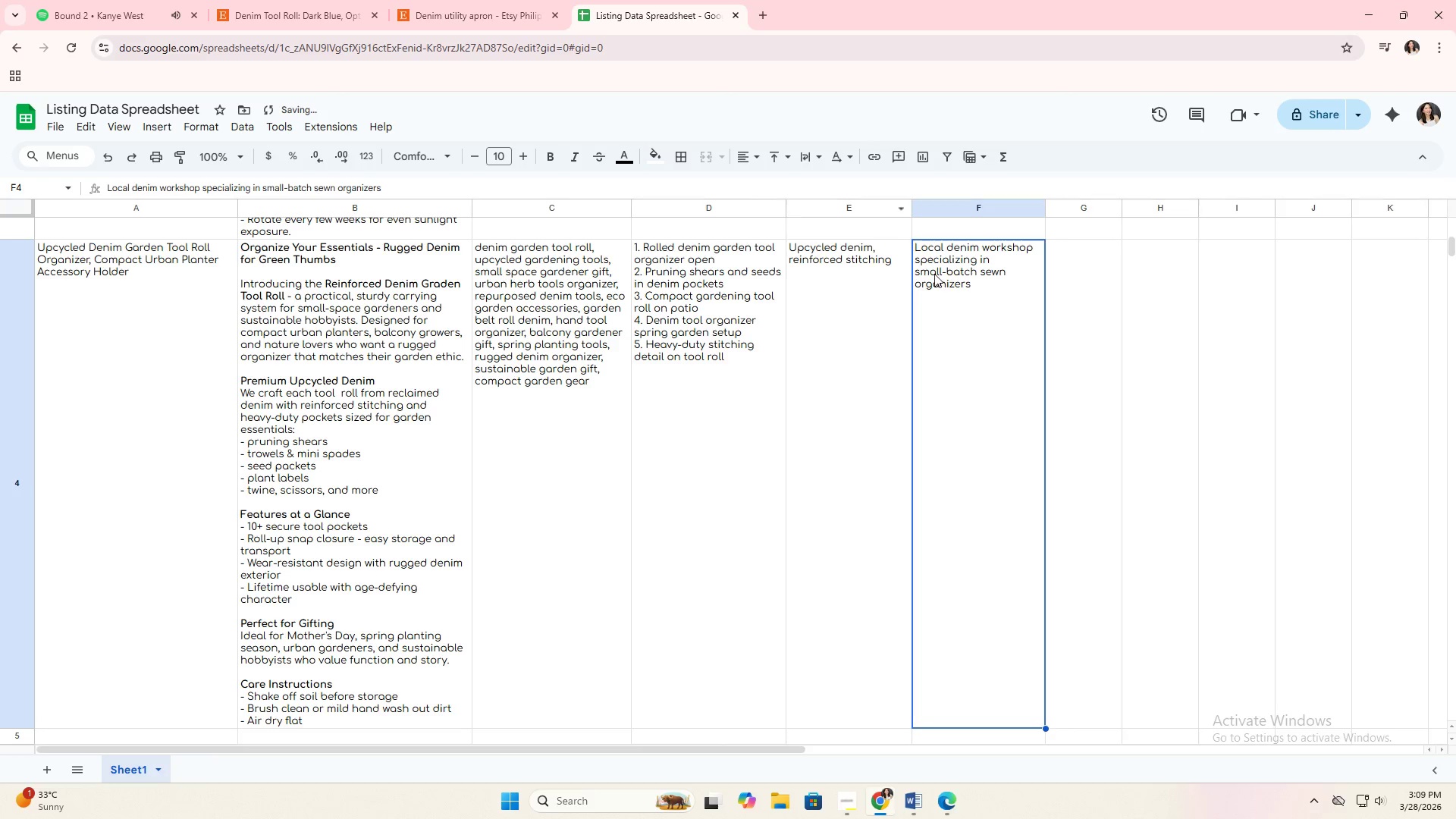 
double_click([966, 313])
 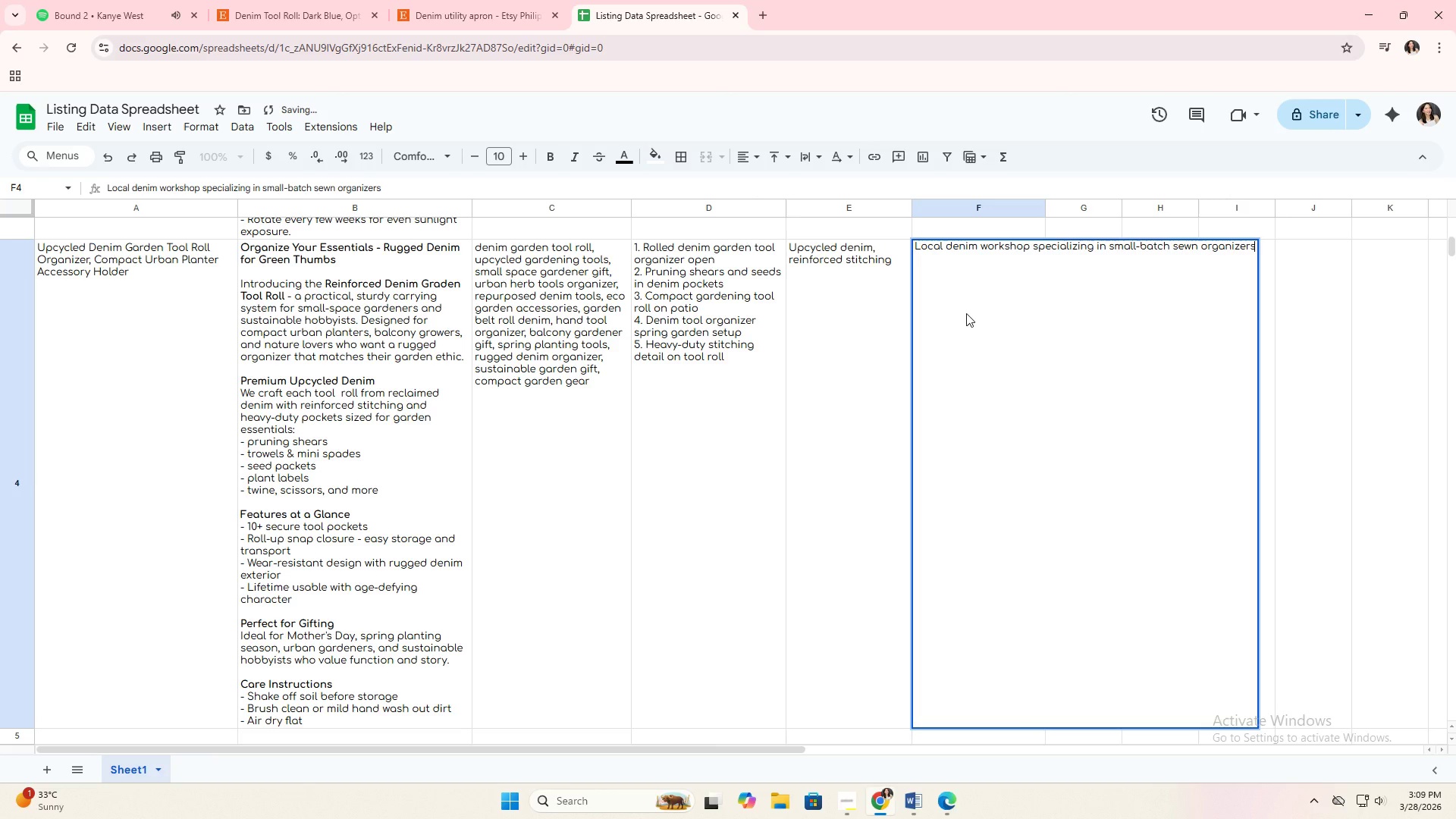 
triple_click([966, 313])
 